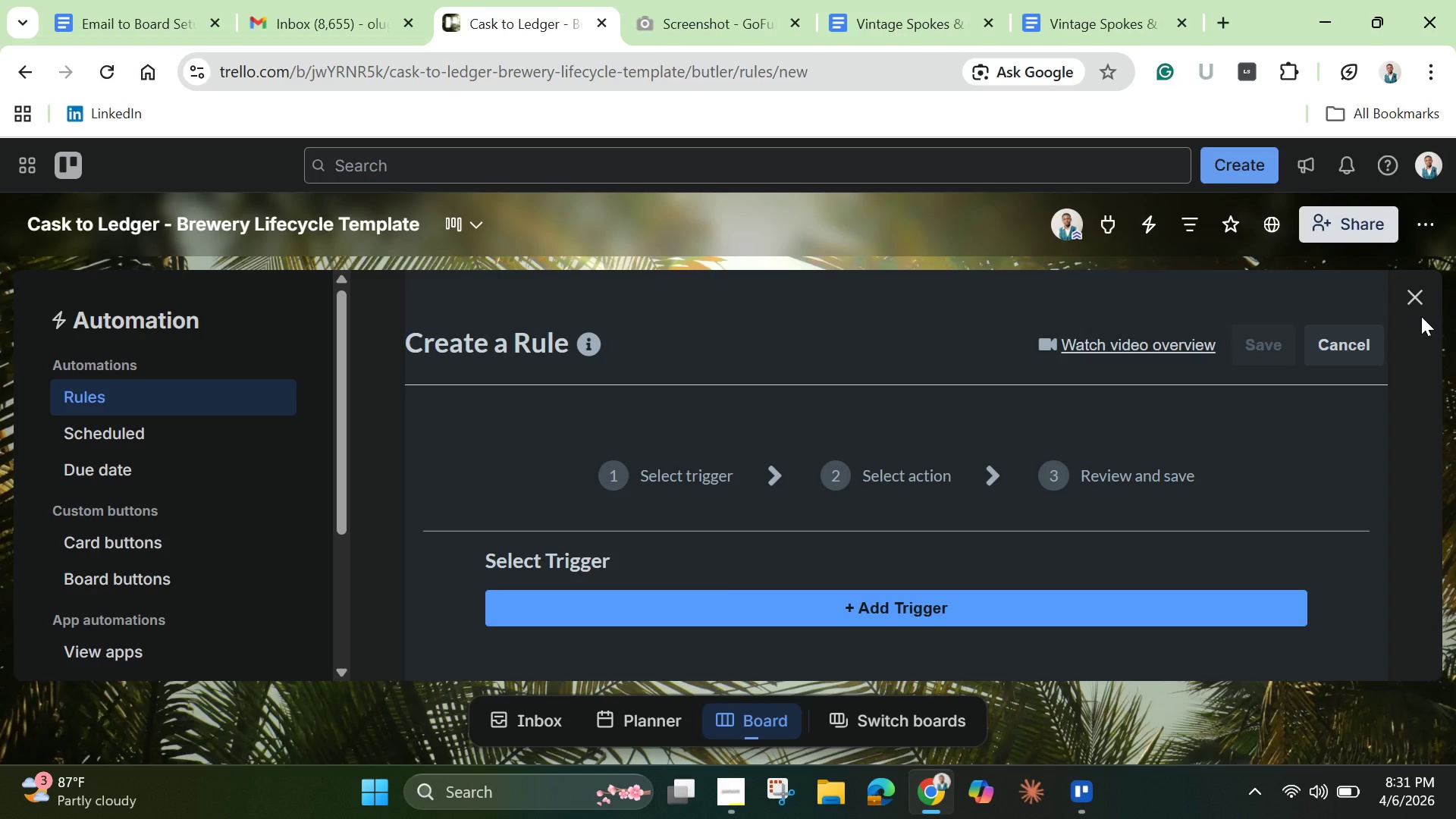 
left_click([1421, 316])
 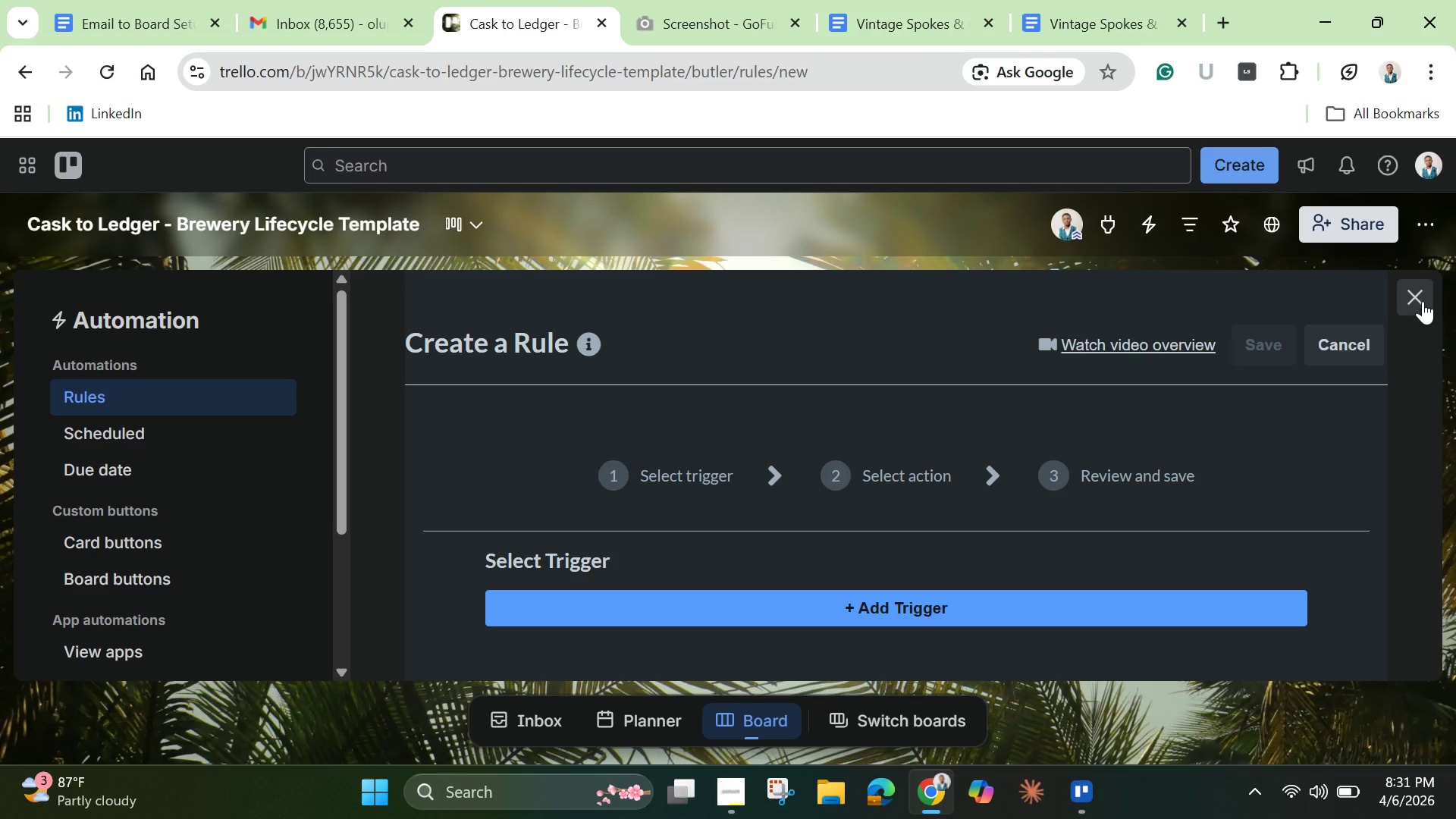 
left_click([1423, 293])
 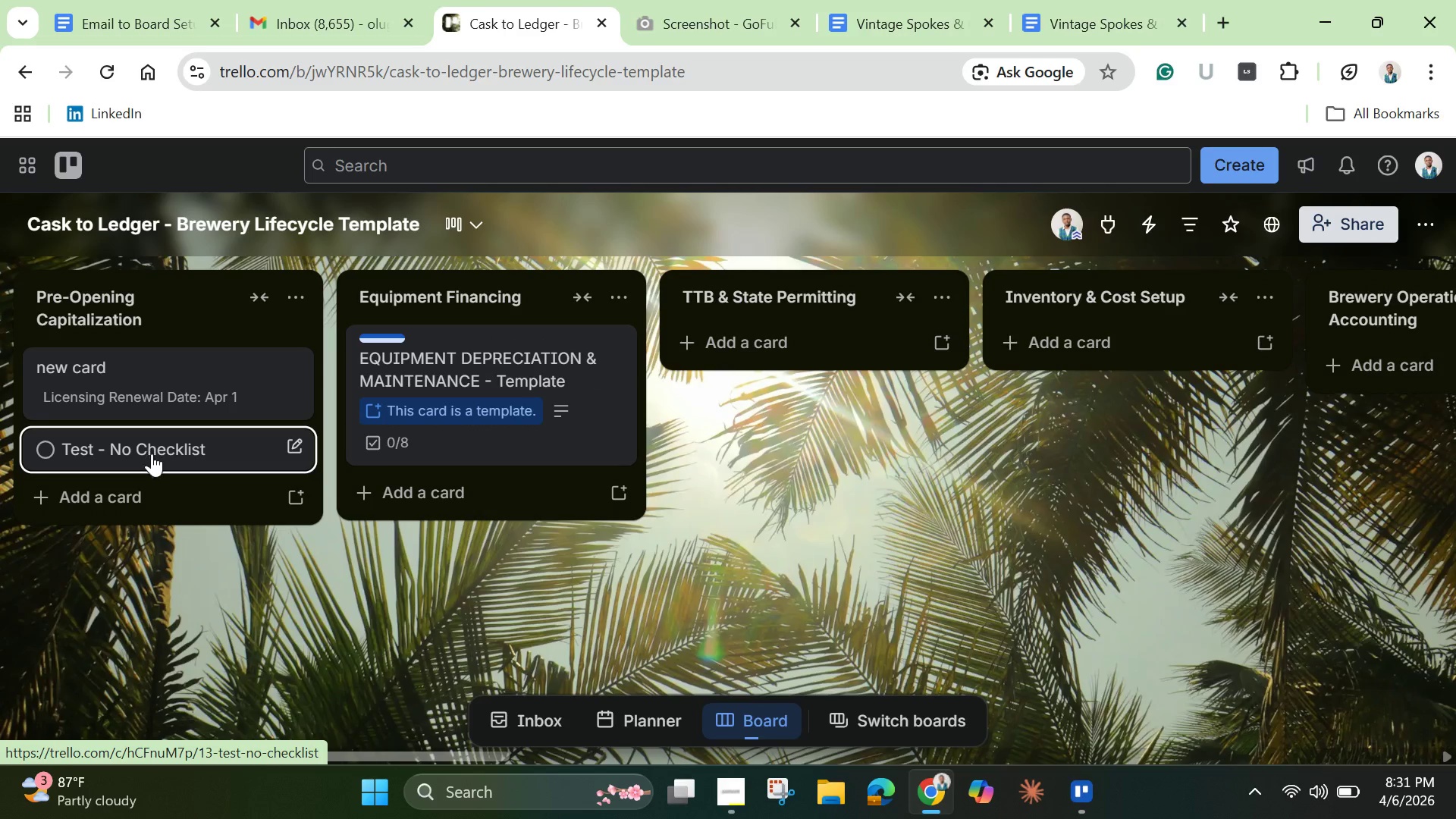 
left_click([155, 442])
 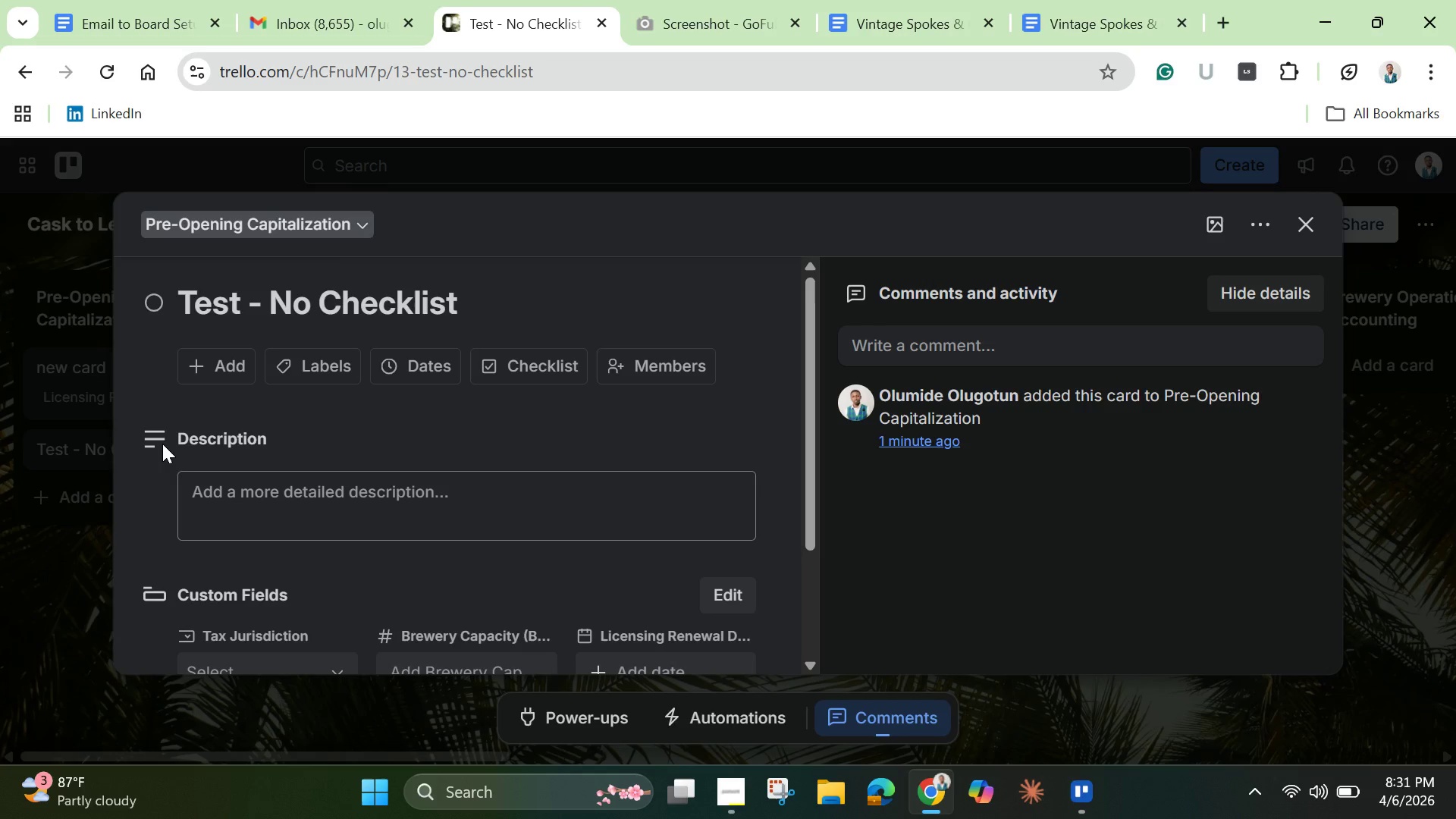 
scroll: coordinate [174, 458], scroll_direction: down, amount: 3.0
 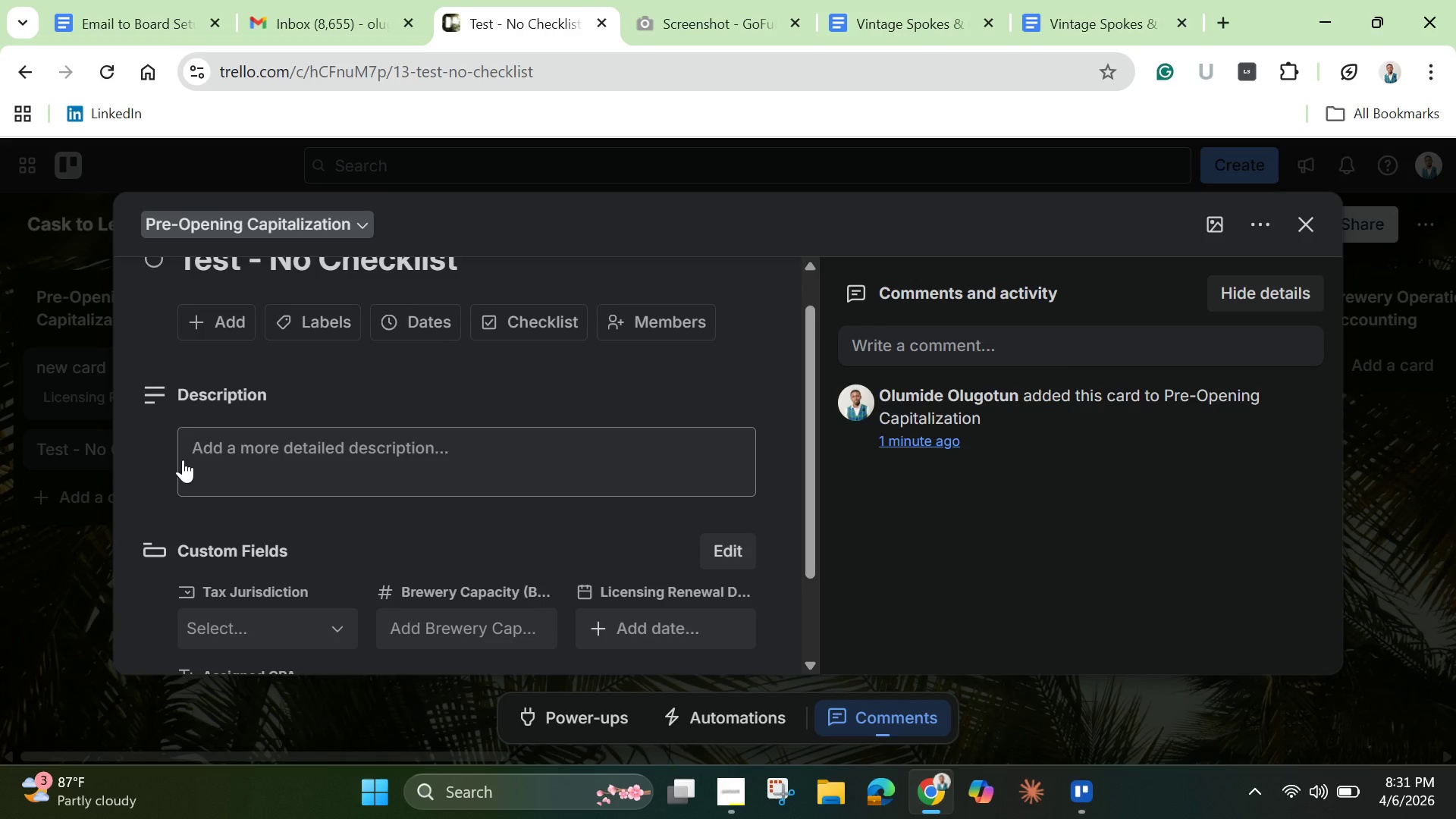 
wait(23.64)
 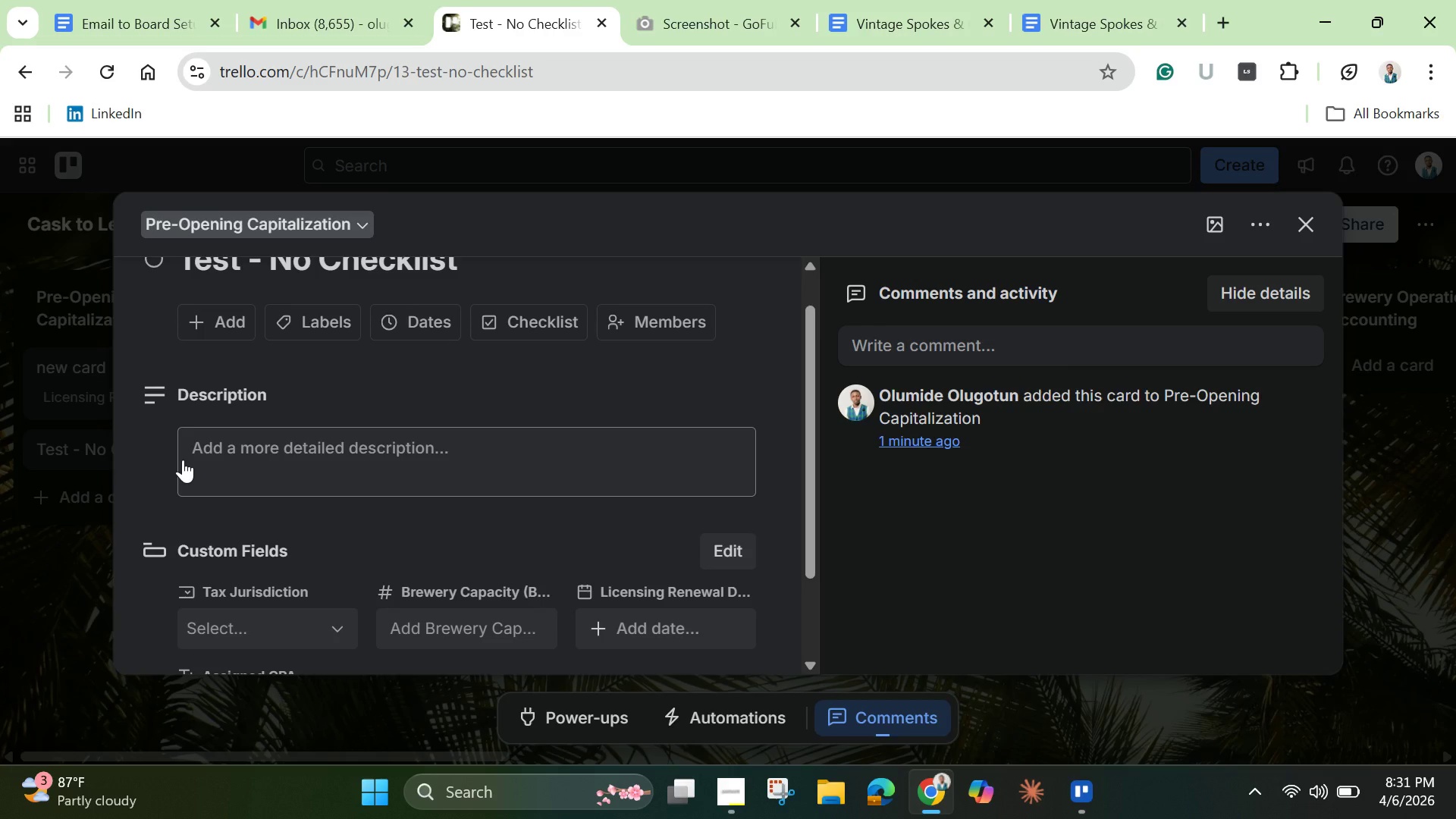 
scroll: coordinate [541, 529], scroll_direction: down, amount: 4.0
 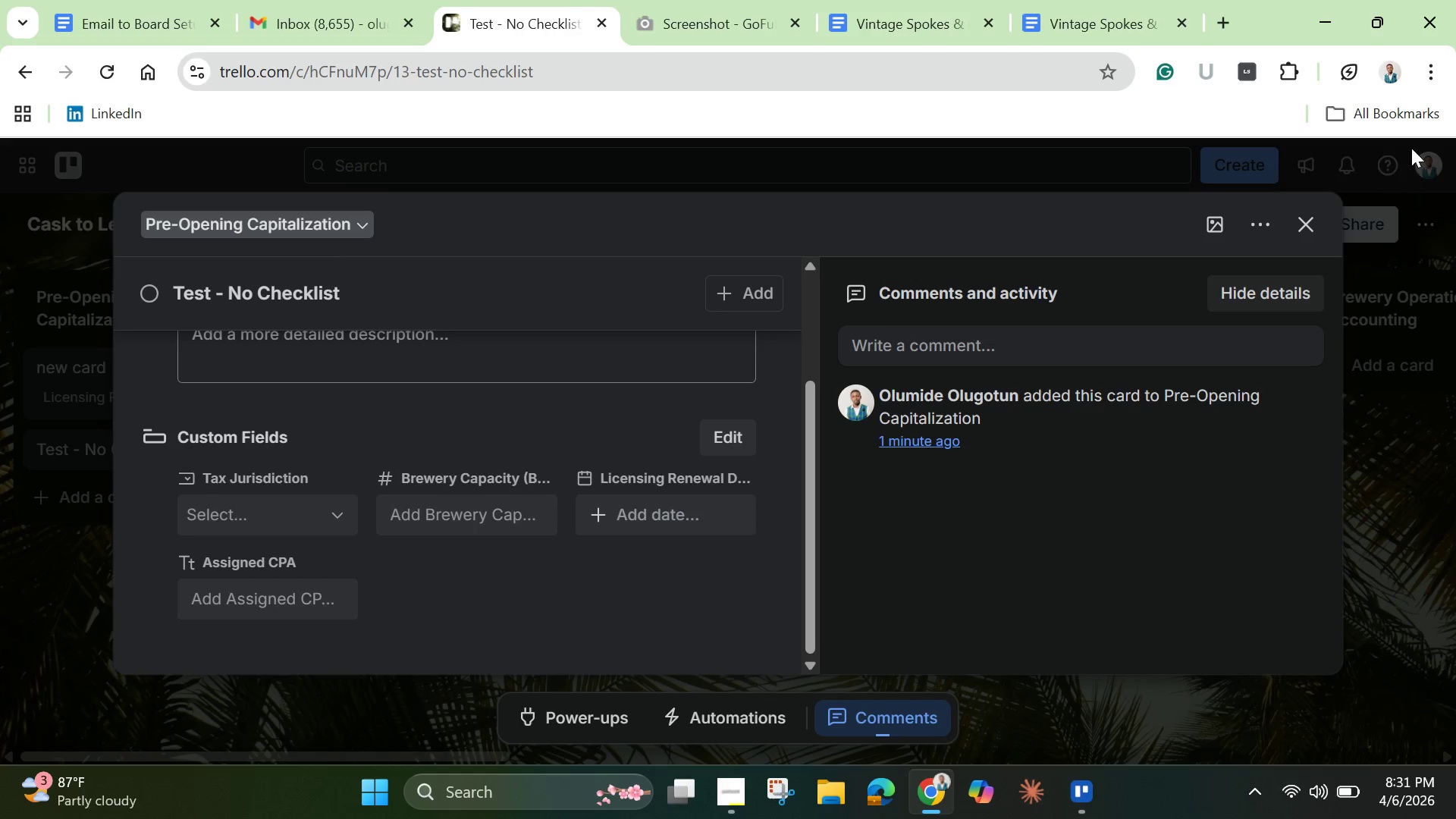 
wait(5.06)
 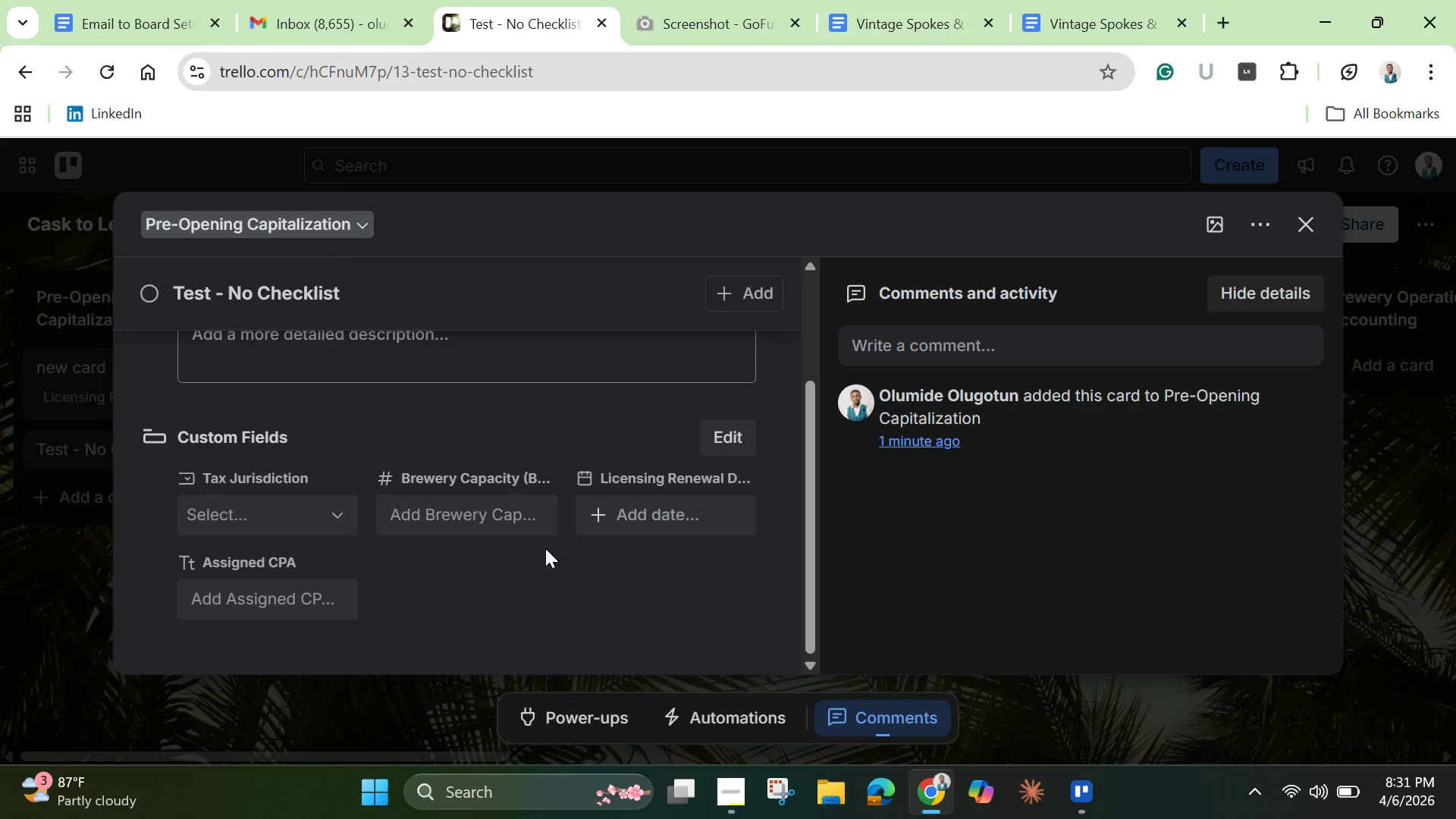 
left_click([1300, 228])
 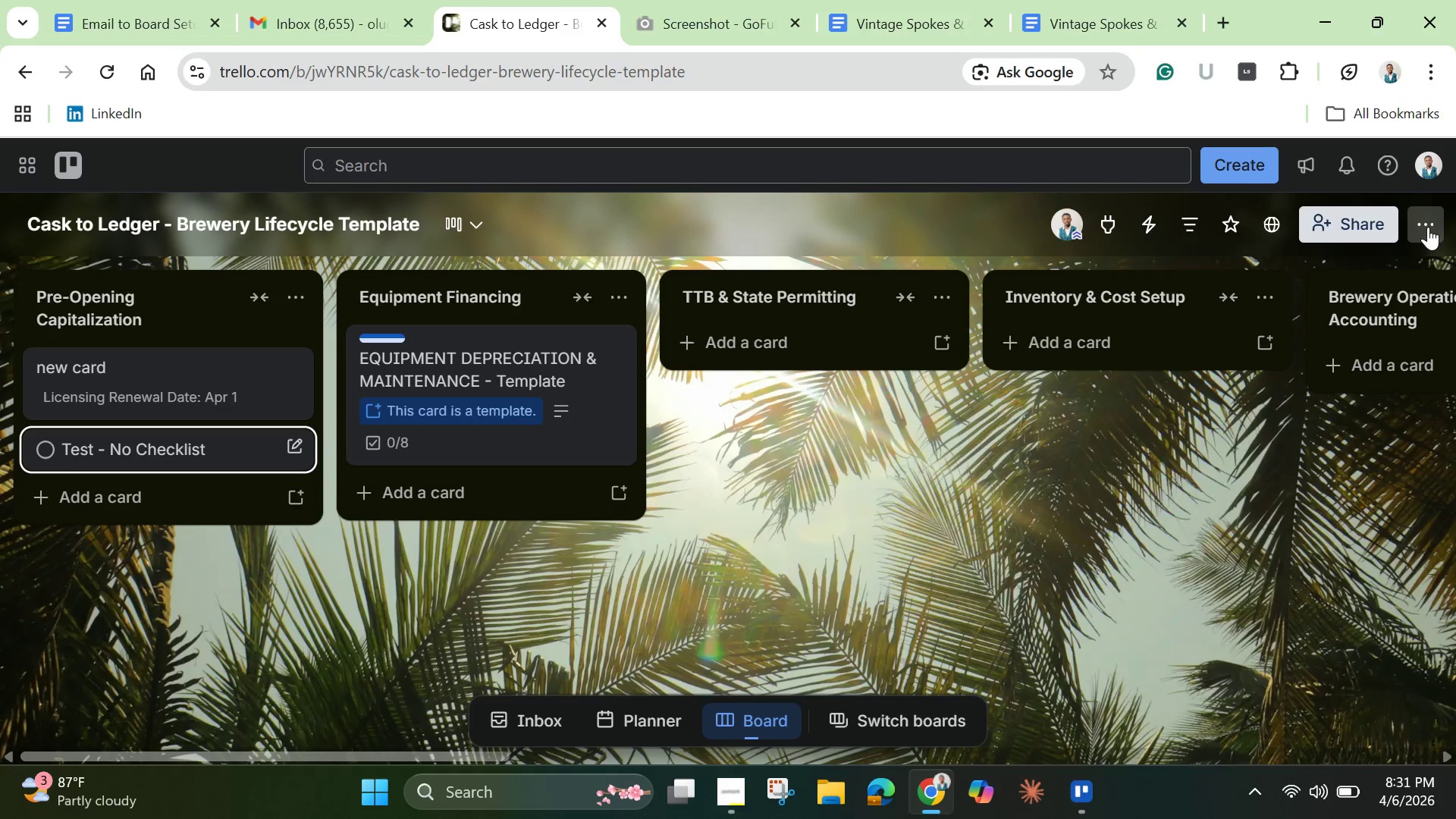 
left_click([1428, 227])
 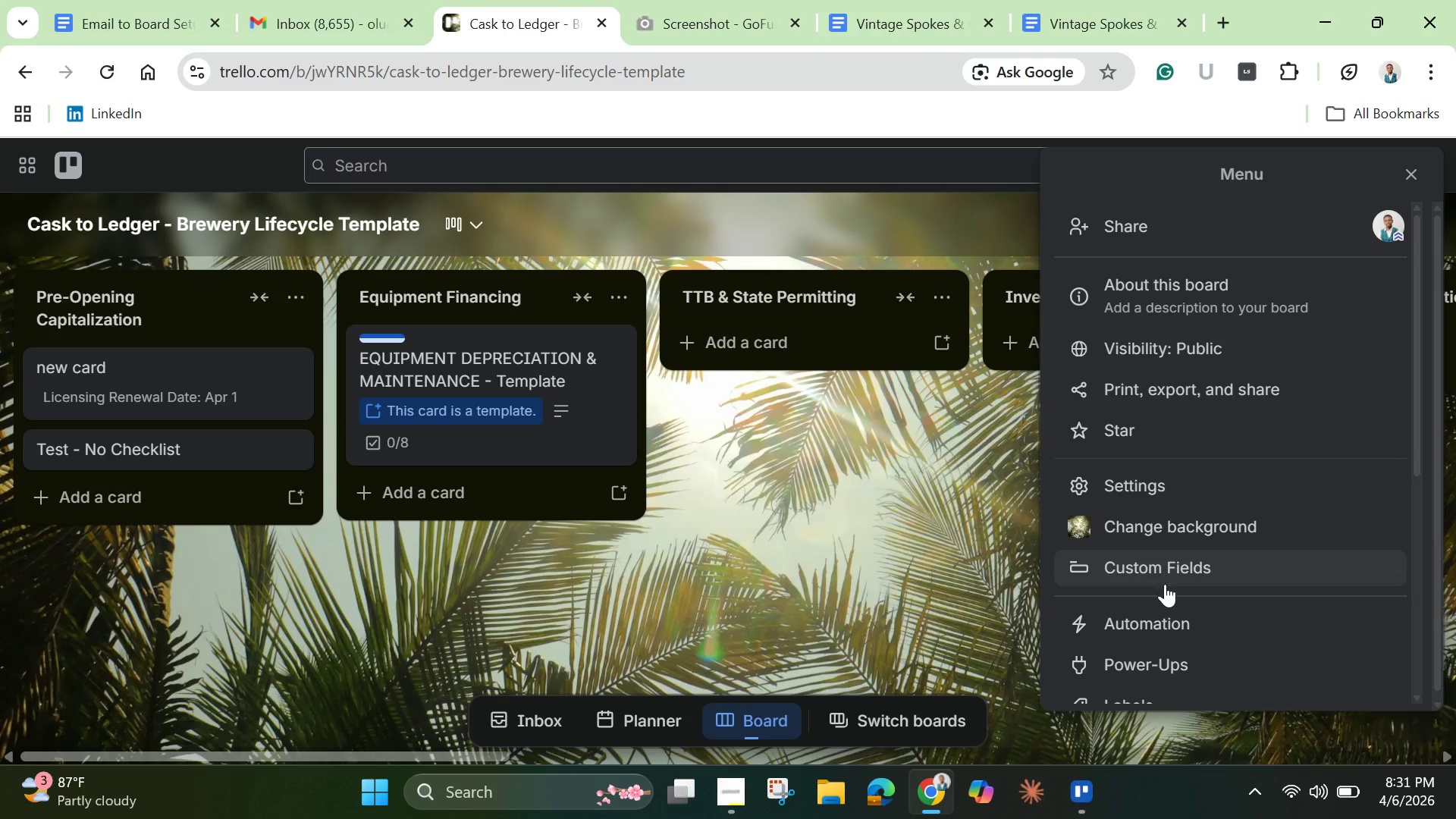 
left_click([1162, 626])
 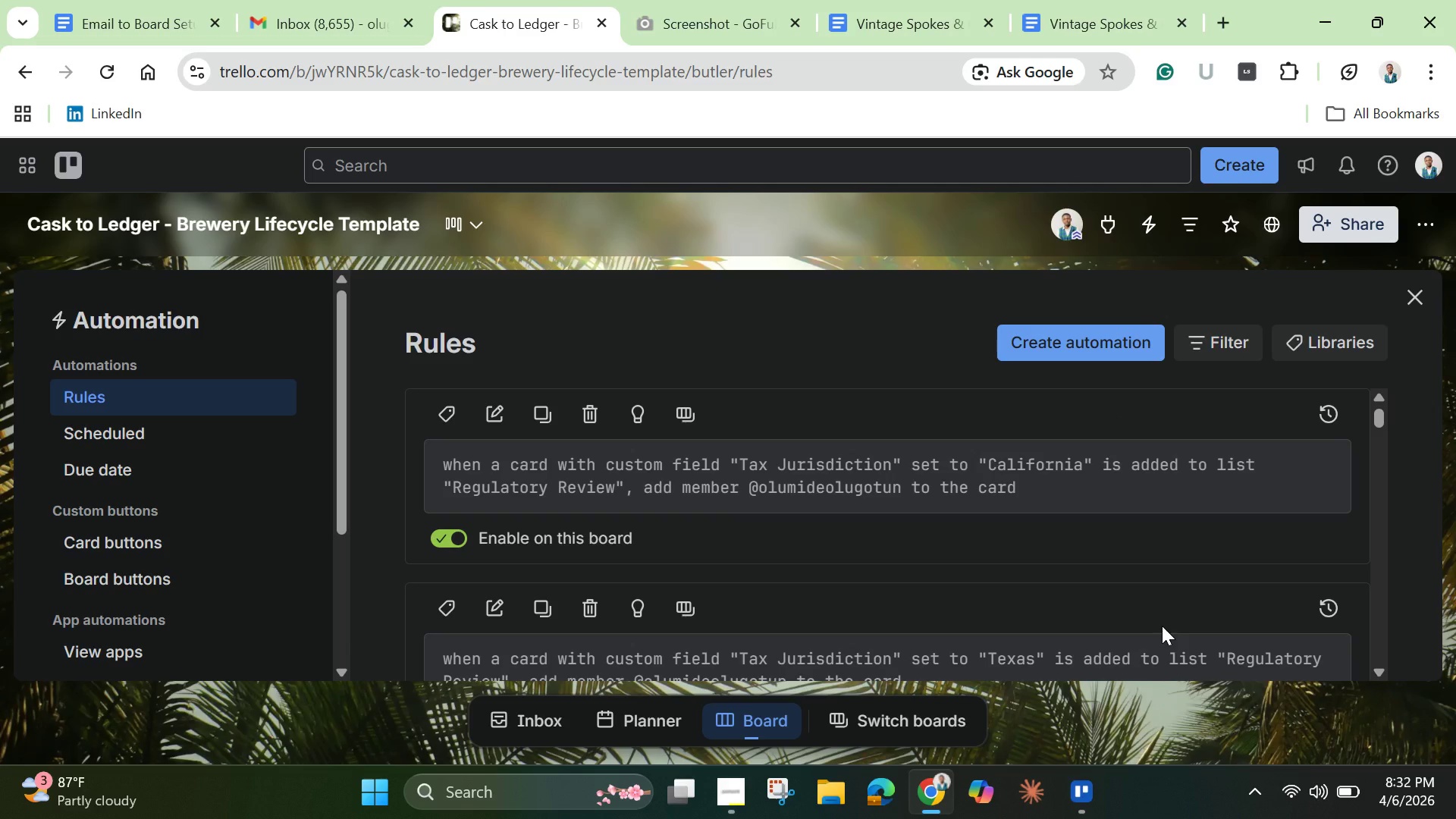 
wait(32.72)
 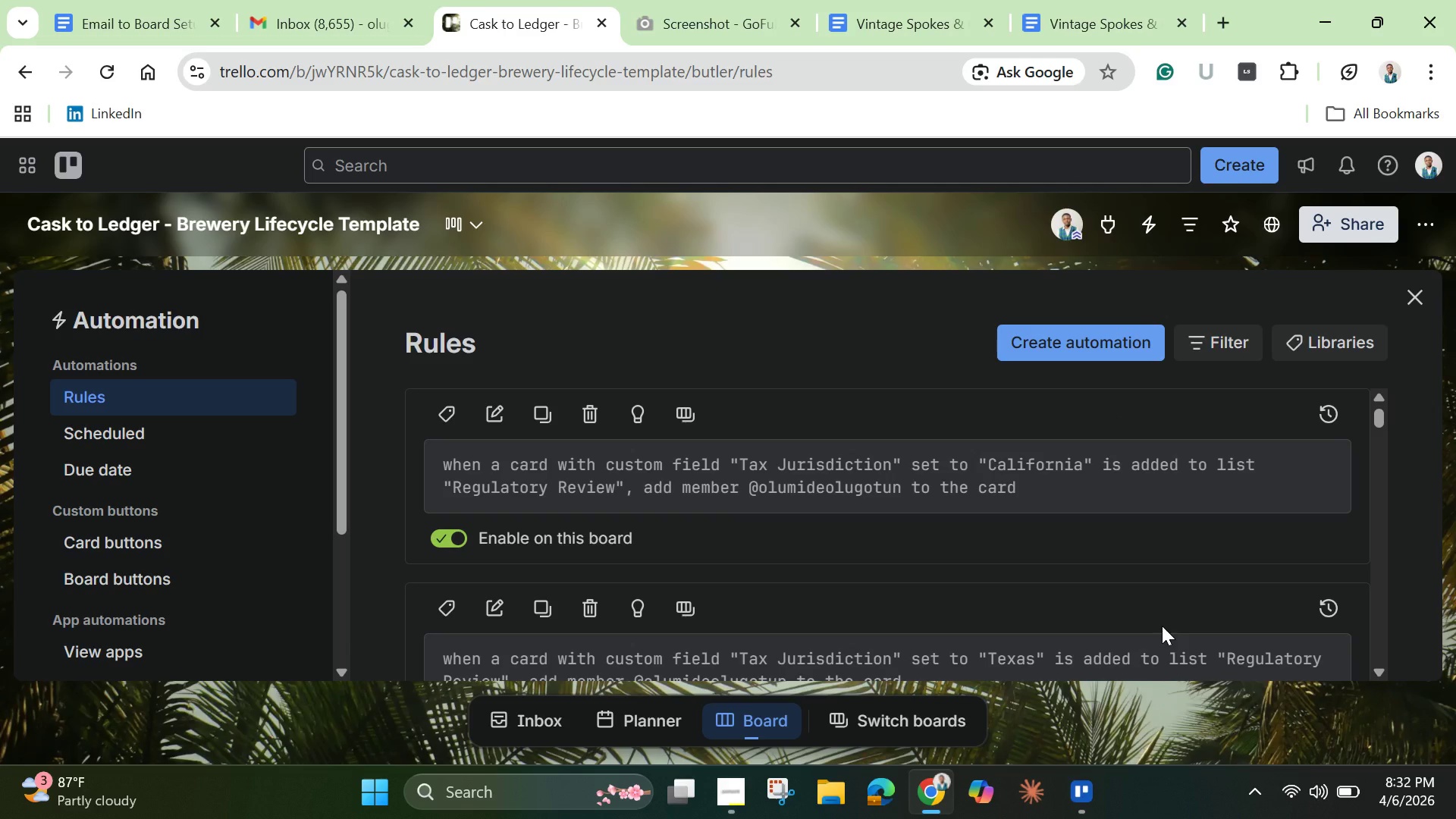 
left_click([1424, 291])
 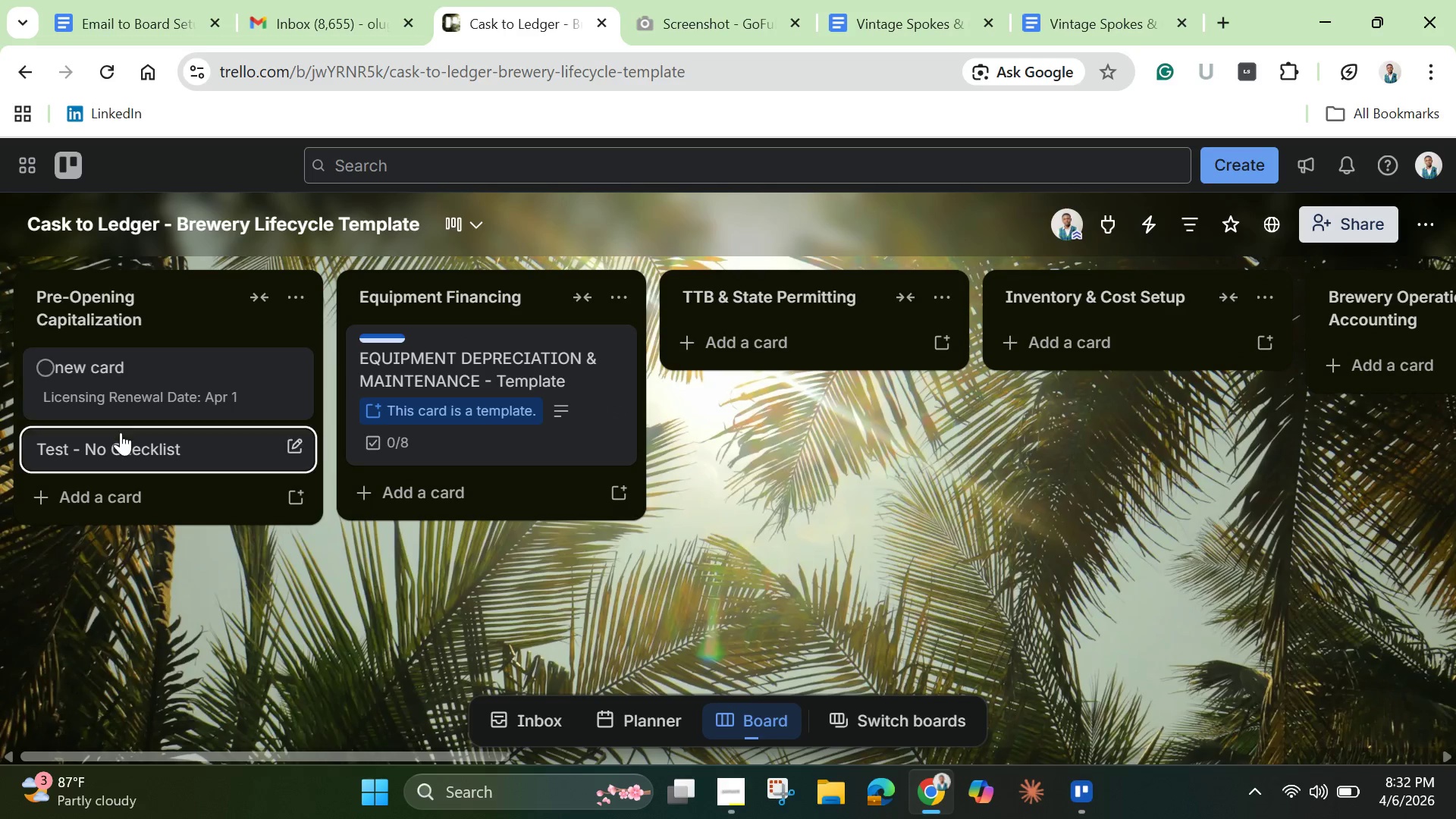 
left_click([120, 448])
 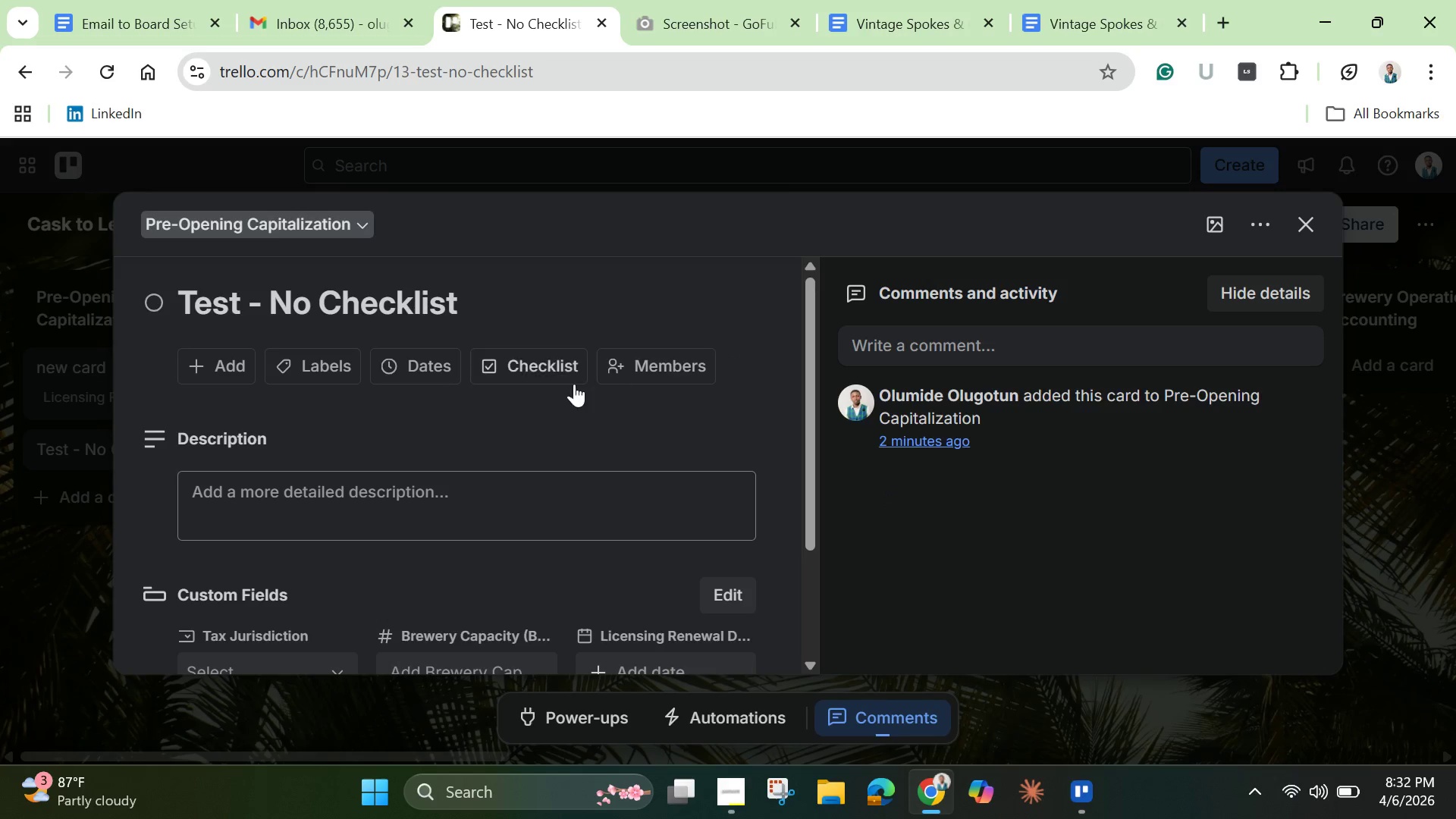 
left_click([543, 362])
 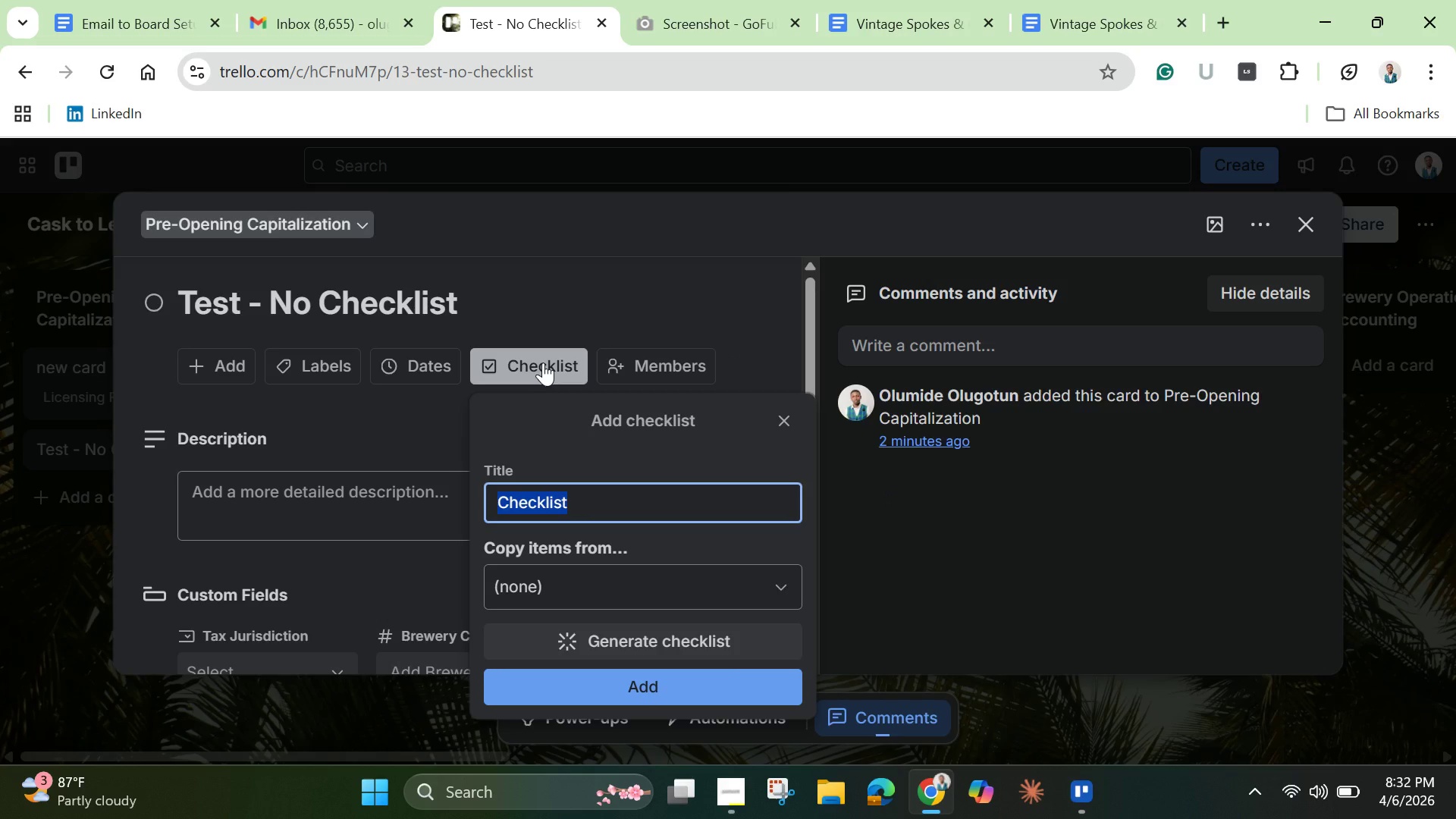 
wait(10.22)
 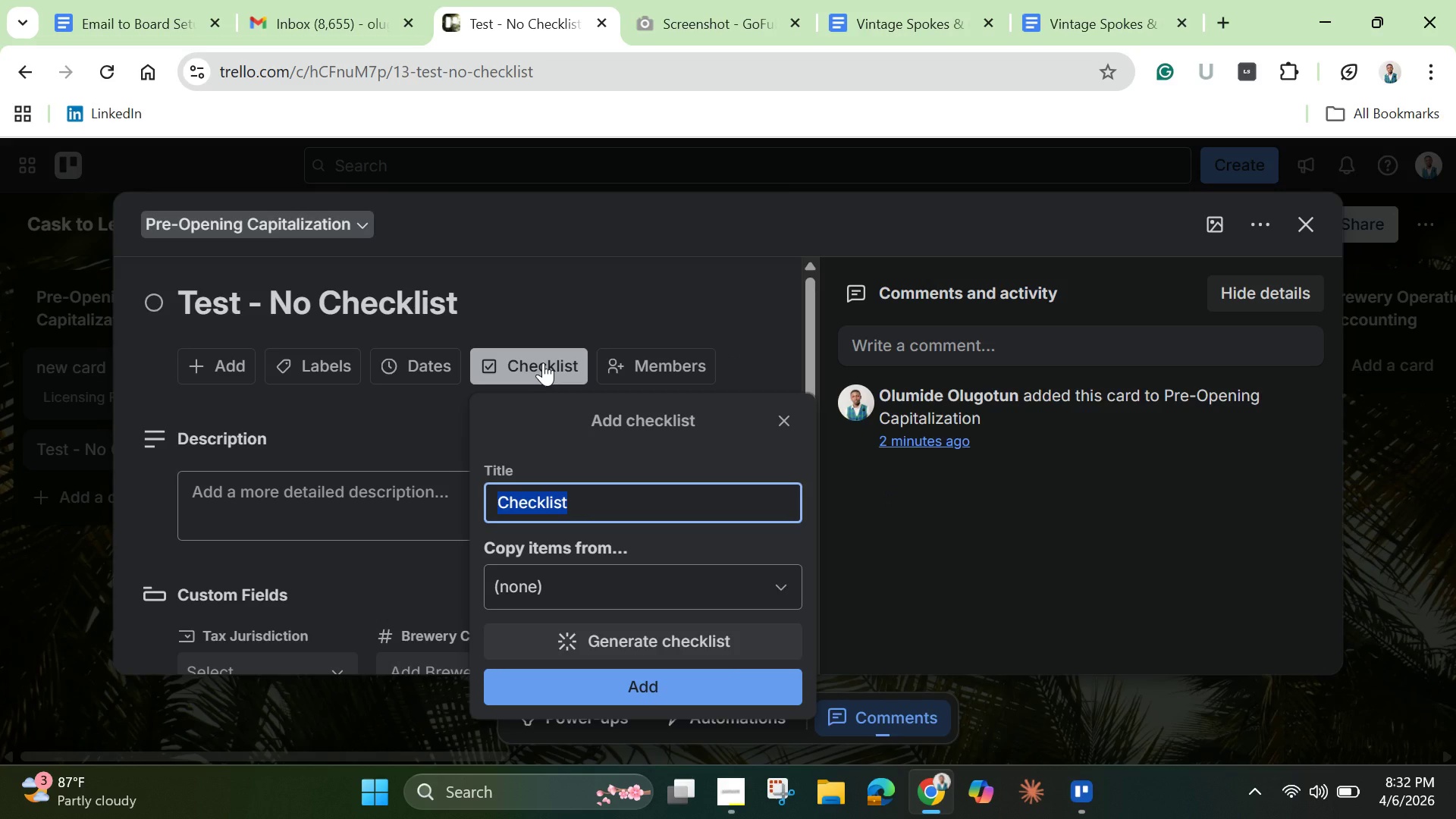 
key(ArrowLeft)
 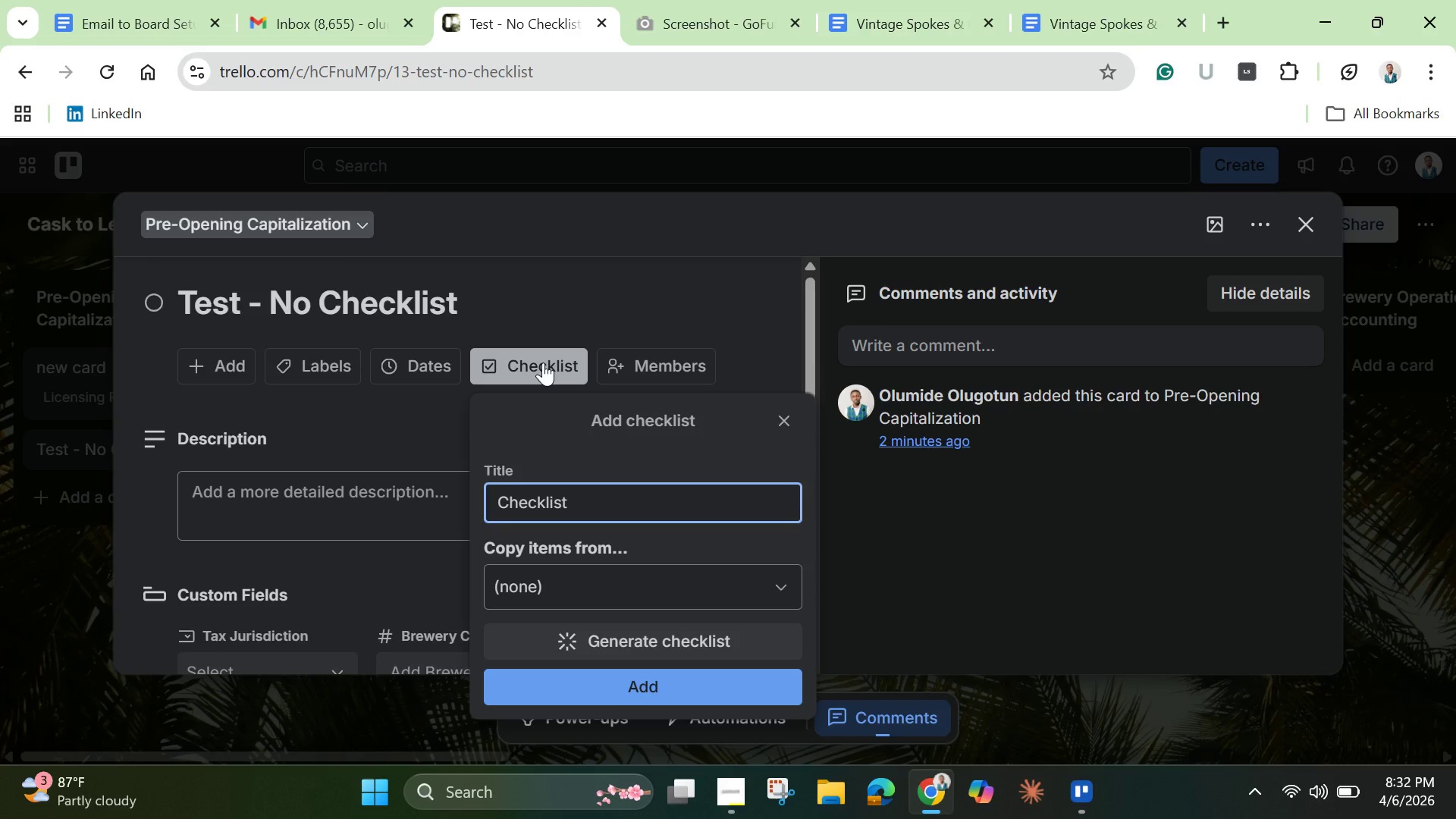 
type(Test )
 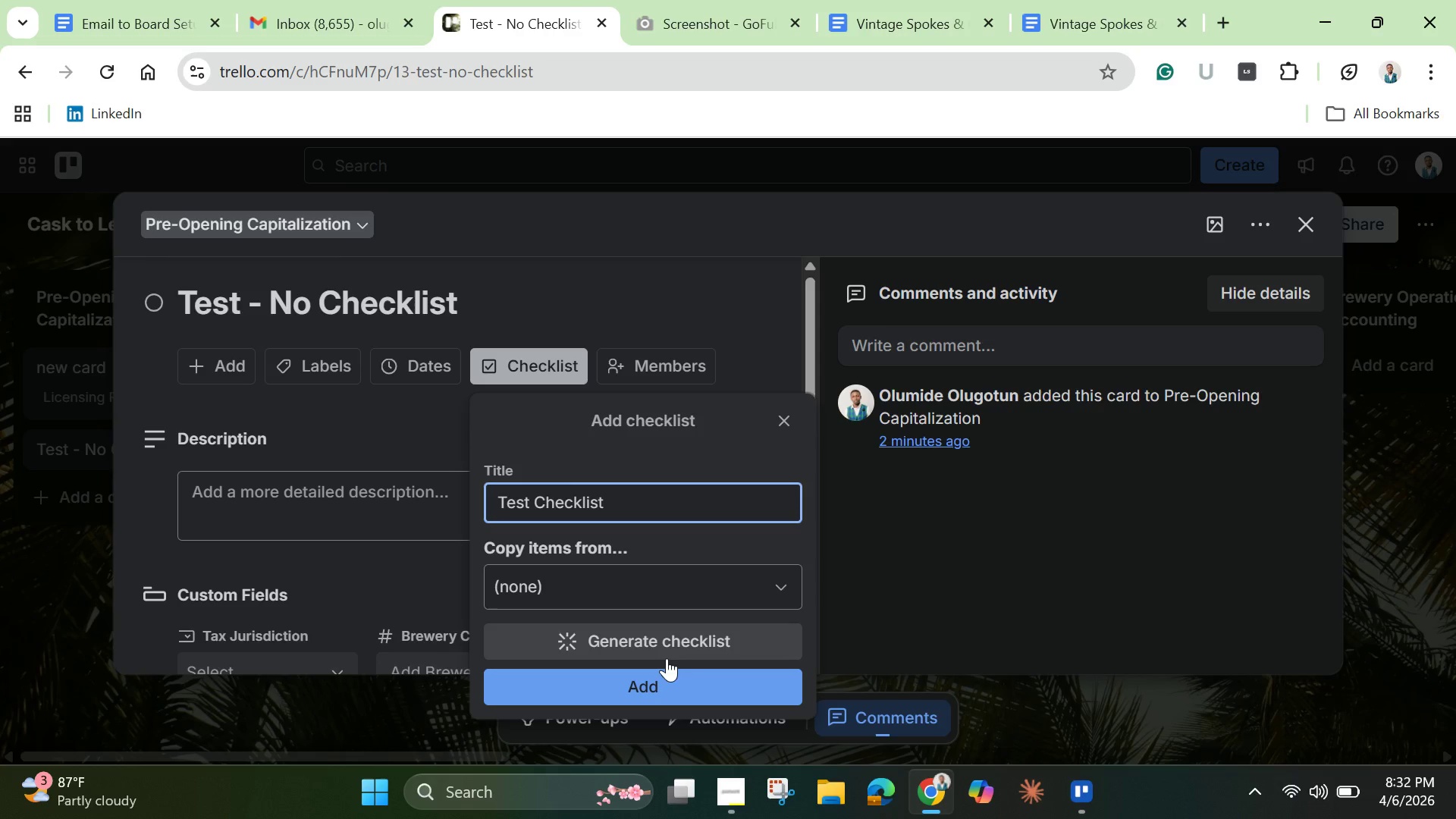 
wait(9.56)
 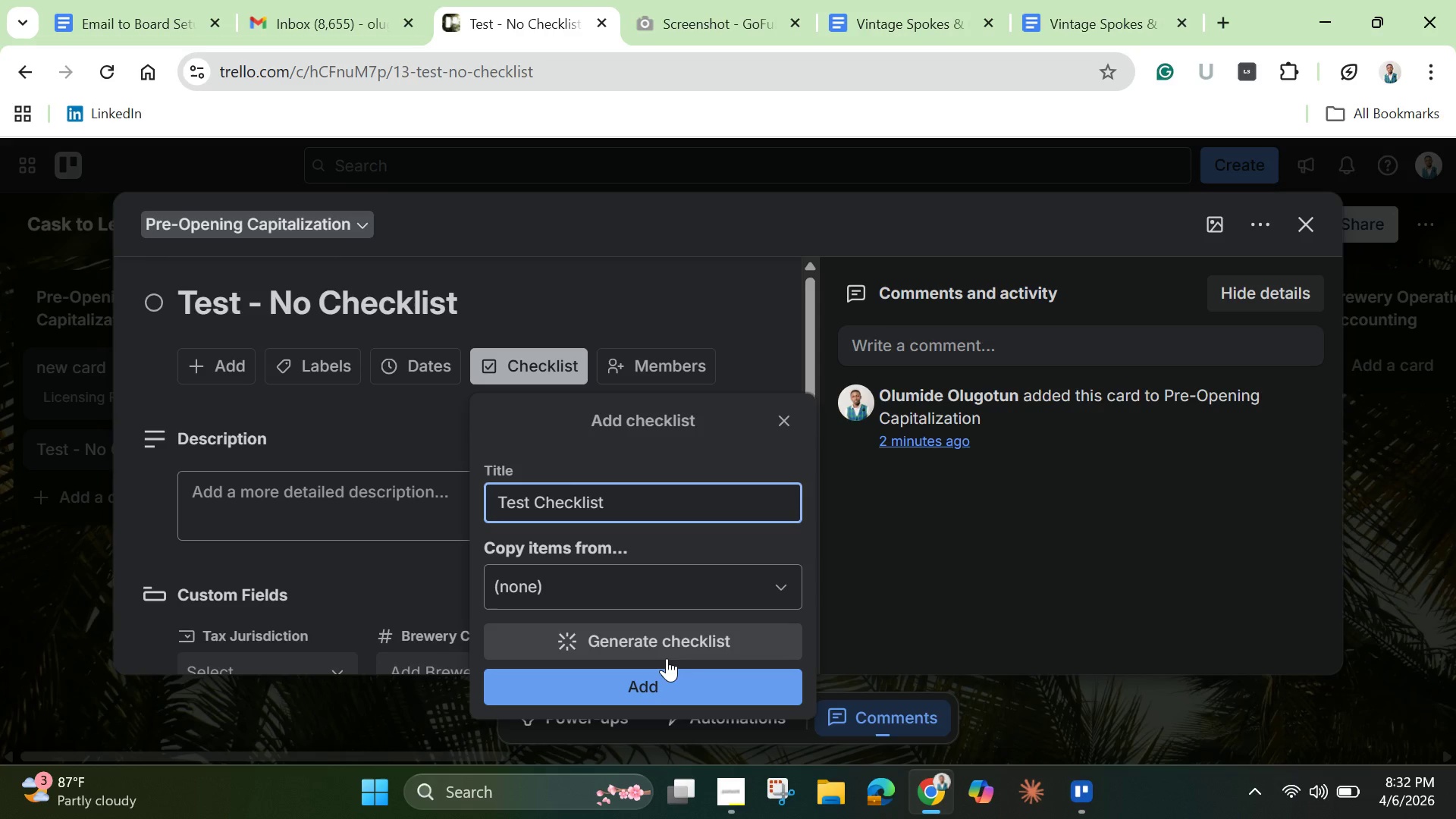 
left_click([646, 676])
 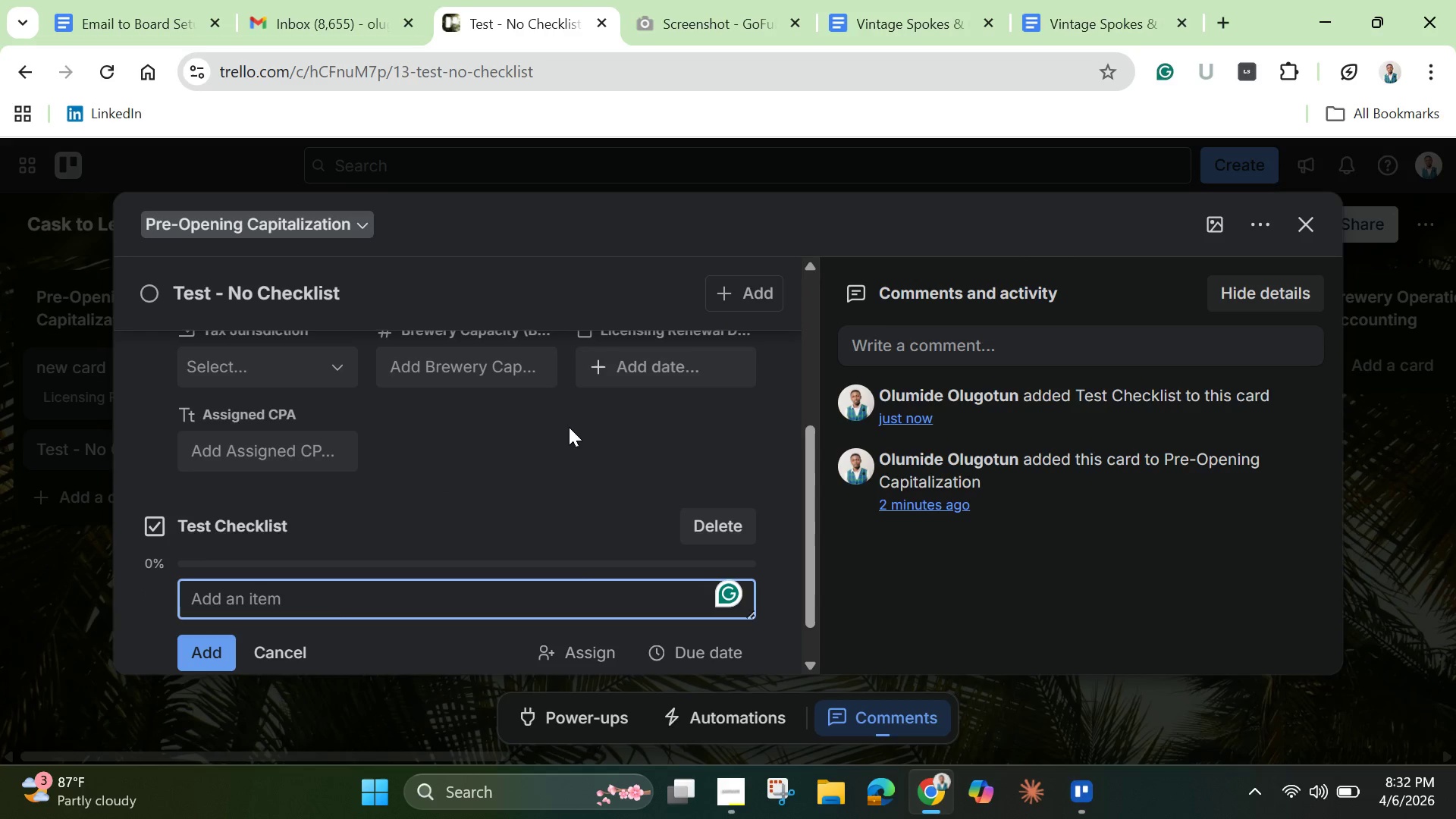 
wait(5.33)
 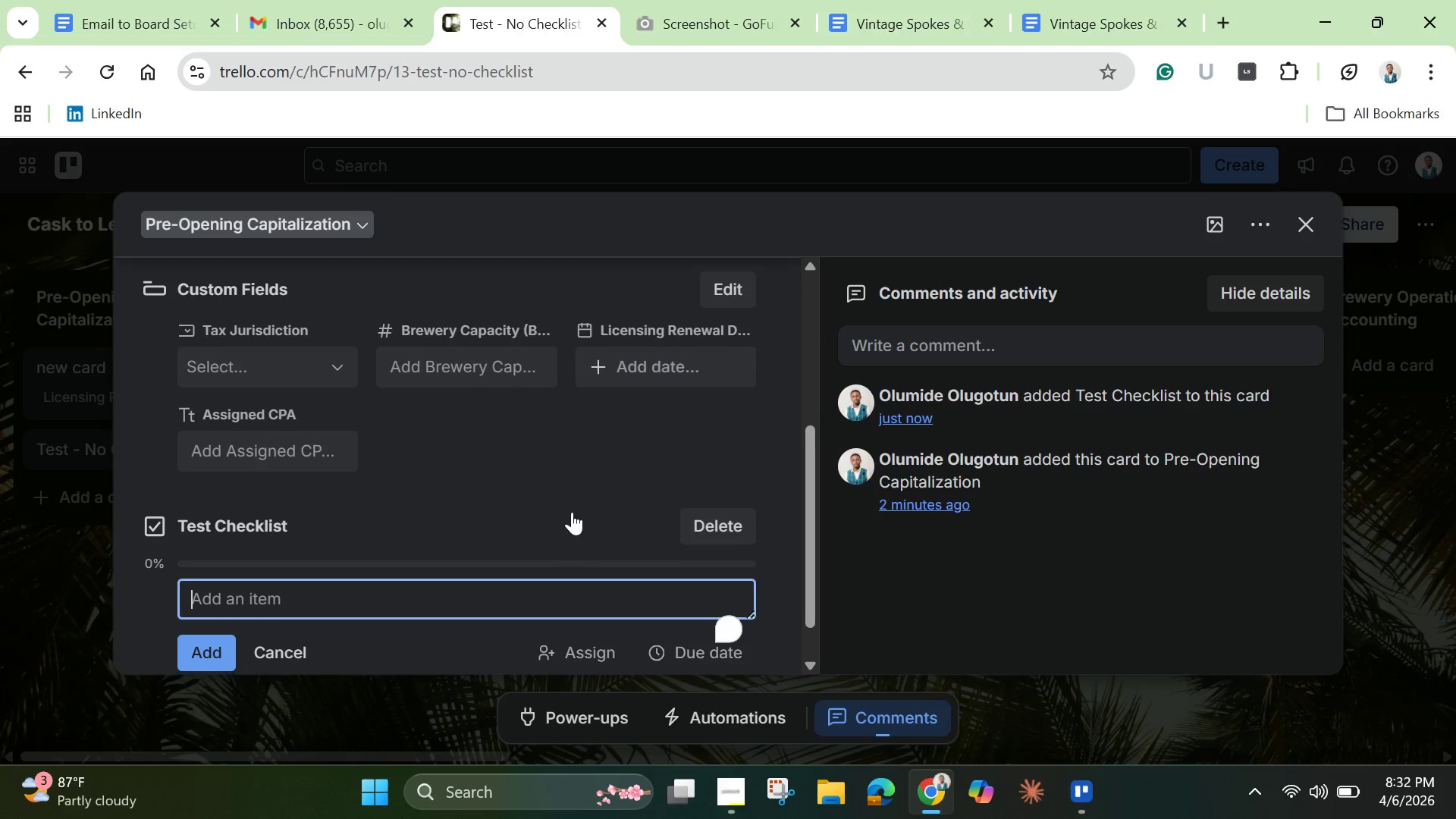 
type(Task 1)
 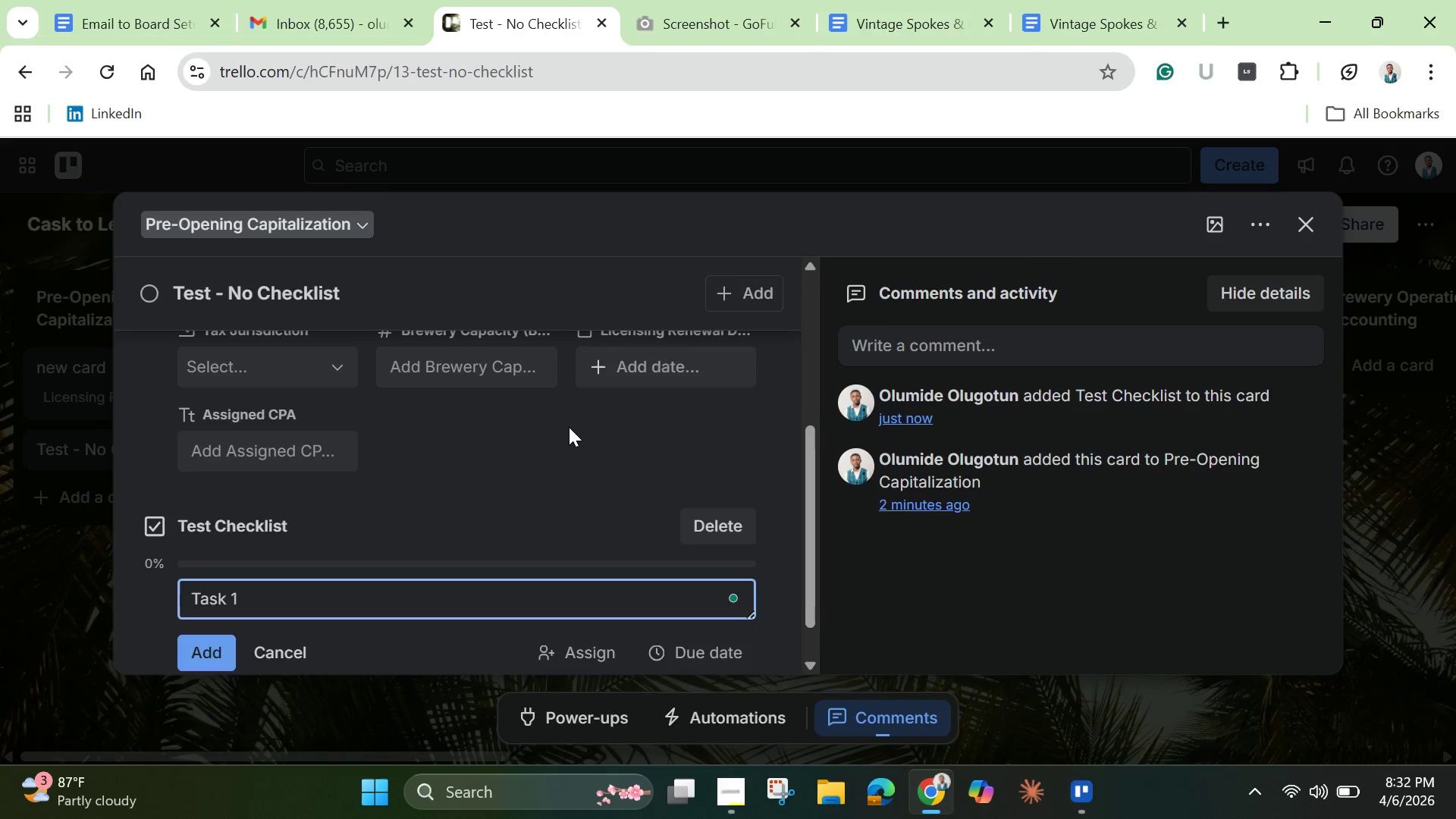 
key(Enter)
 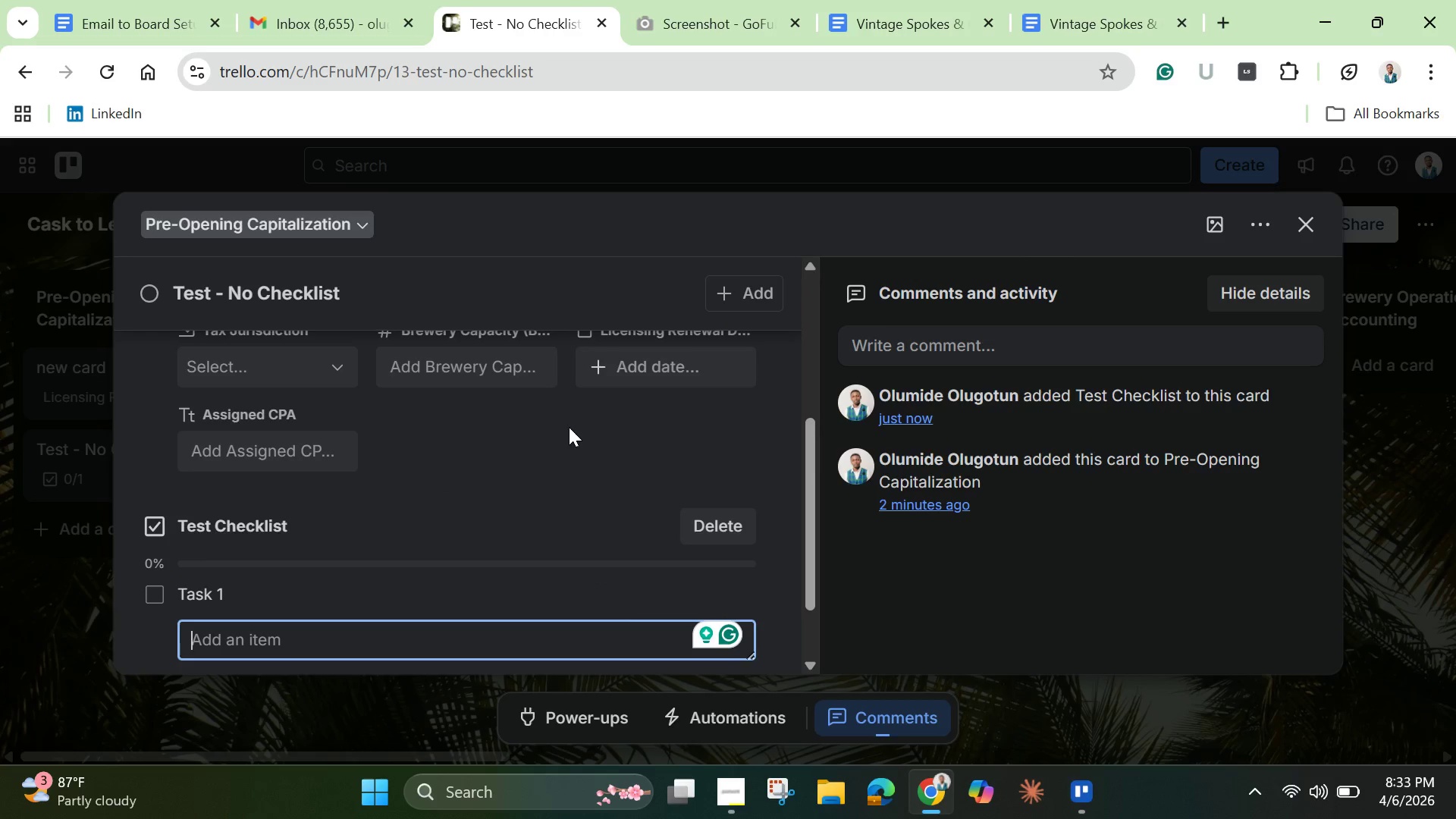 
scroll: coordinate [516, 450], scroll_direction: down, amount: 2.0
 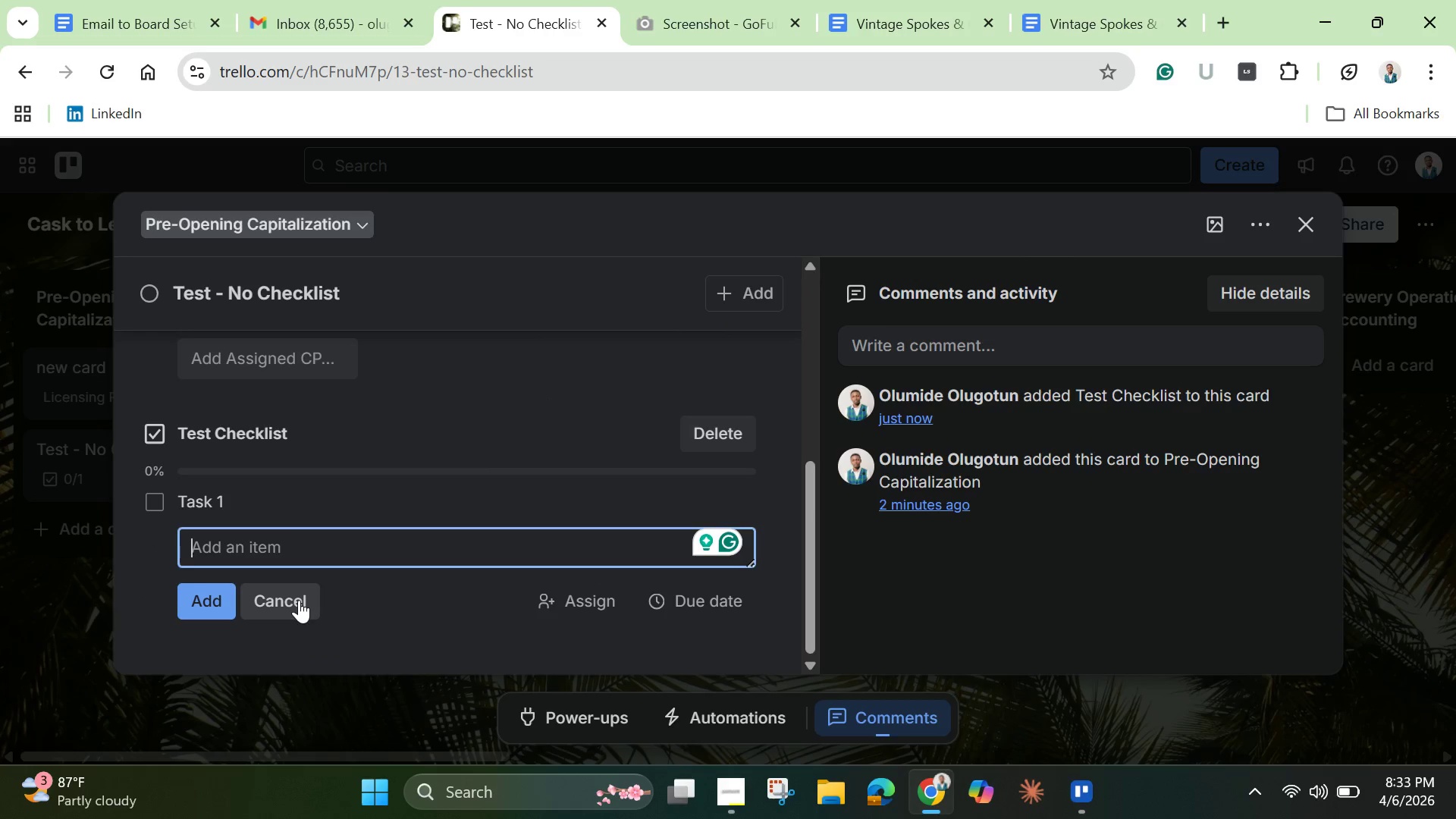 
left_click([299, 600])
 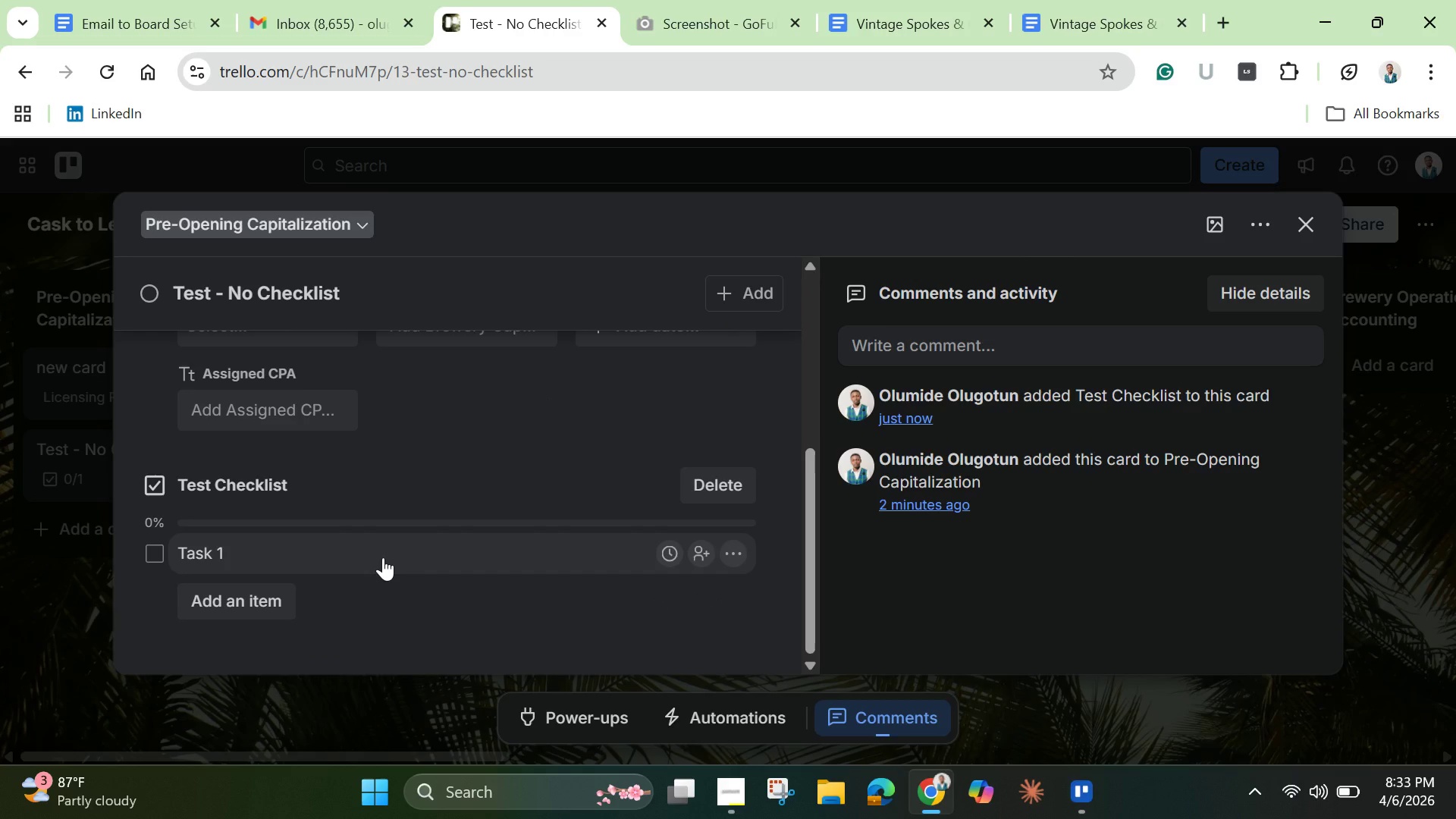 
wait(9.27)
 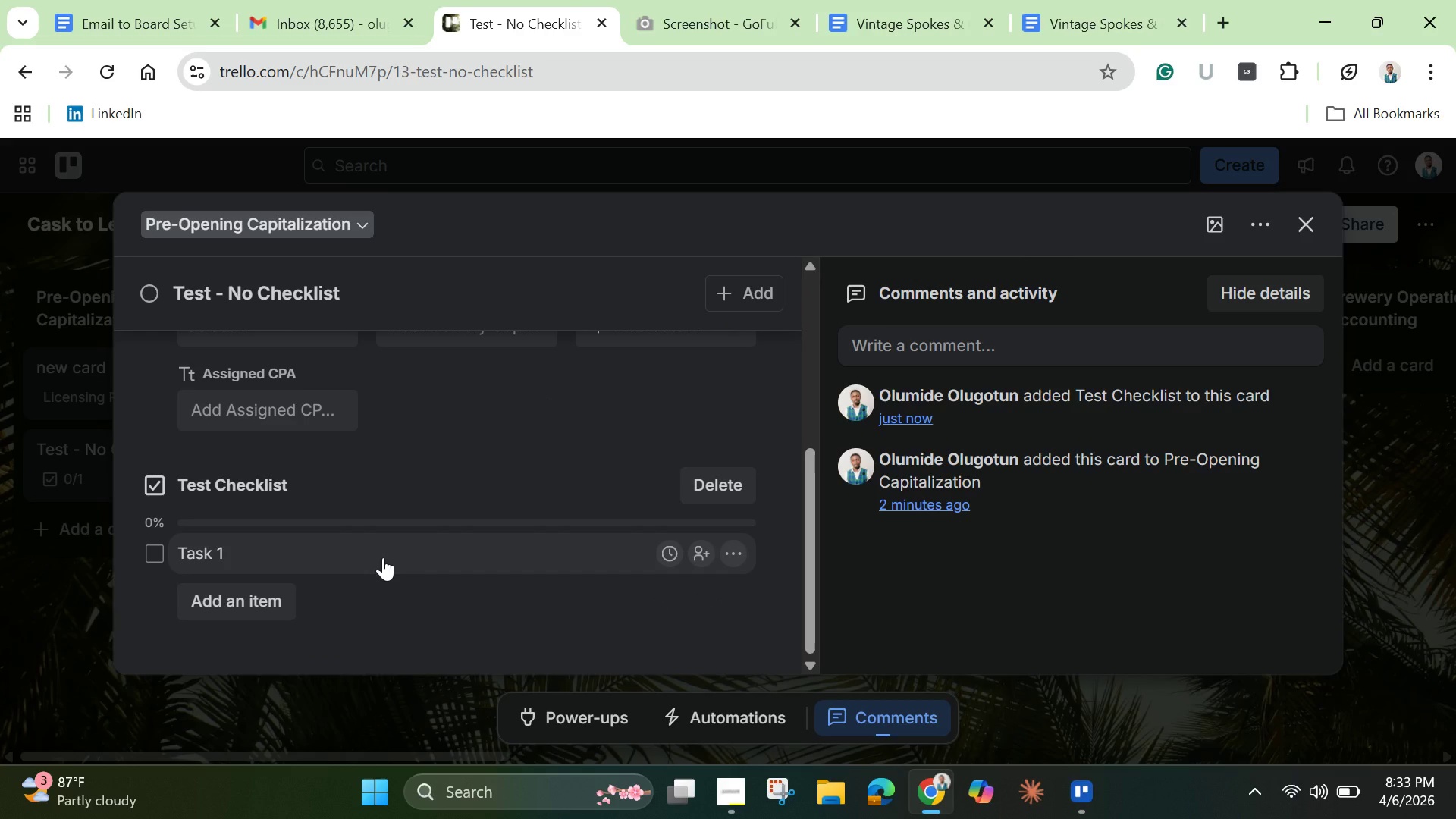 
scroll: coordinate [406, 419], scroll_direction: down, amount: 1.0
 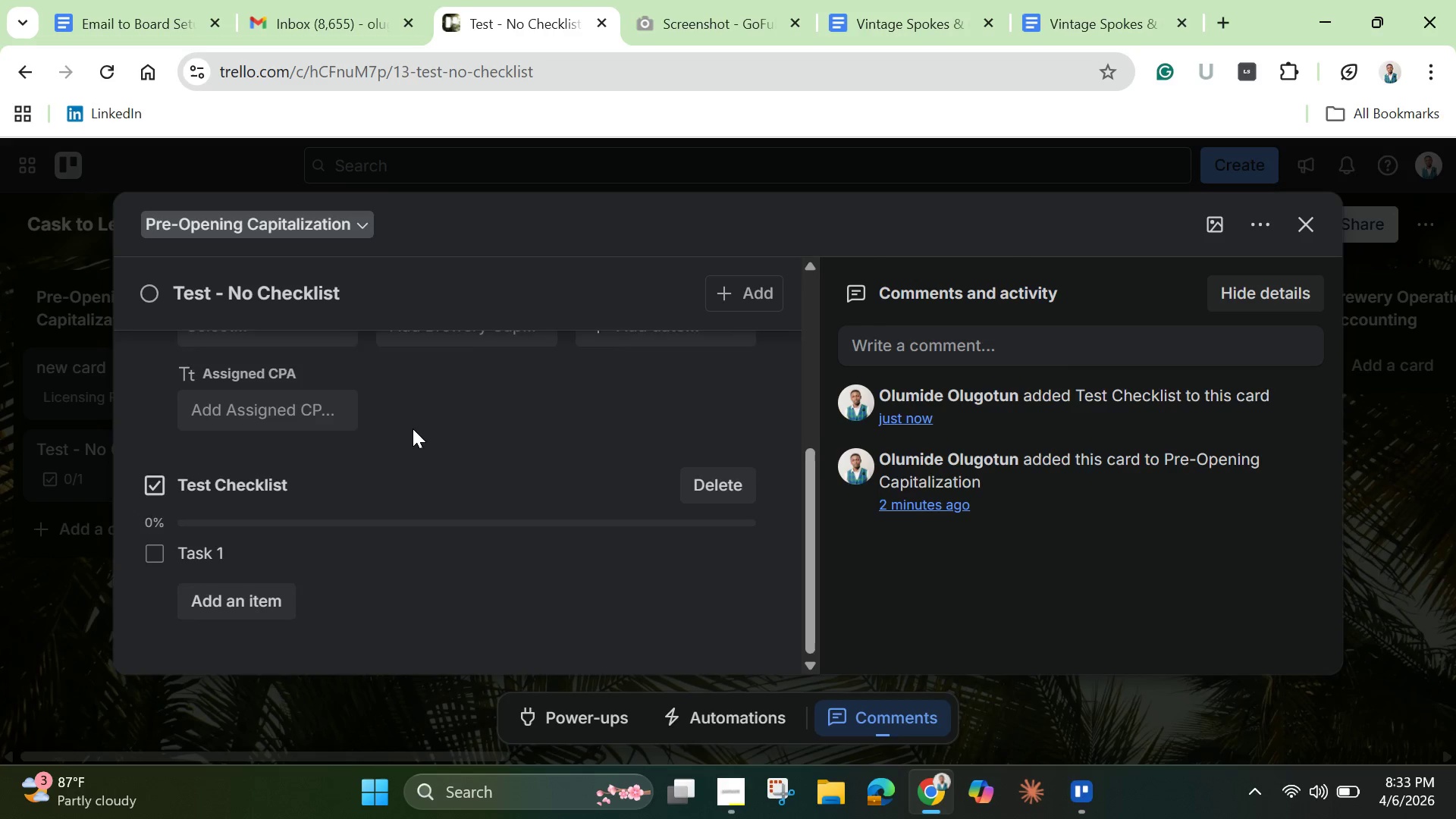 
scroll: coordinate [422, 448], scroll_direction: none, amount: 0.0
 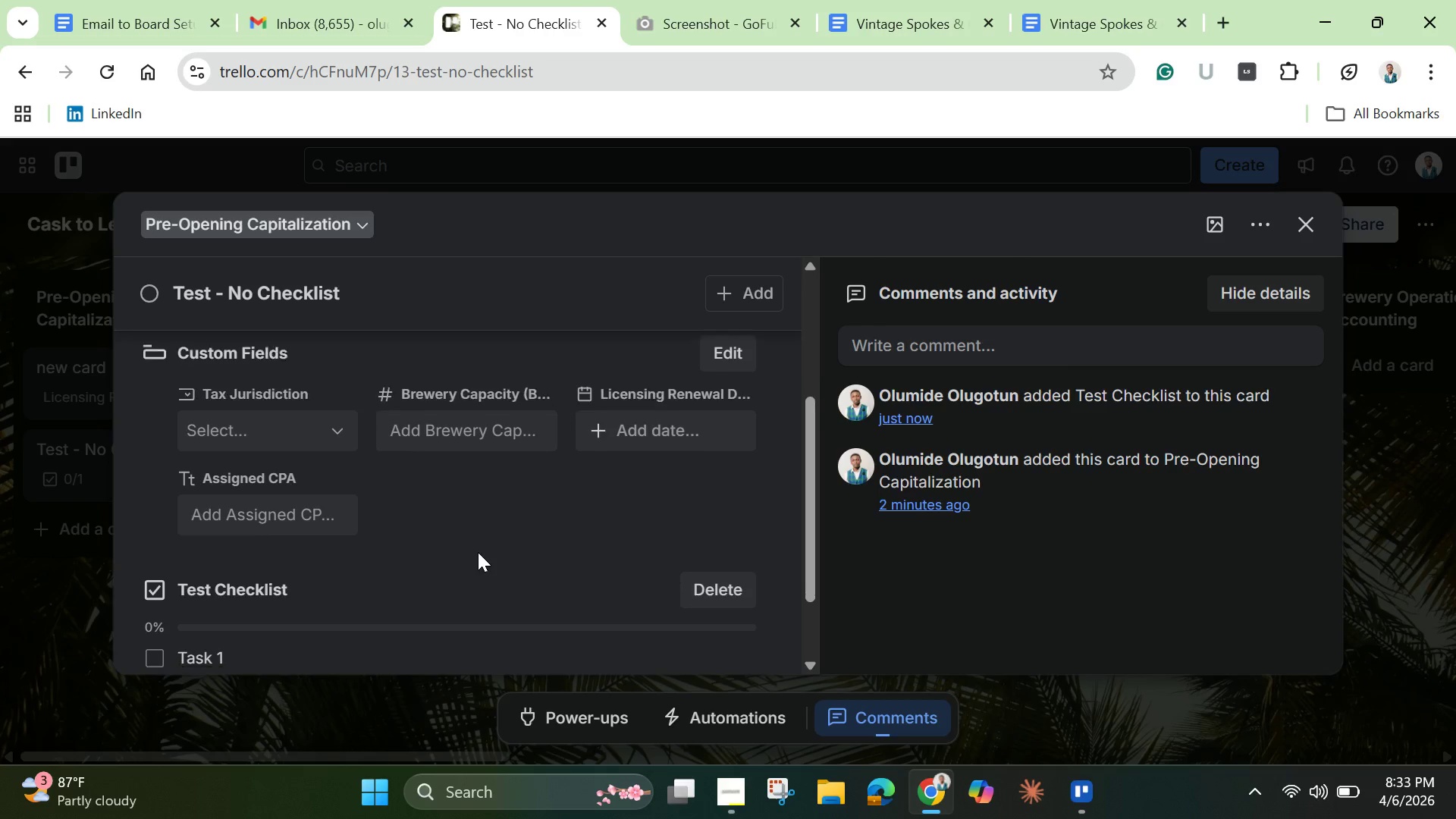 
scroll: coordinate [488, 579], scroll_direction: down, amount: 15.0
 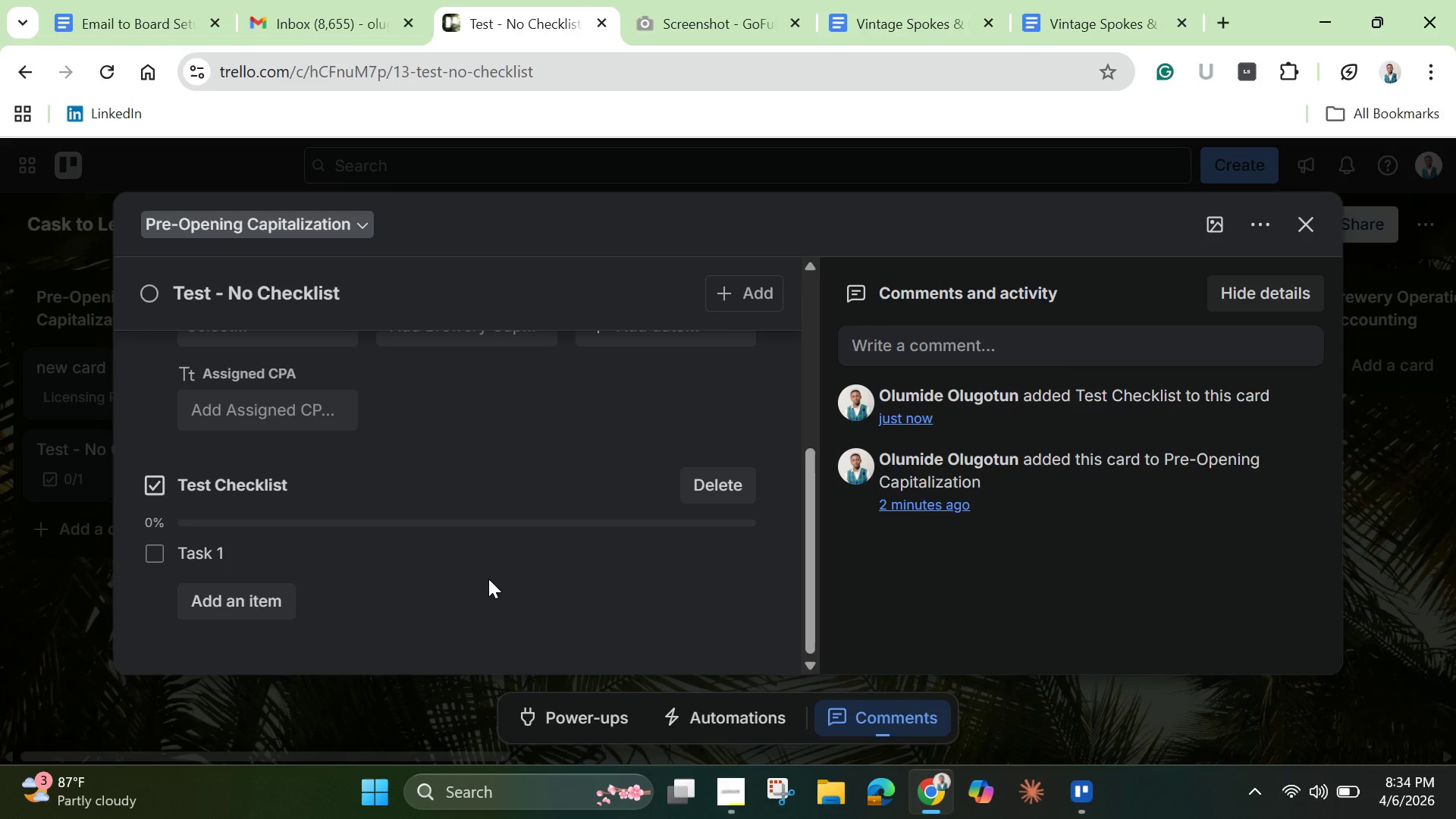 
wait(75.7)
 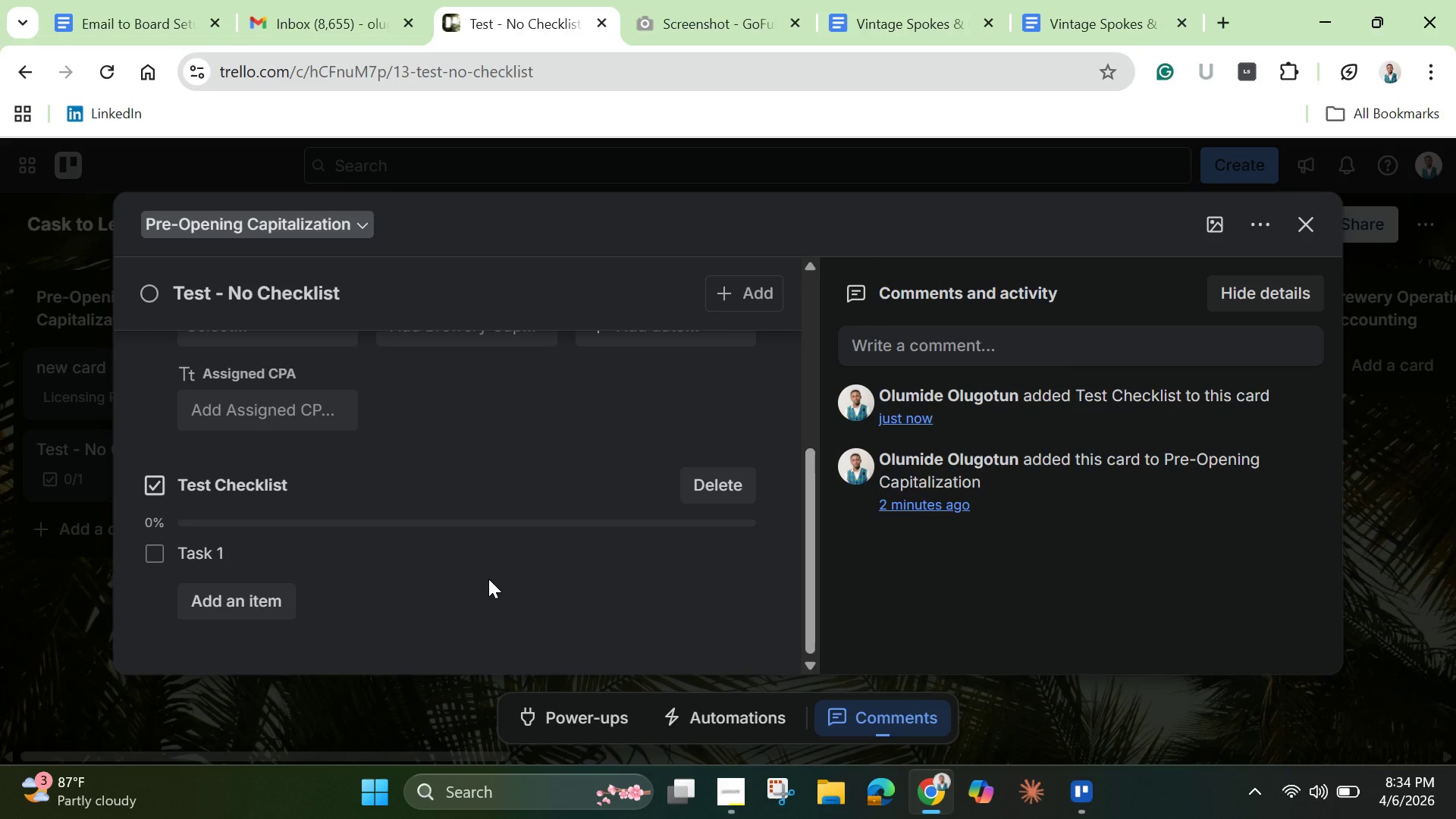 
scroll: coordinate [473, 557], scroll_direction: none, amount: 0.0
 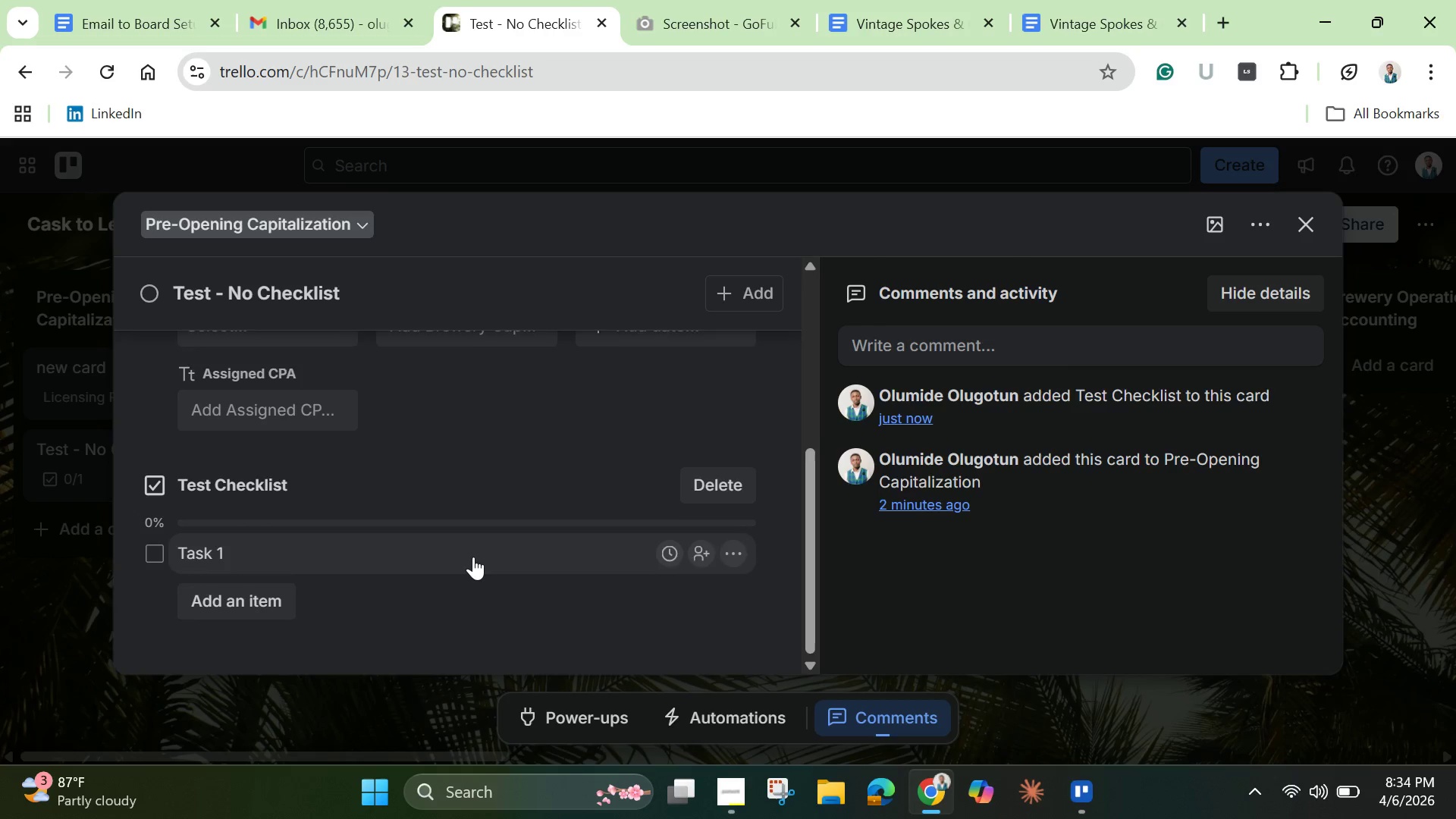 
scroll: coordinate [473, 557], scroll_direction: up, amount: 2.0
 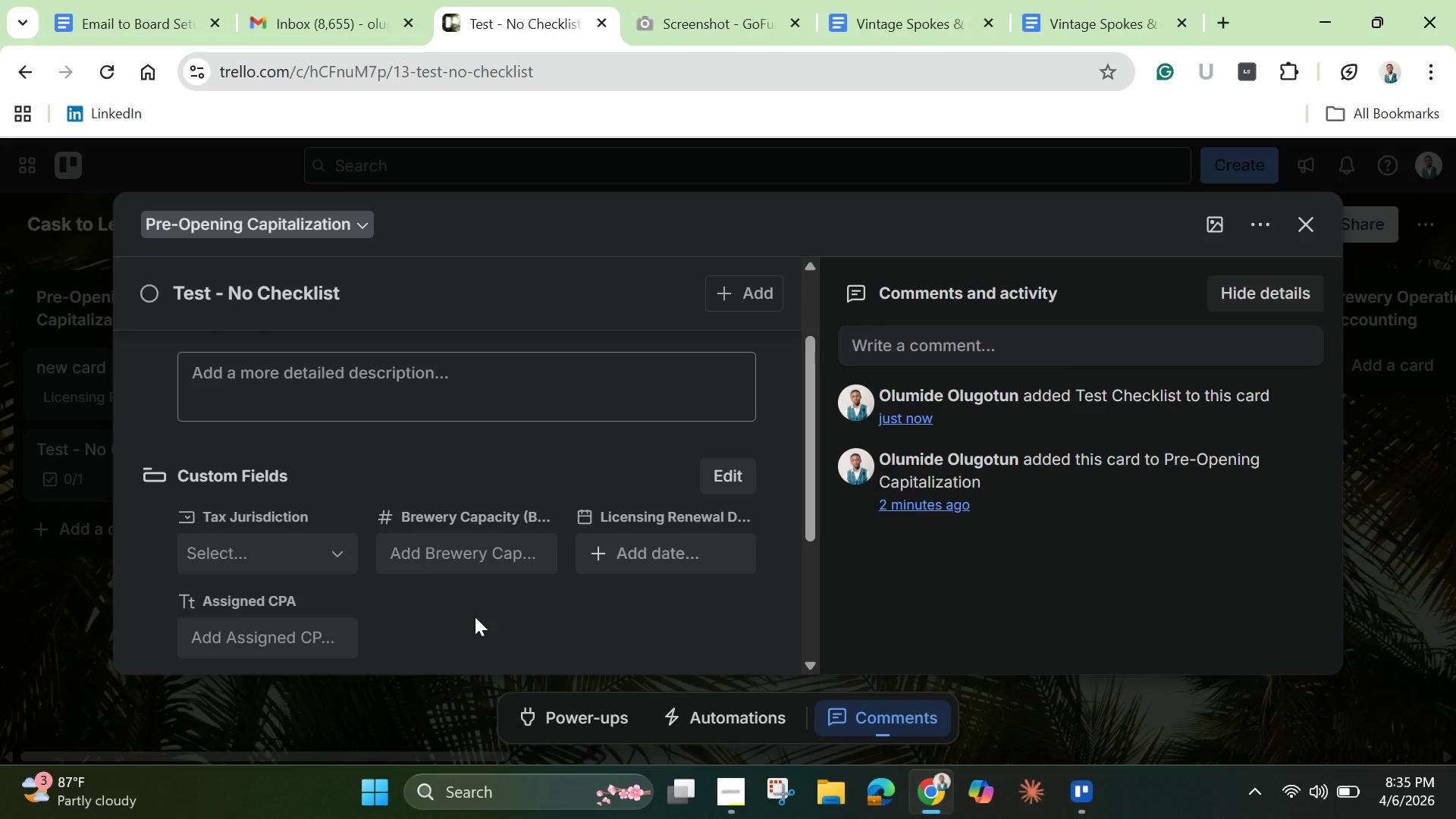 
wait(44.17)
 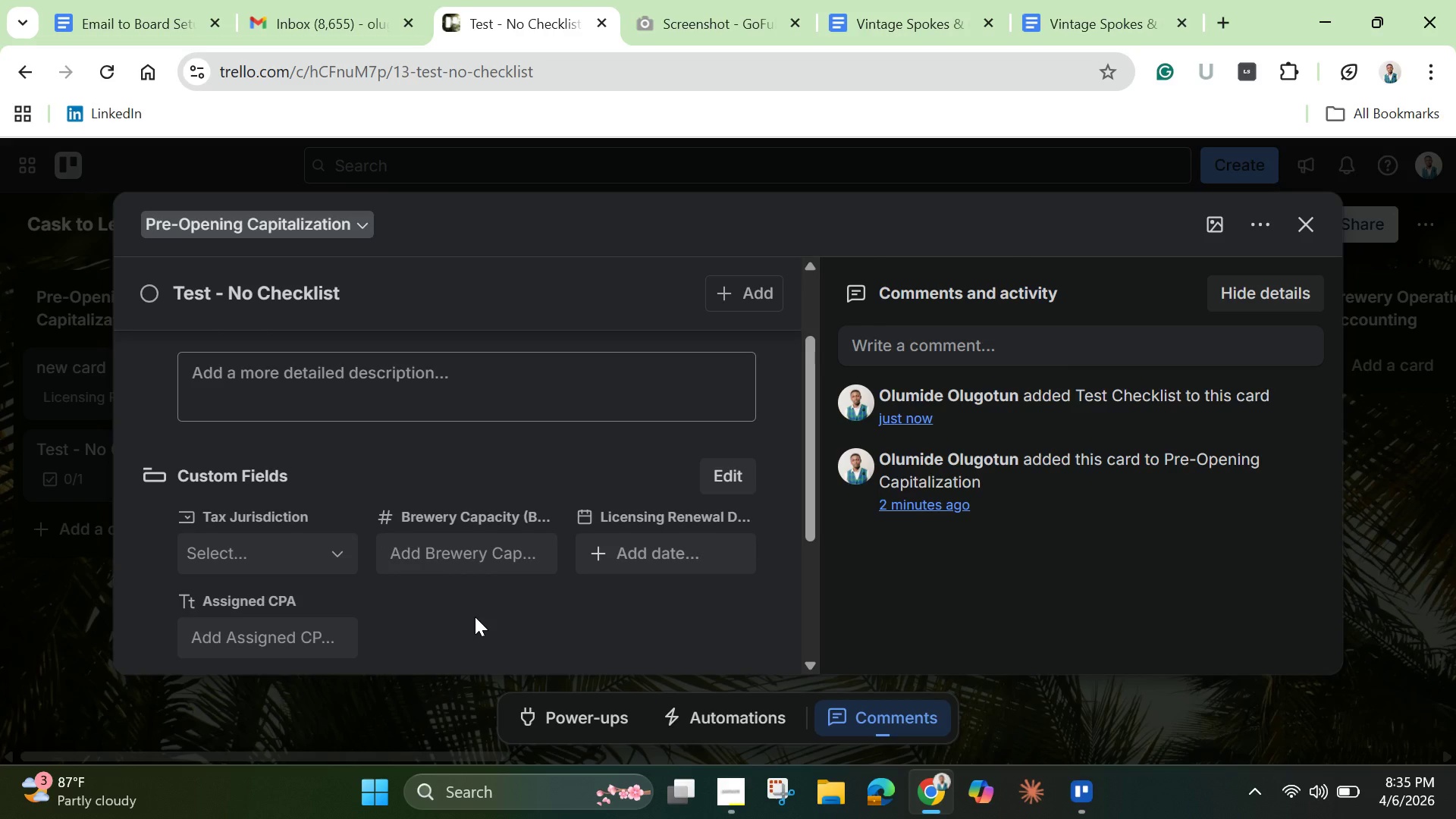 
scroll: coordinate [475, 617], scroll_direction: down, amount: 1.0
 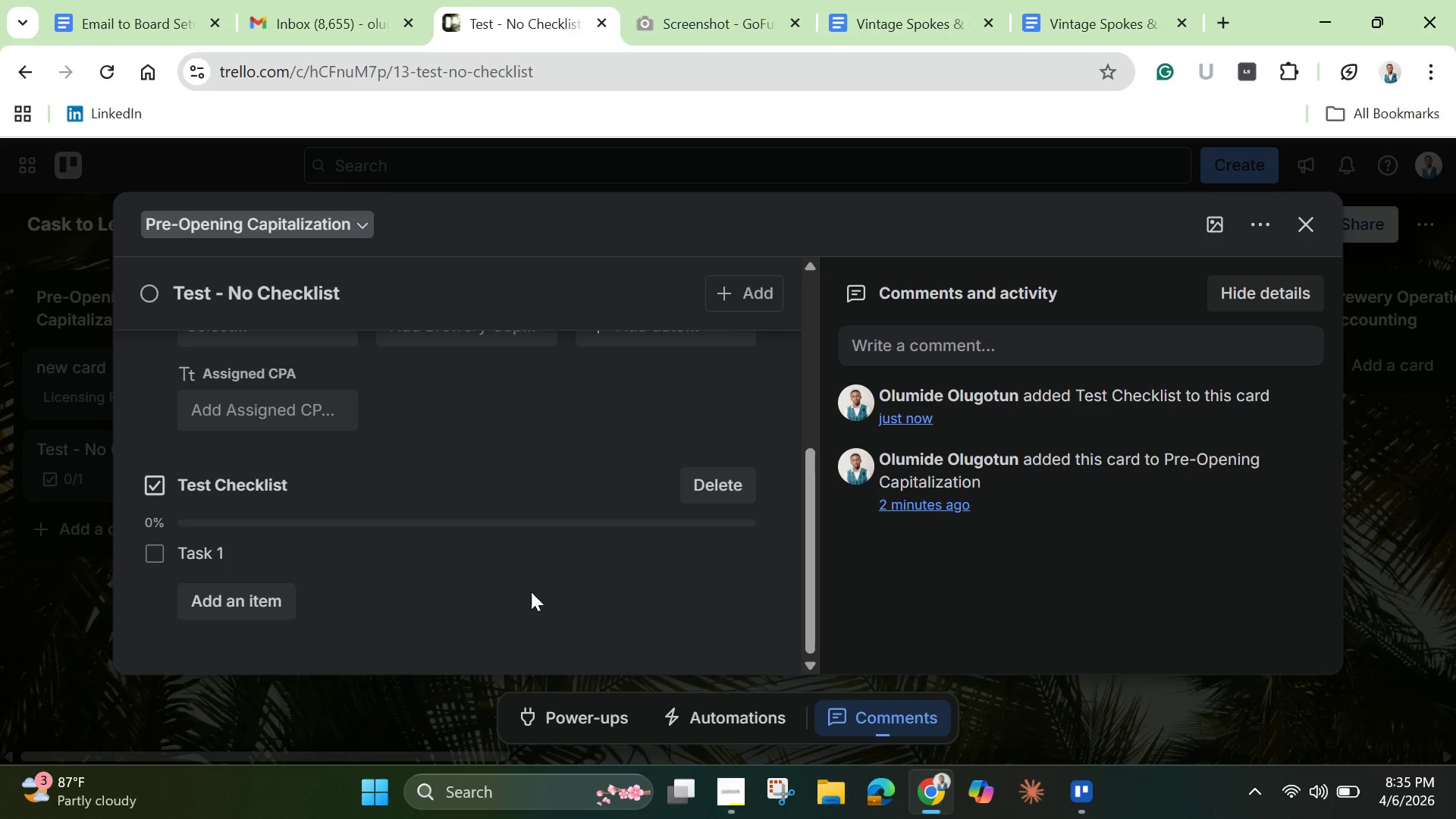 
scroll: coordinate [618, 570], scroll_direction: up, amount: 3.0
 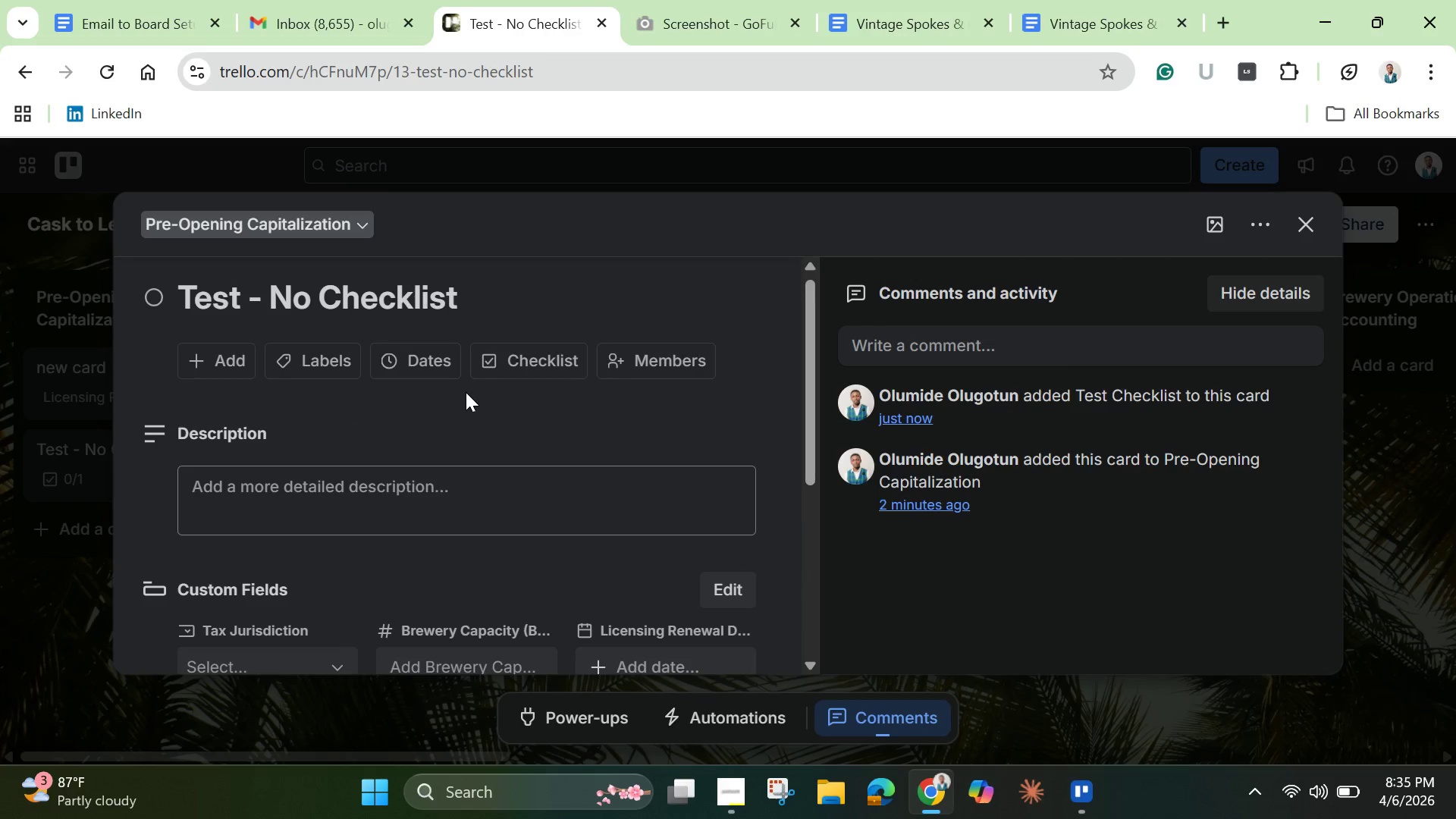 
left_click([424, 364])
 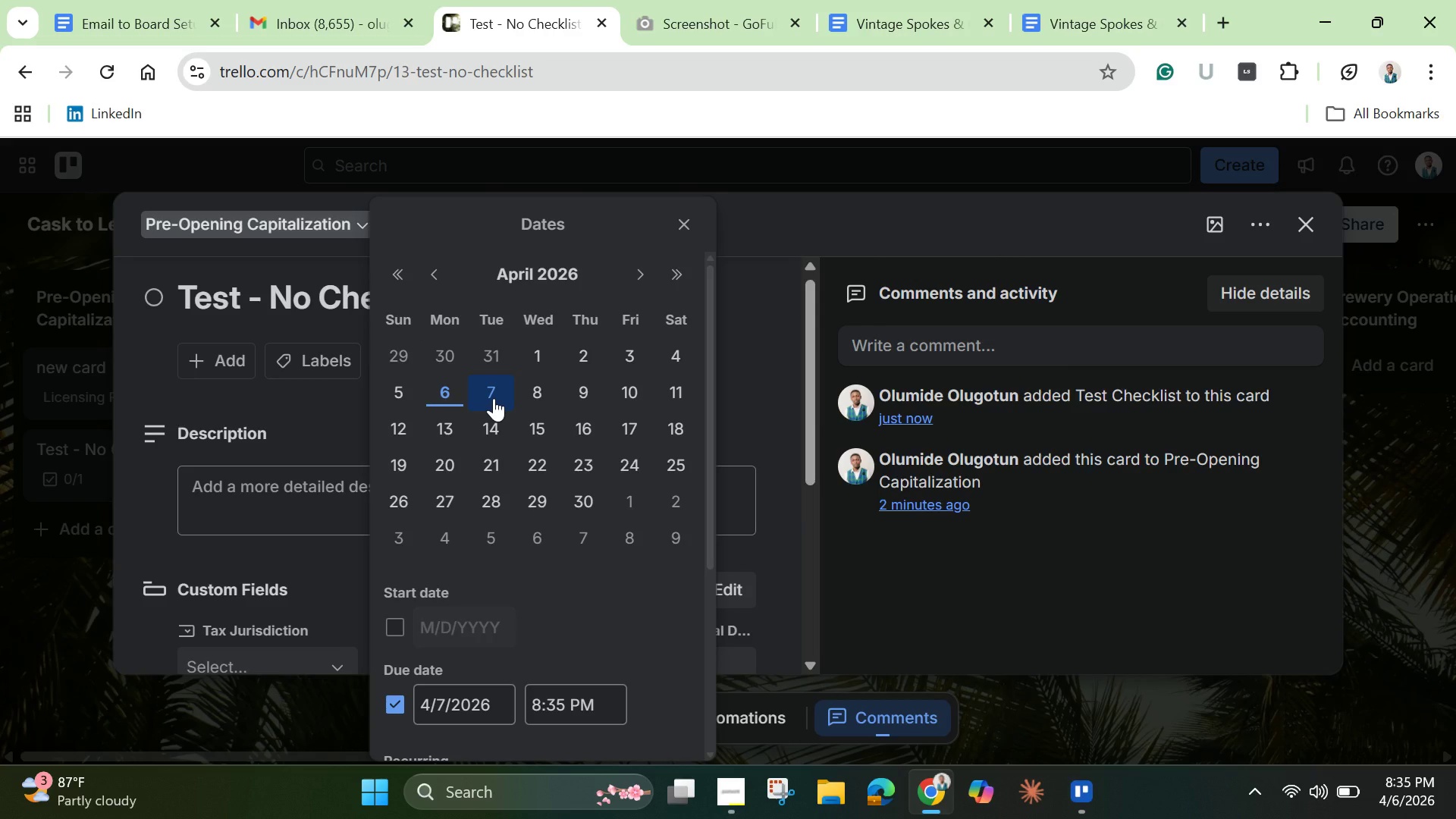 
wait(7.51)
 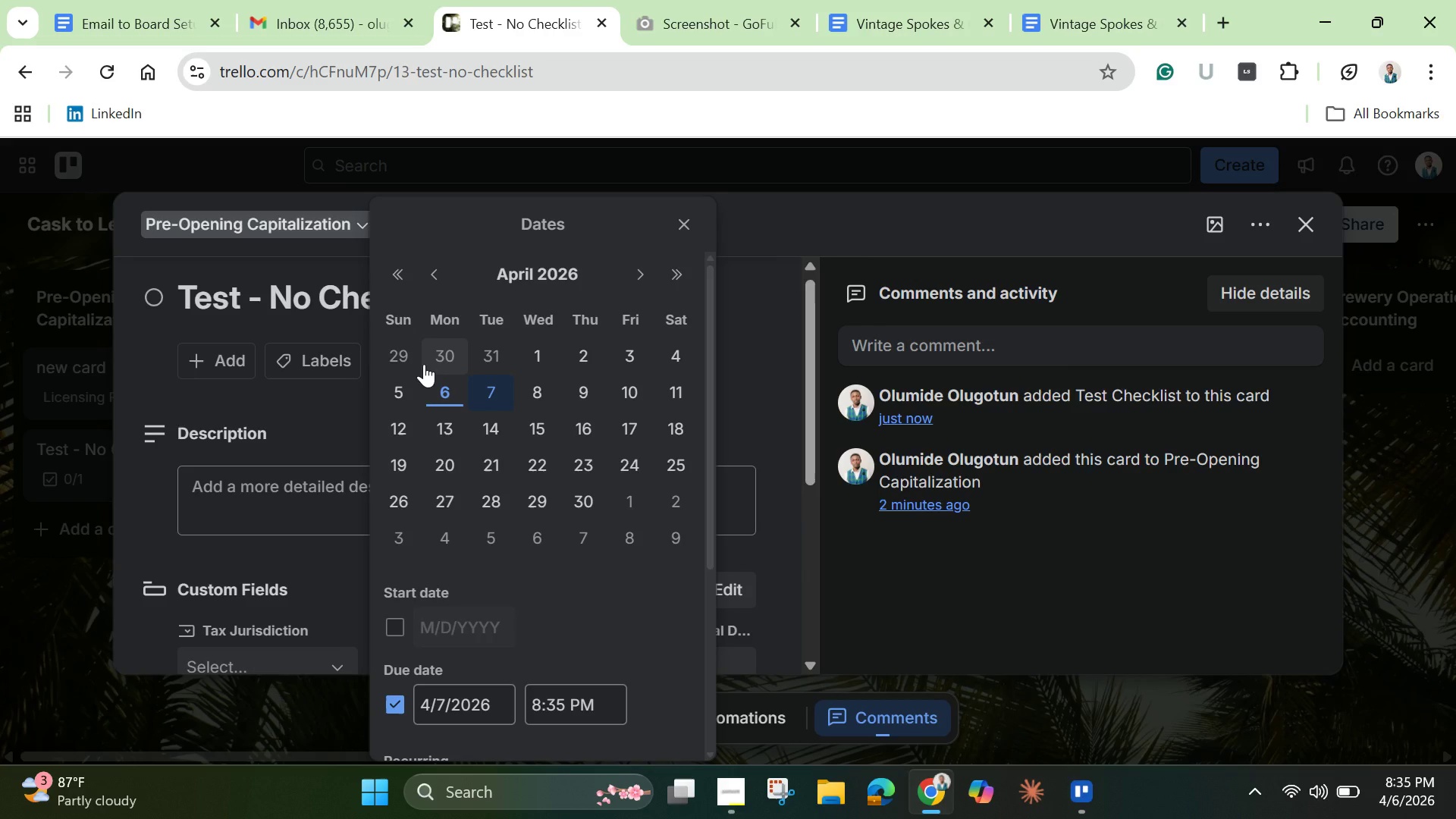 
left_click([494, 397])
 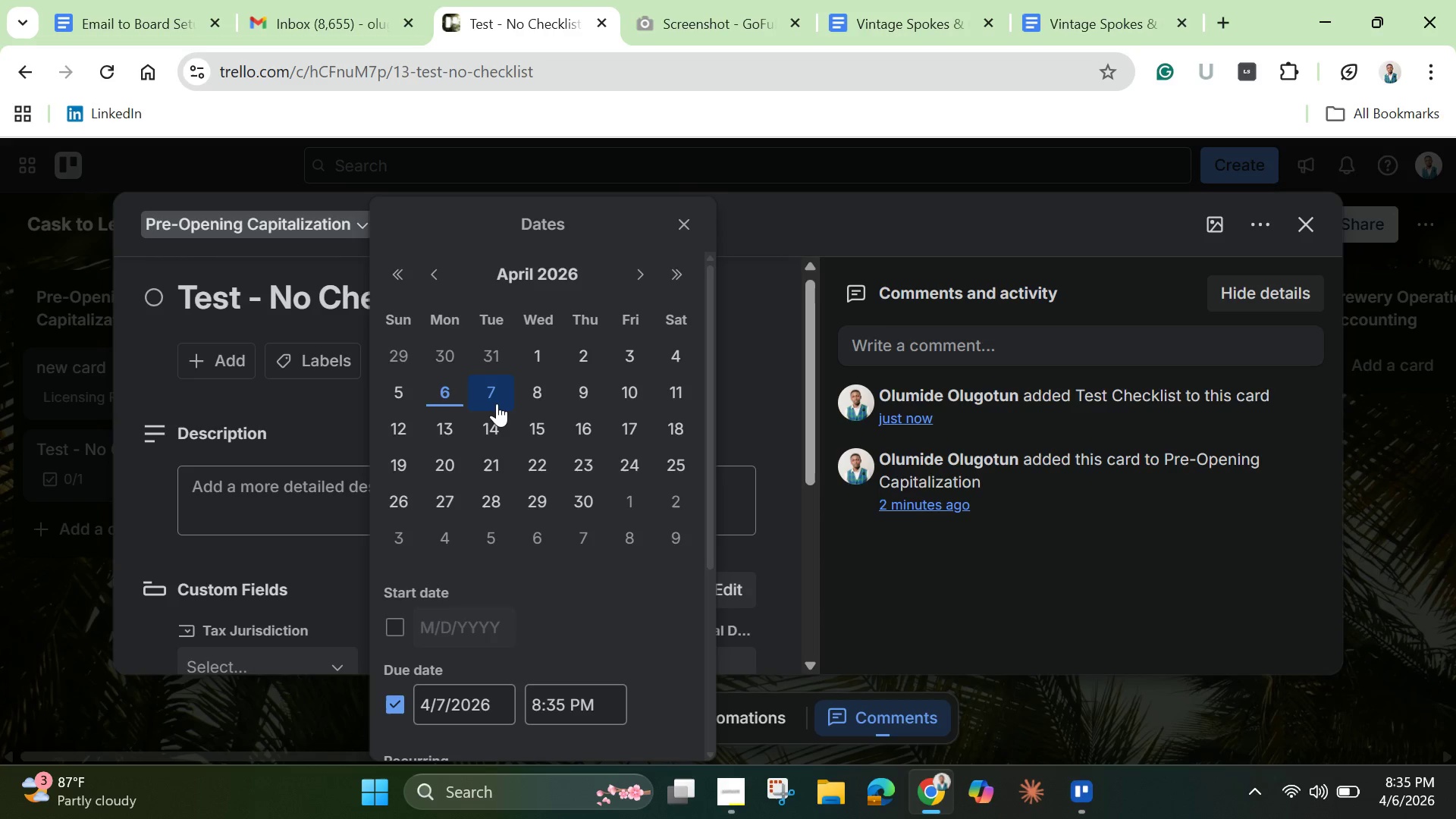 
scroll: coordinate [549, 502], scroll_direction: down, amount: 2.0
 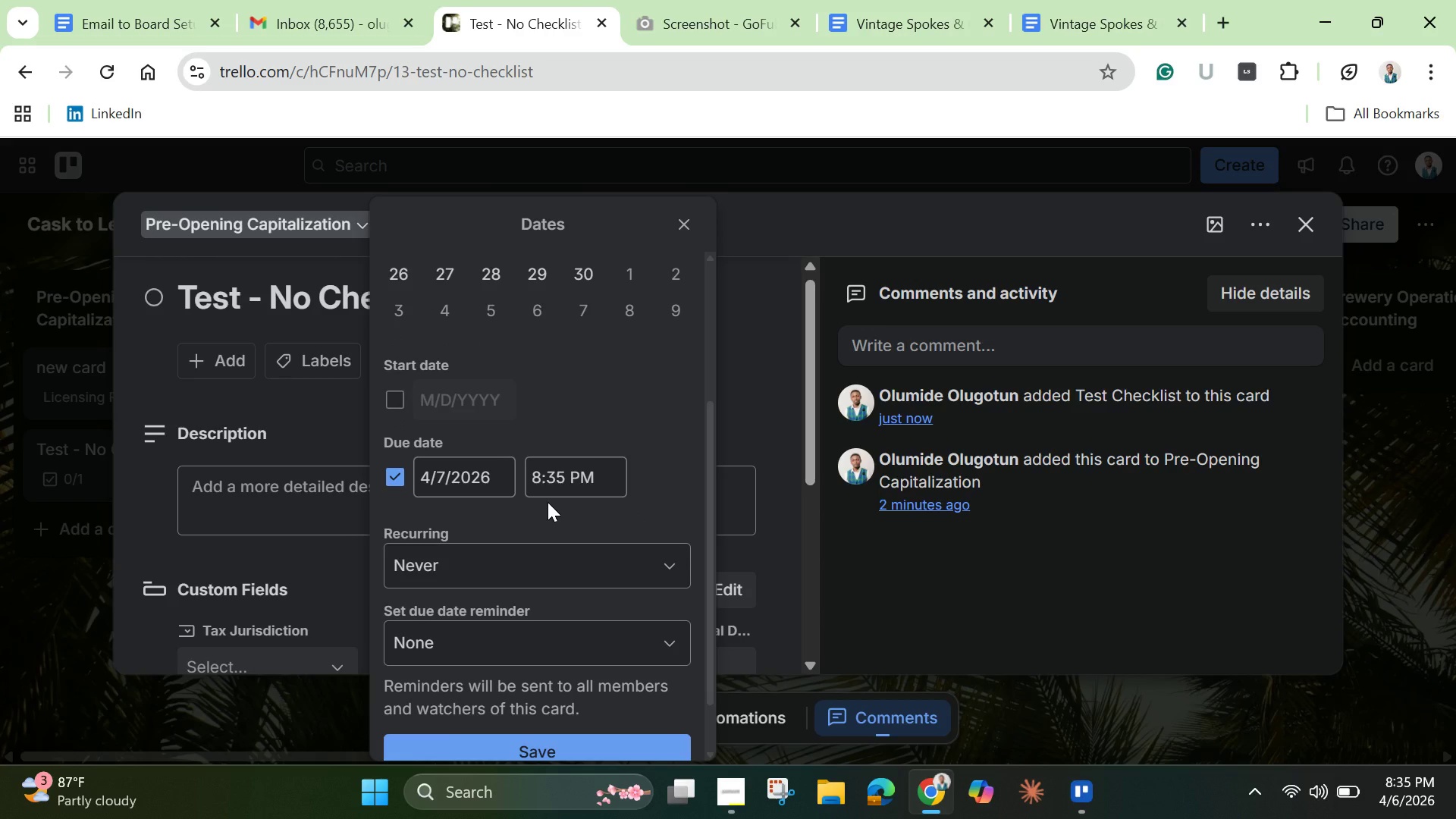 
scroll: coordinate [548, 502], scroll_direction: up, amount: 4.0
 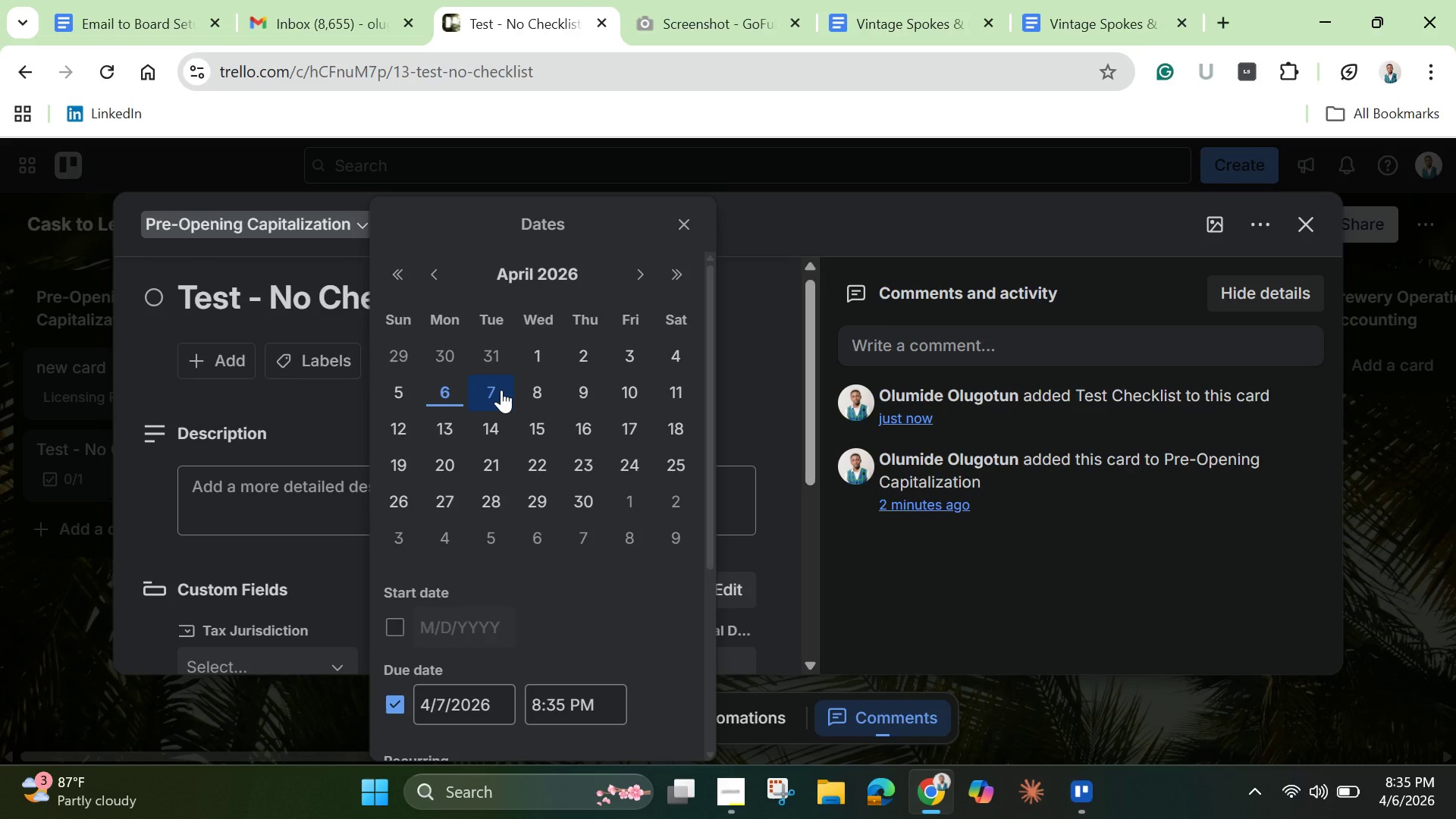 
left_click([501, 390])
 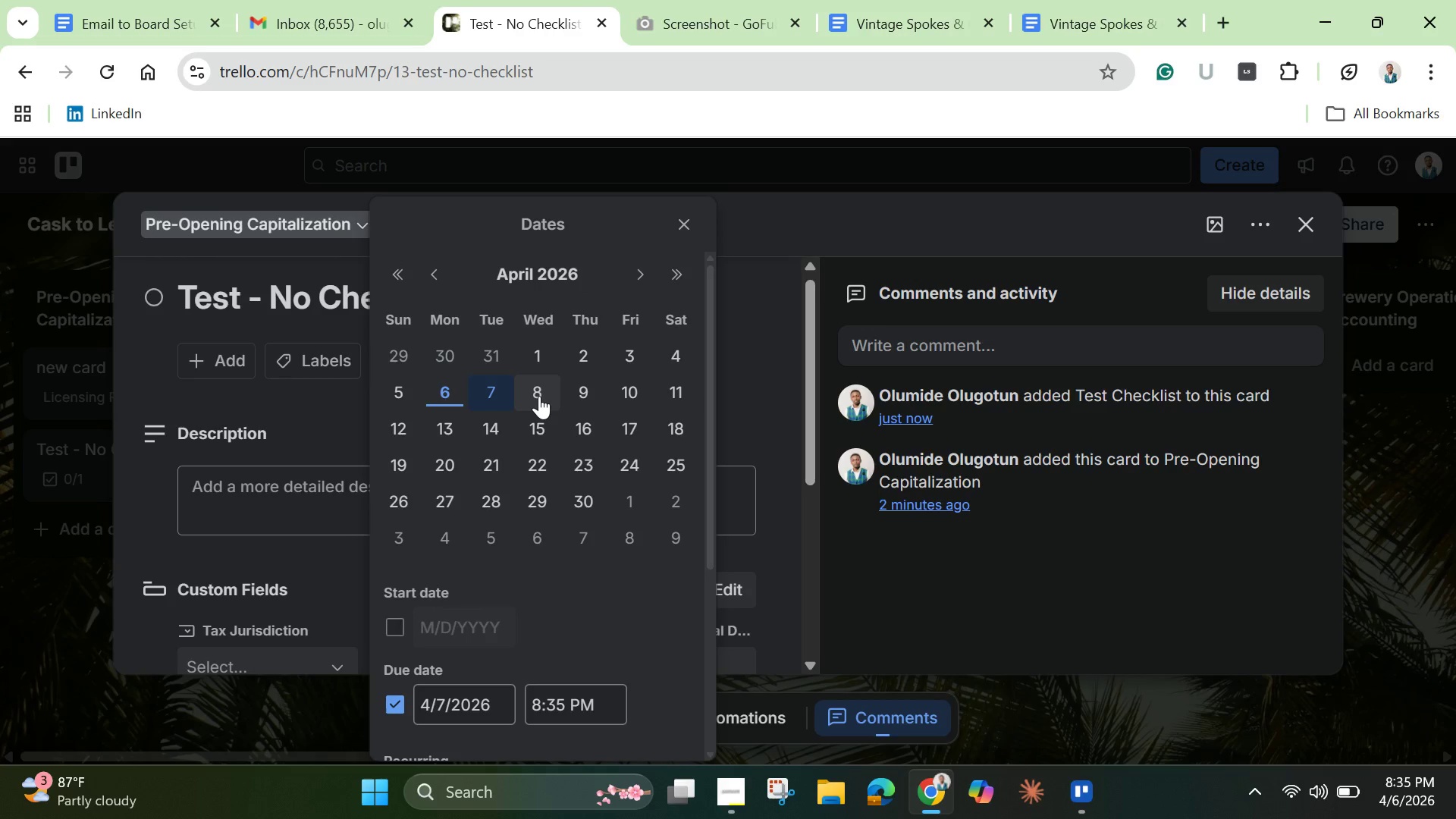 
left_click([539, 396])
 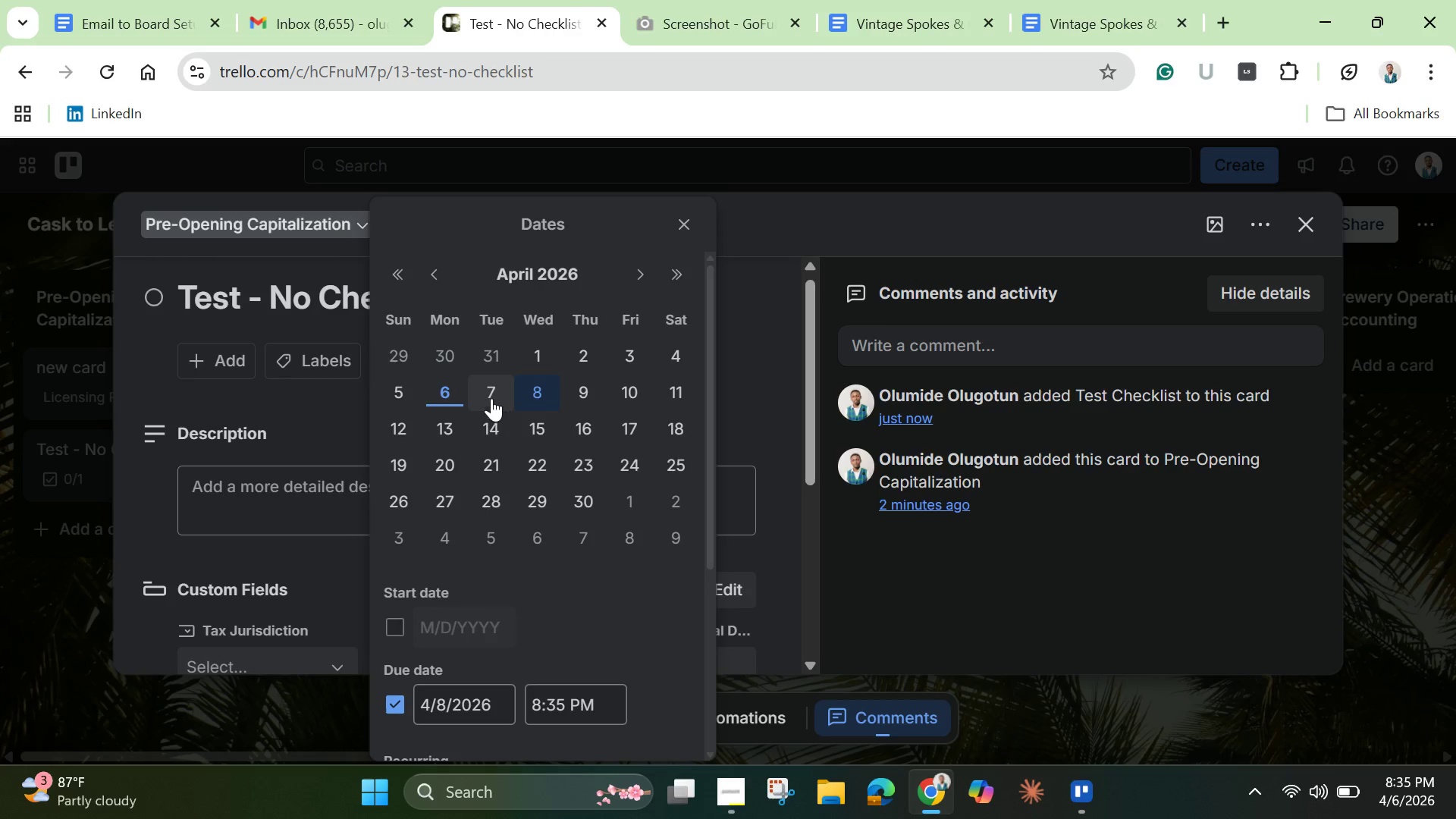 
left_click([487, 395])
 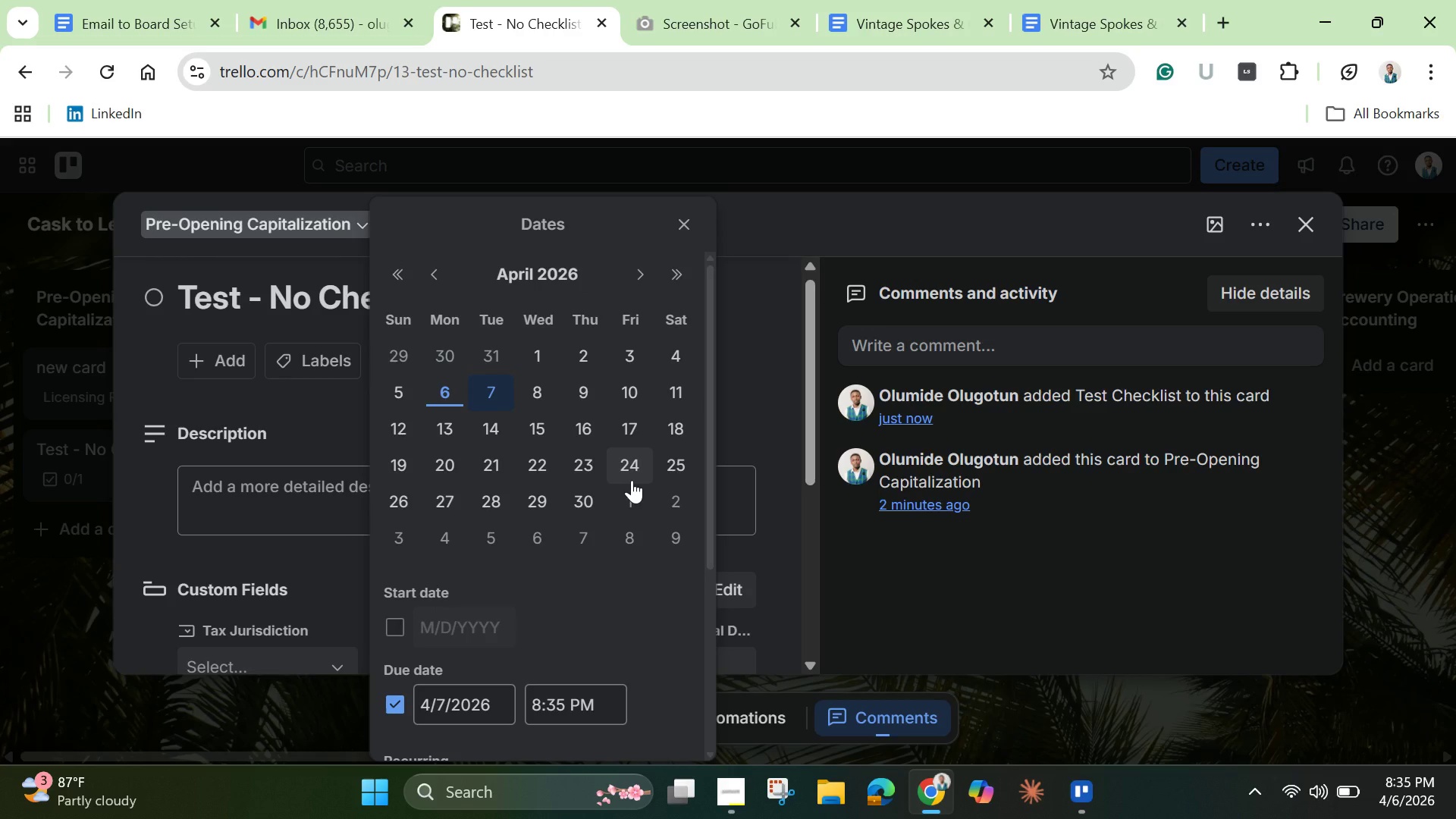 
wait(17.67)
 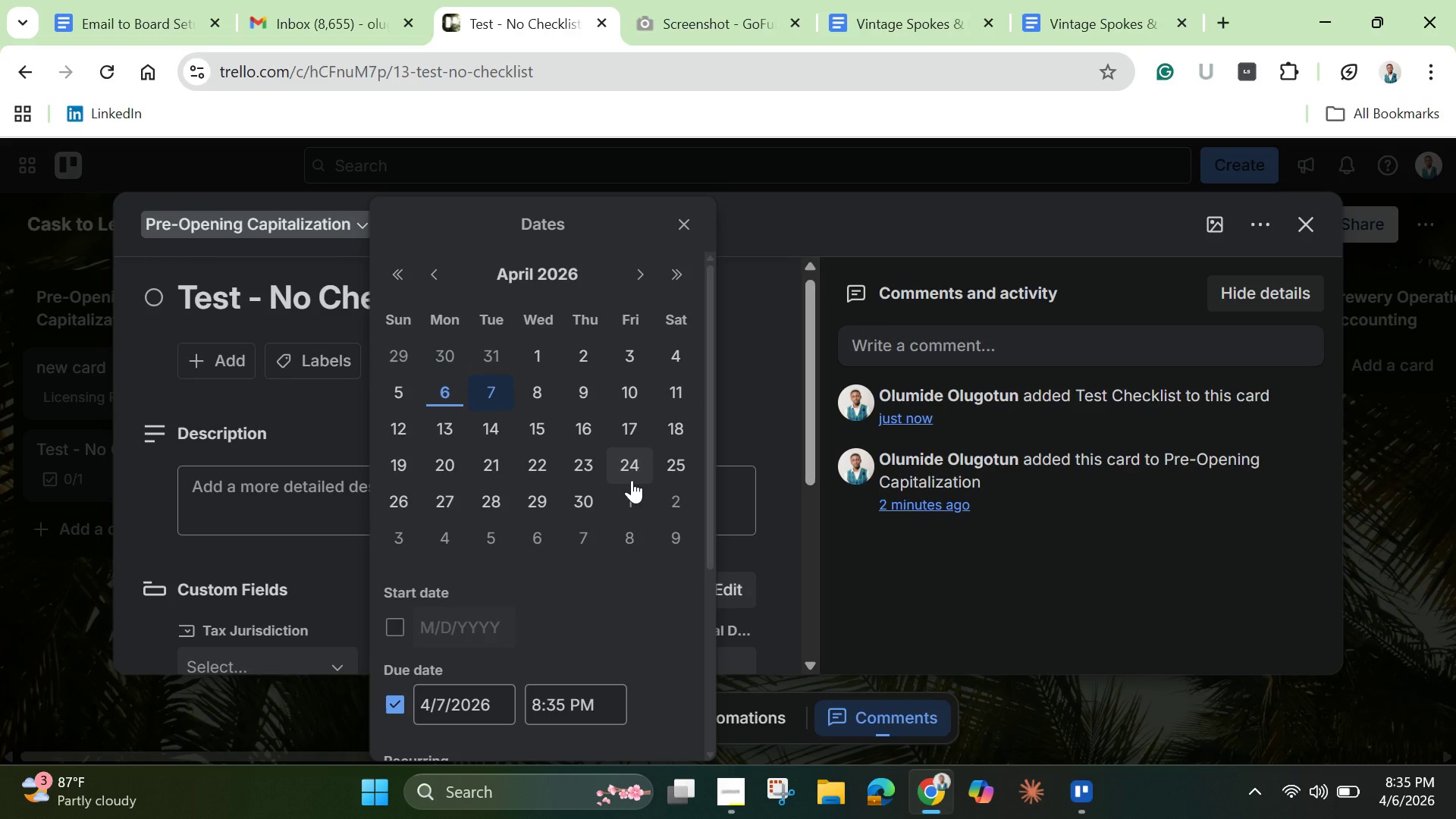 
scroll: coordinate [626, 500], scroll_direction: down, amount: 5.0
 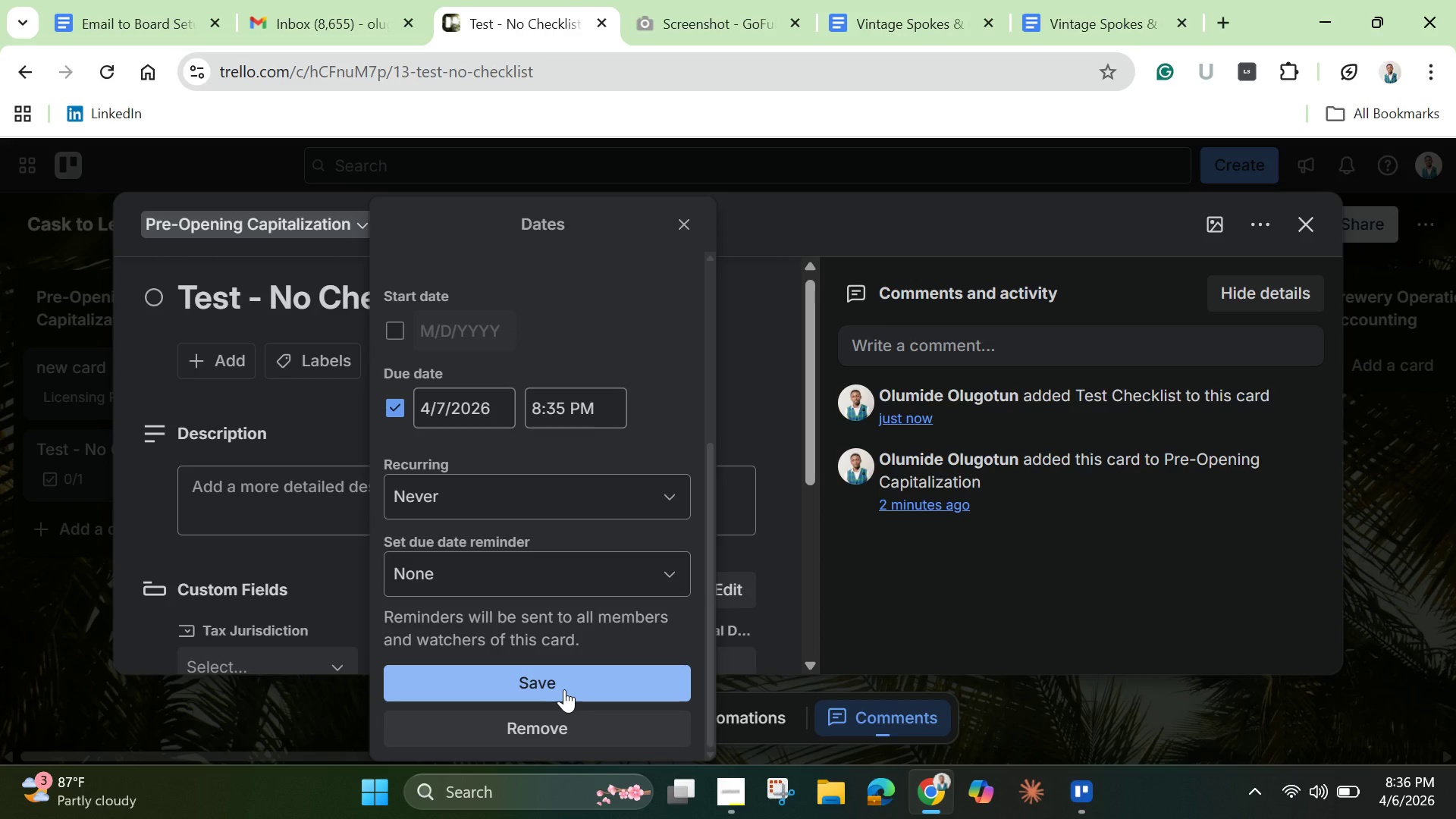 
left_click([564, 689])
 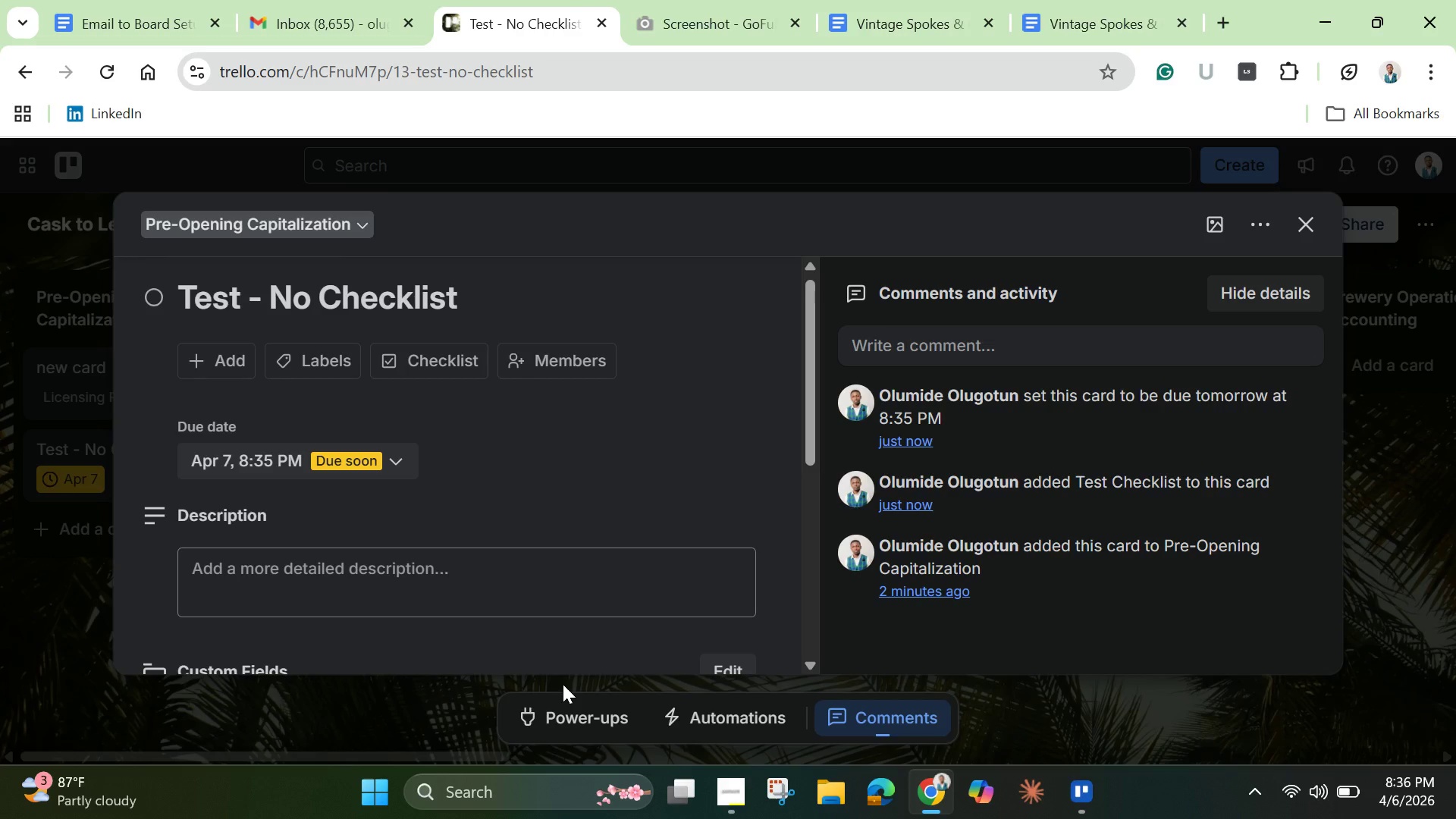 
wait(6.25)
 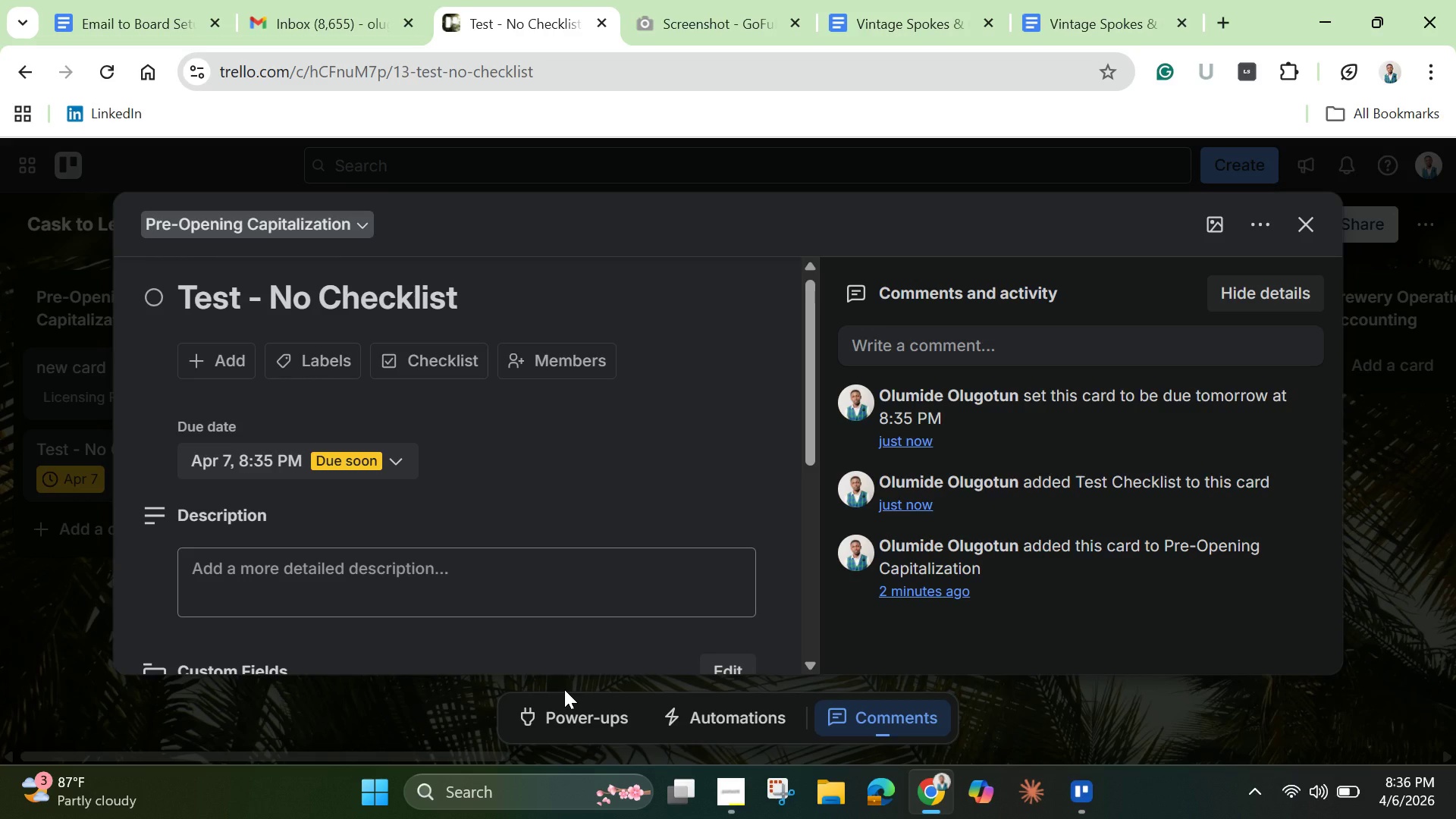 
scroll: coordinate [545, 516], scroll_direction: down, amount: 9.0
 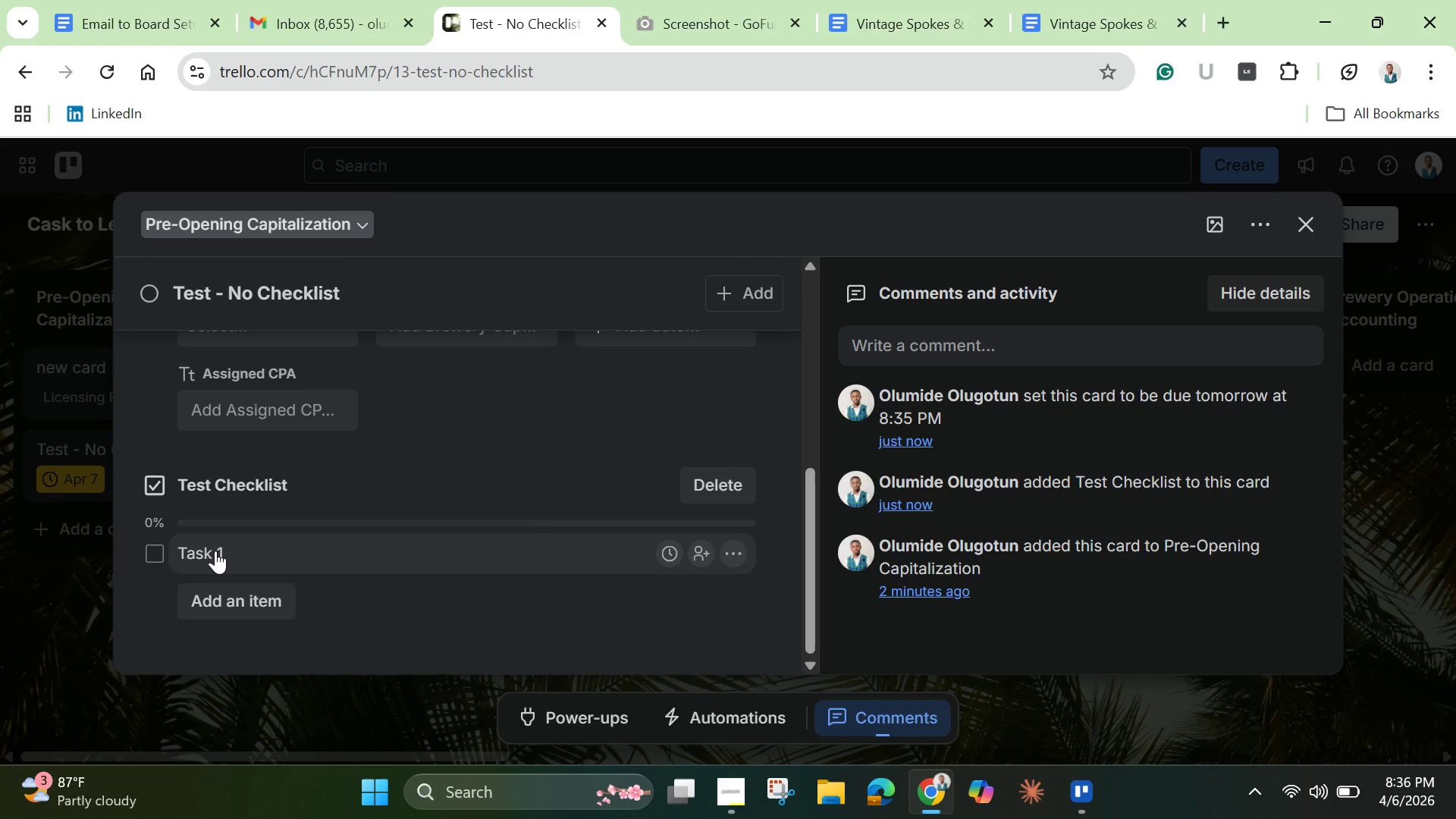 
left_click([215, 551])
 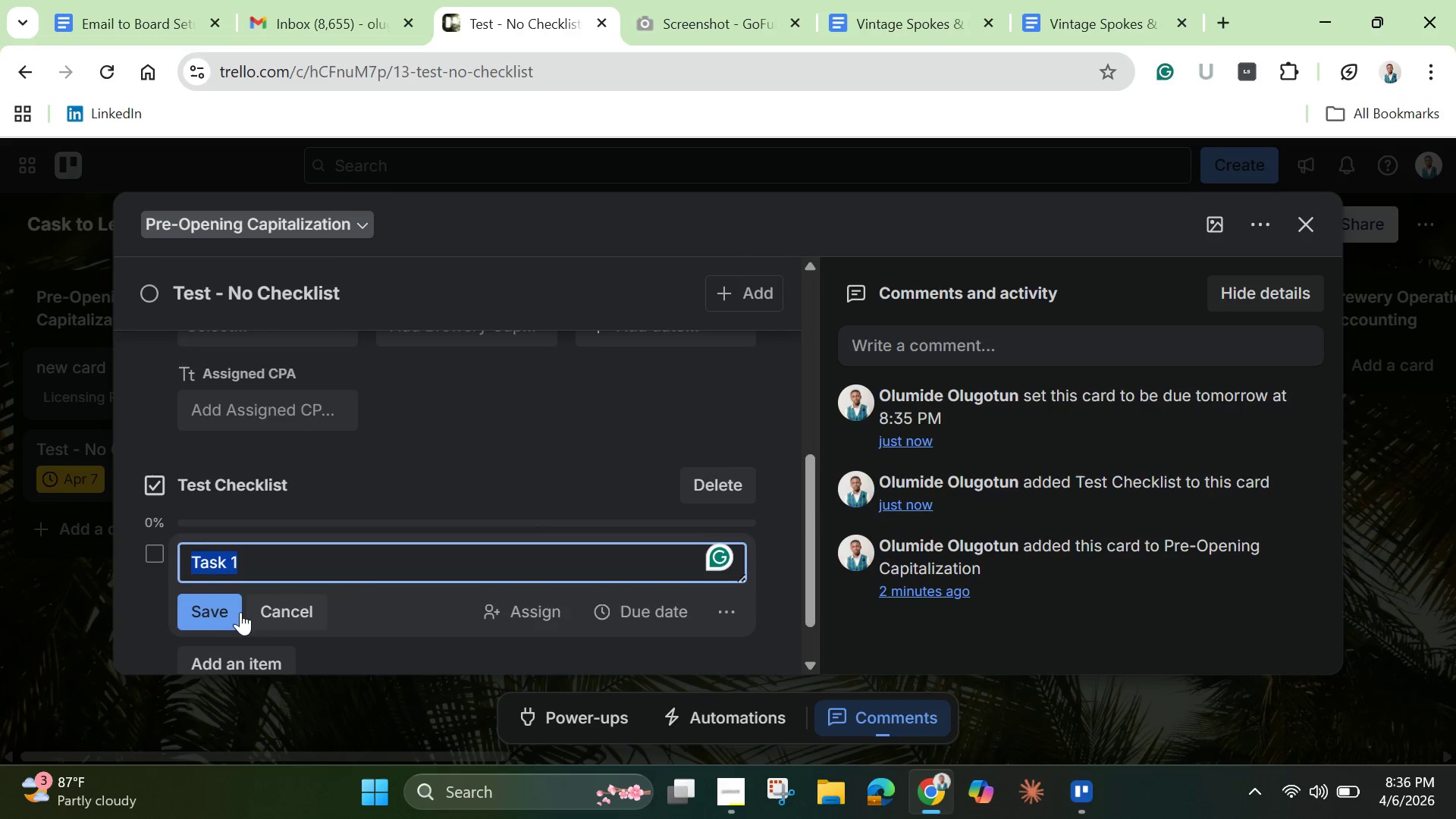 
left_click([234, 613])
 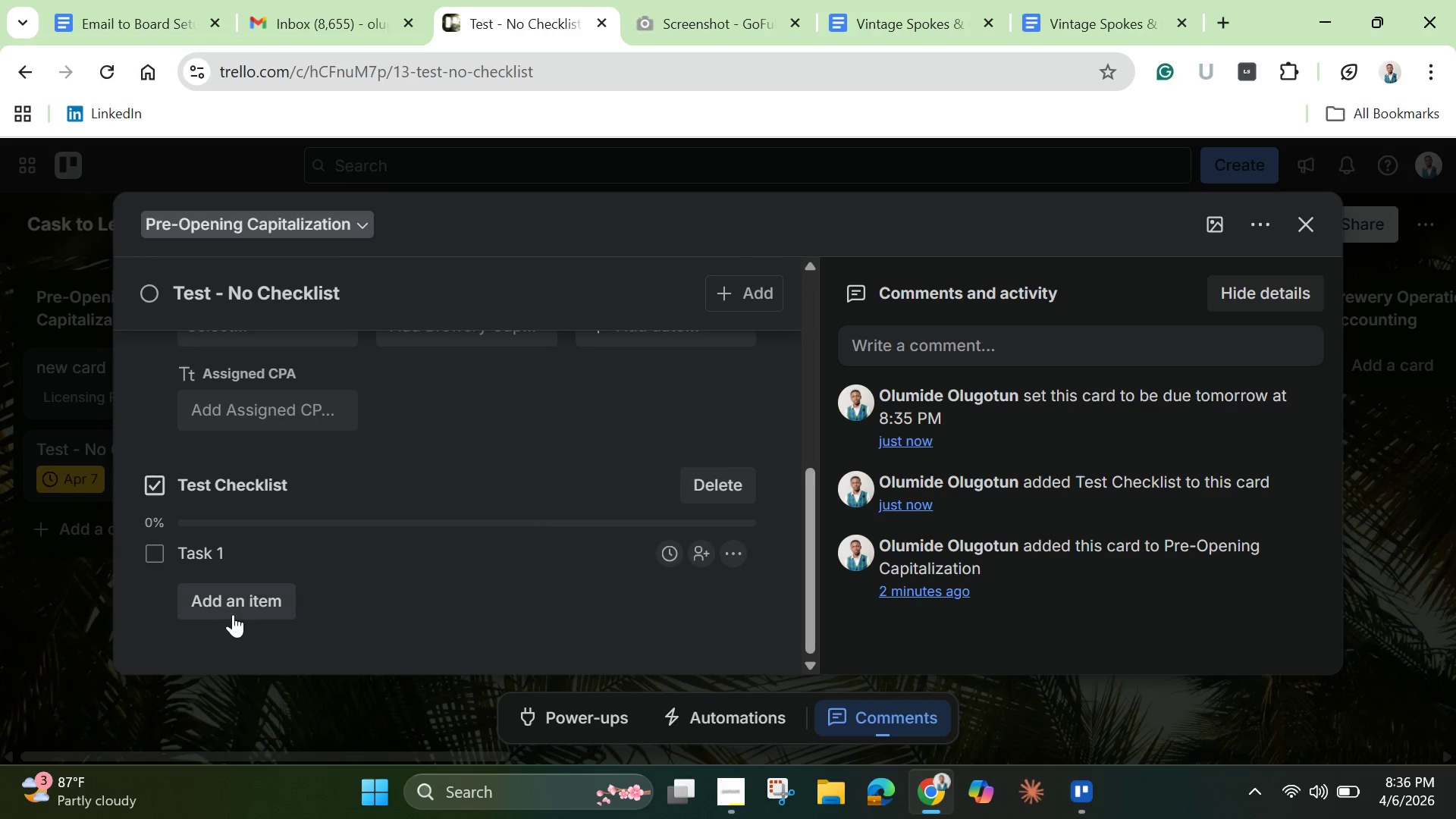 
left_click([233, 613])
 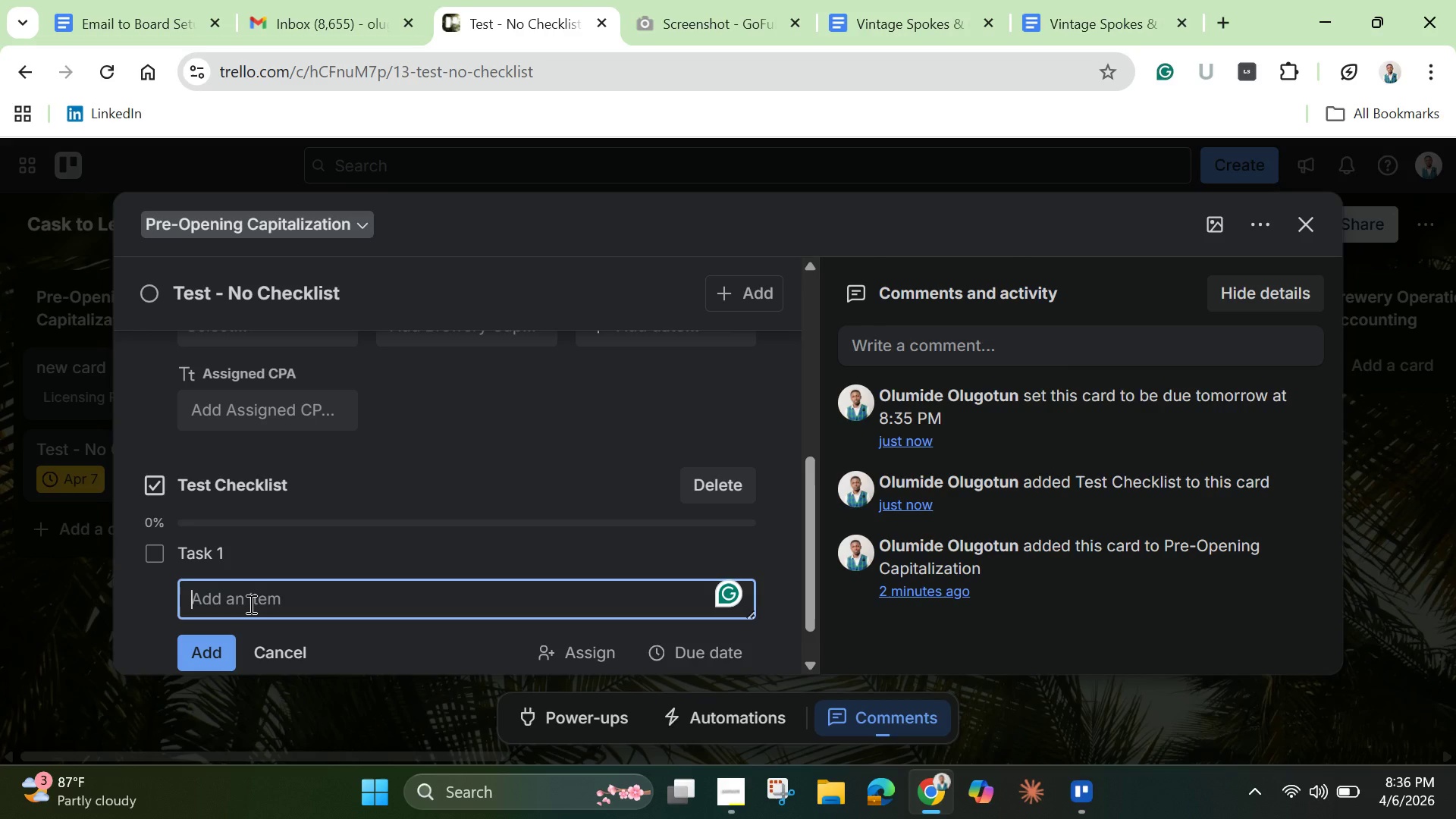 
type(Task 2)
 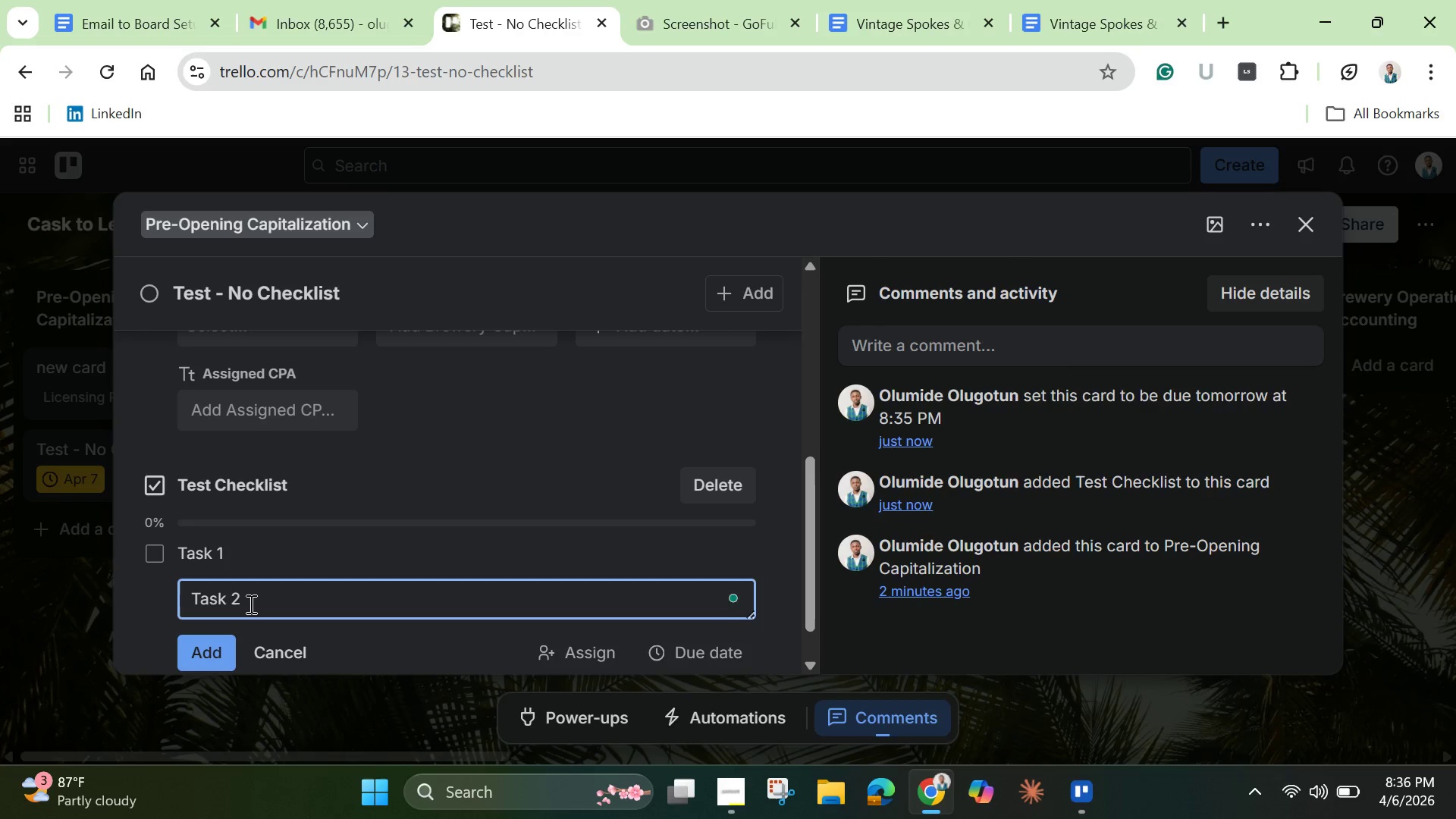 
key(Enter)
 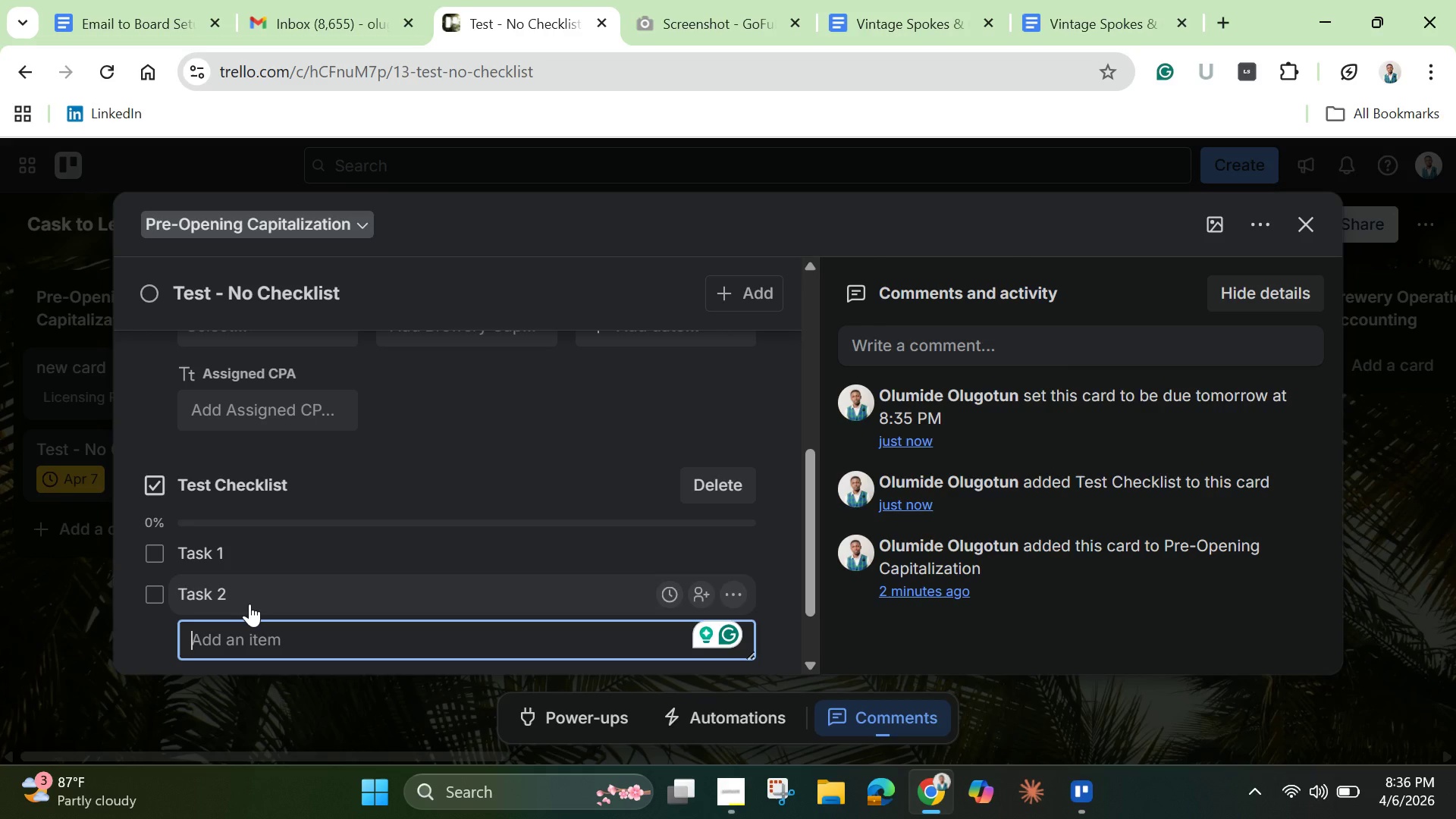 
wait(7.39)
 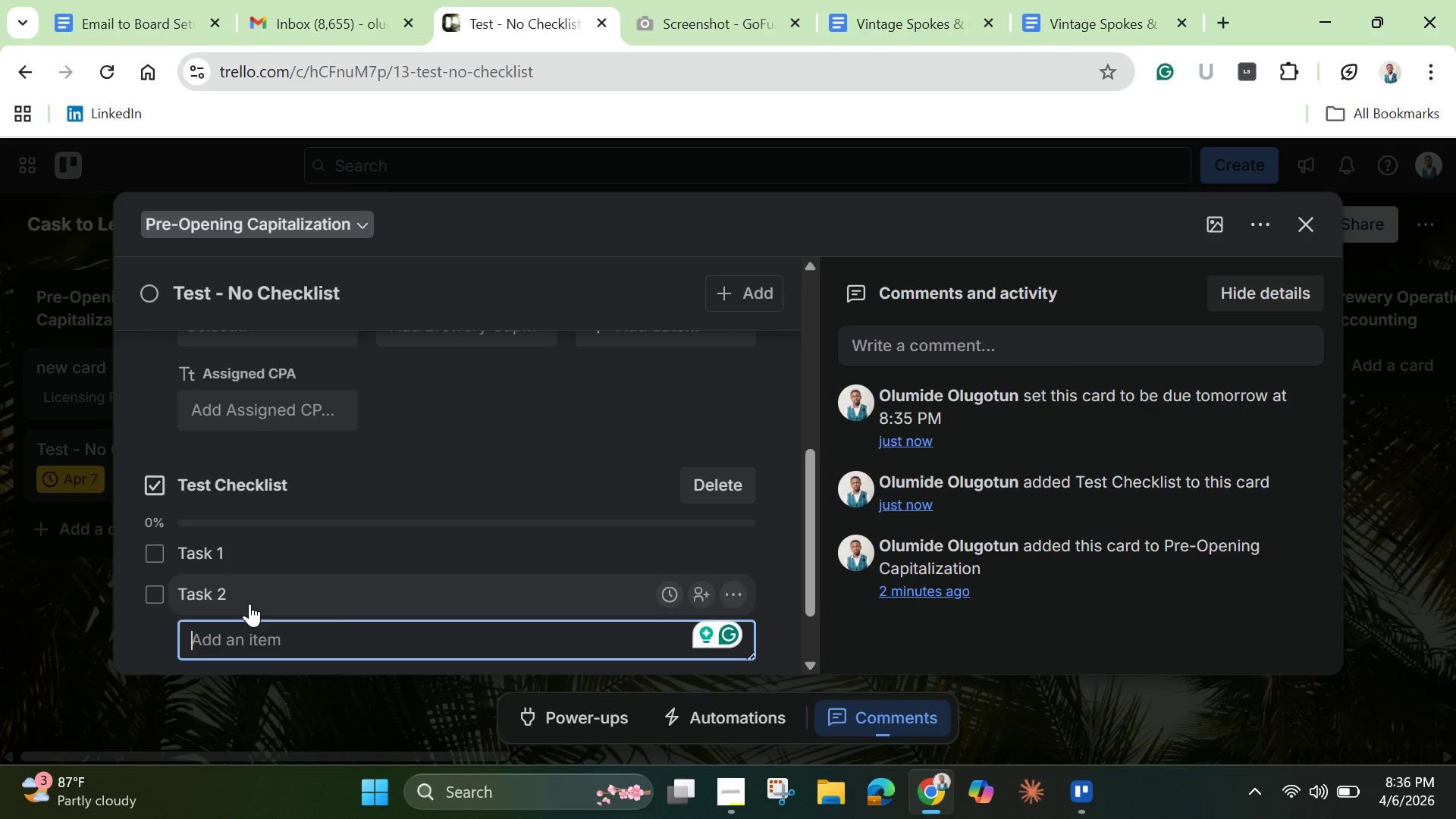 
left_click([151, 549])
 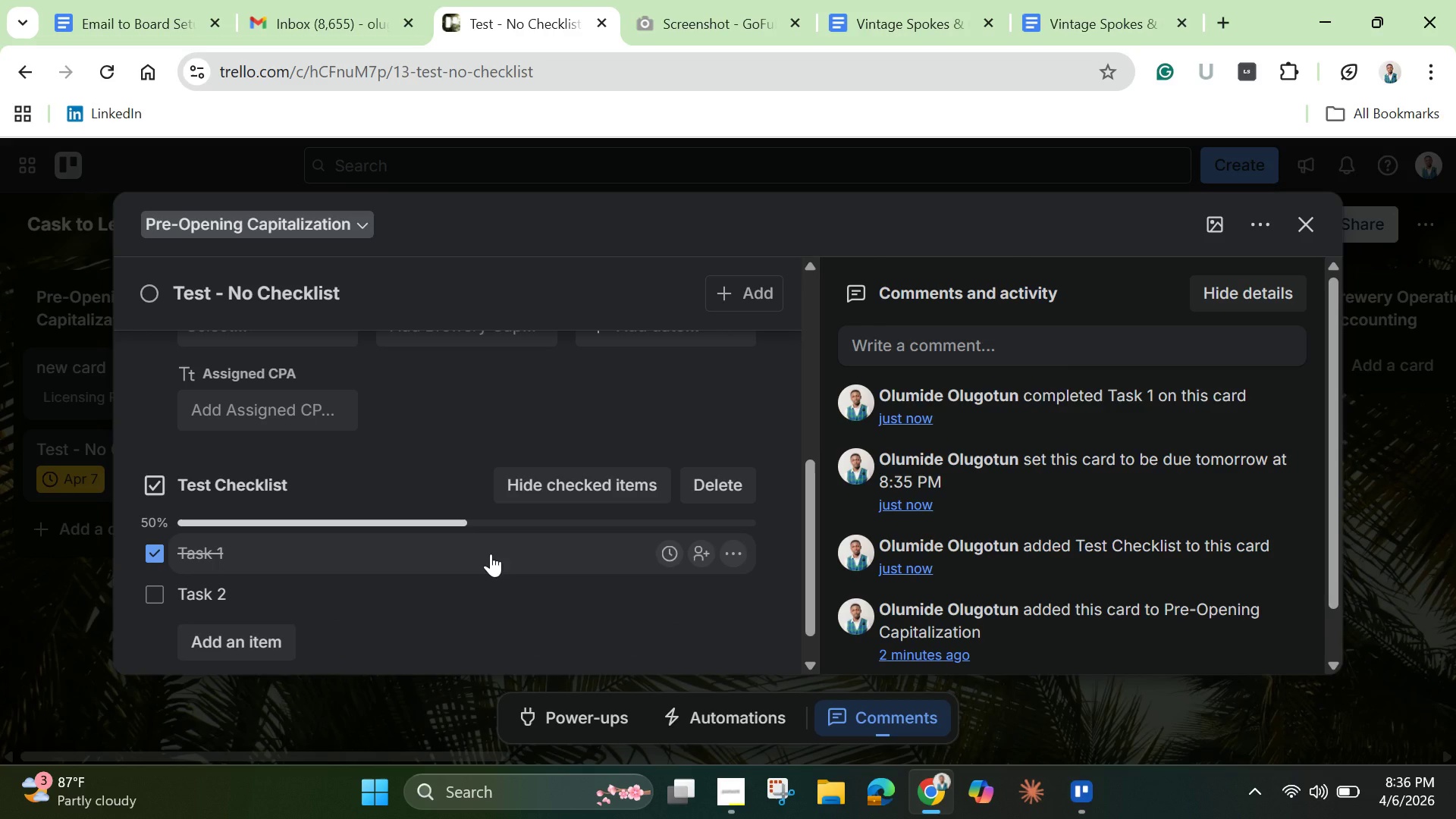 
wait(5.52)
 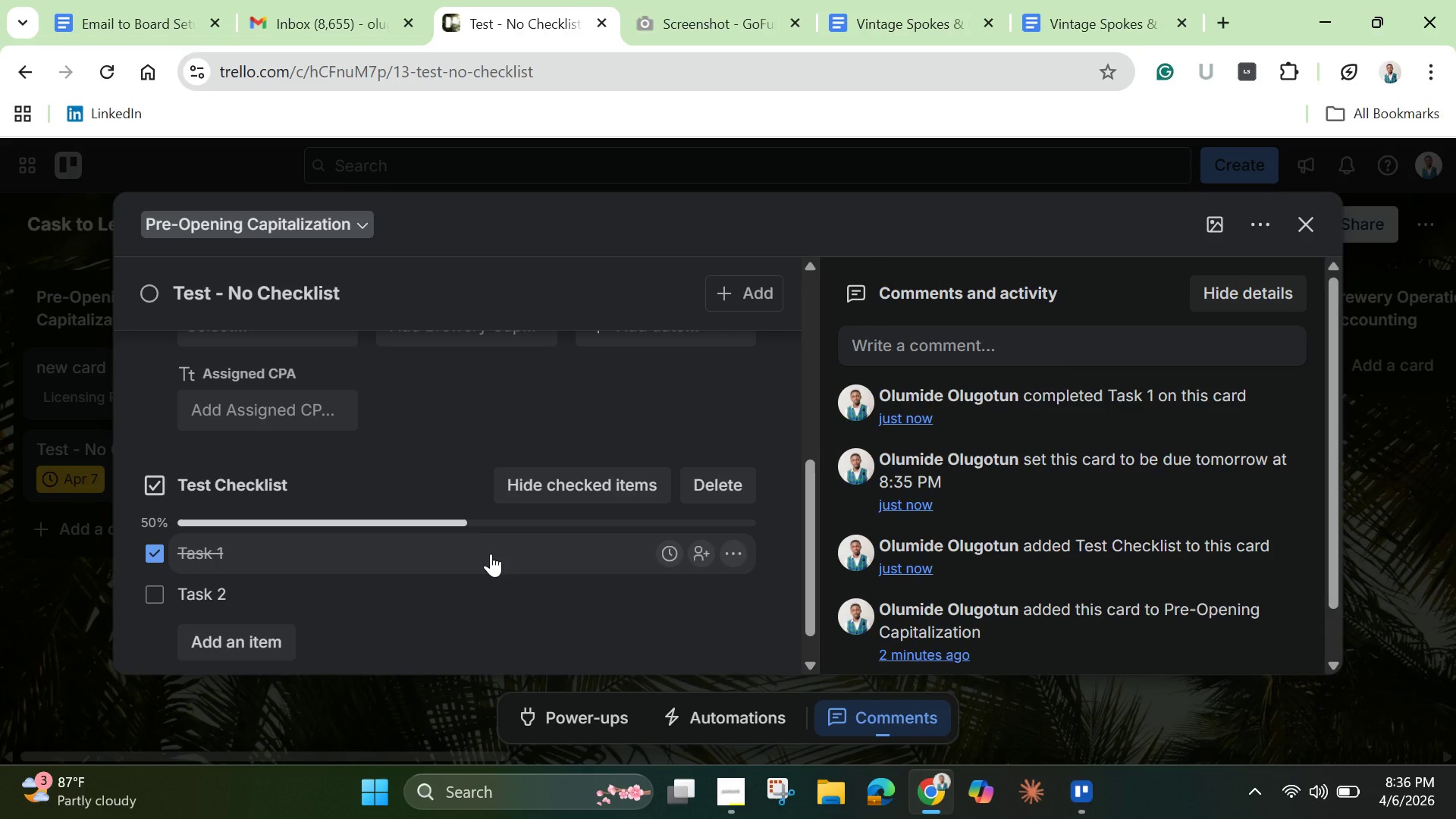 
scroll: coordinate [495, 554], scroll_direction: up, amount: 3.0
 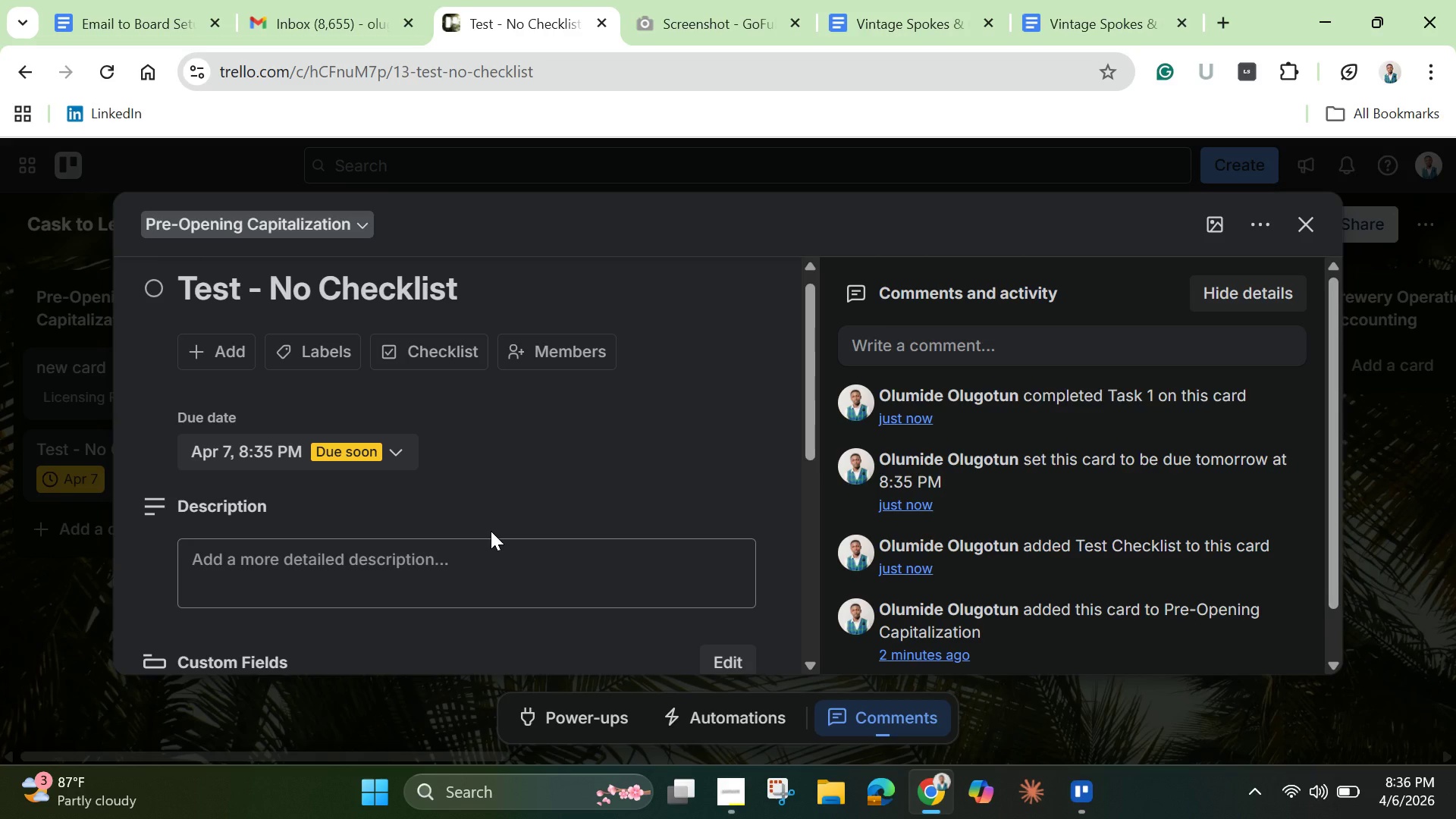 
wait(15.12)
 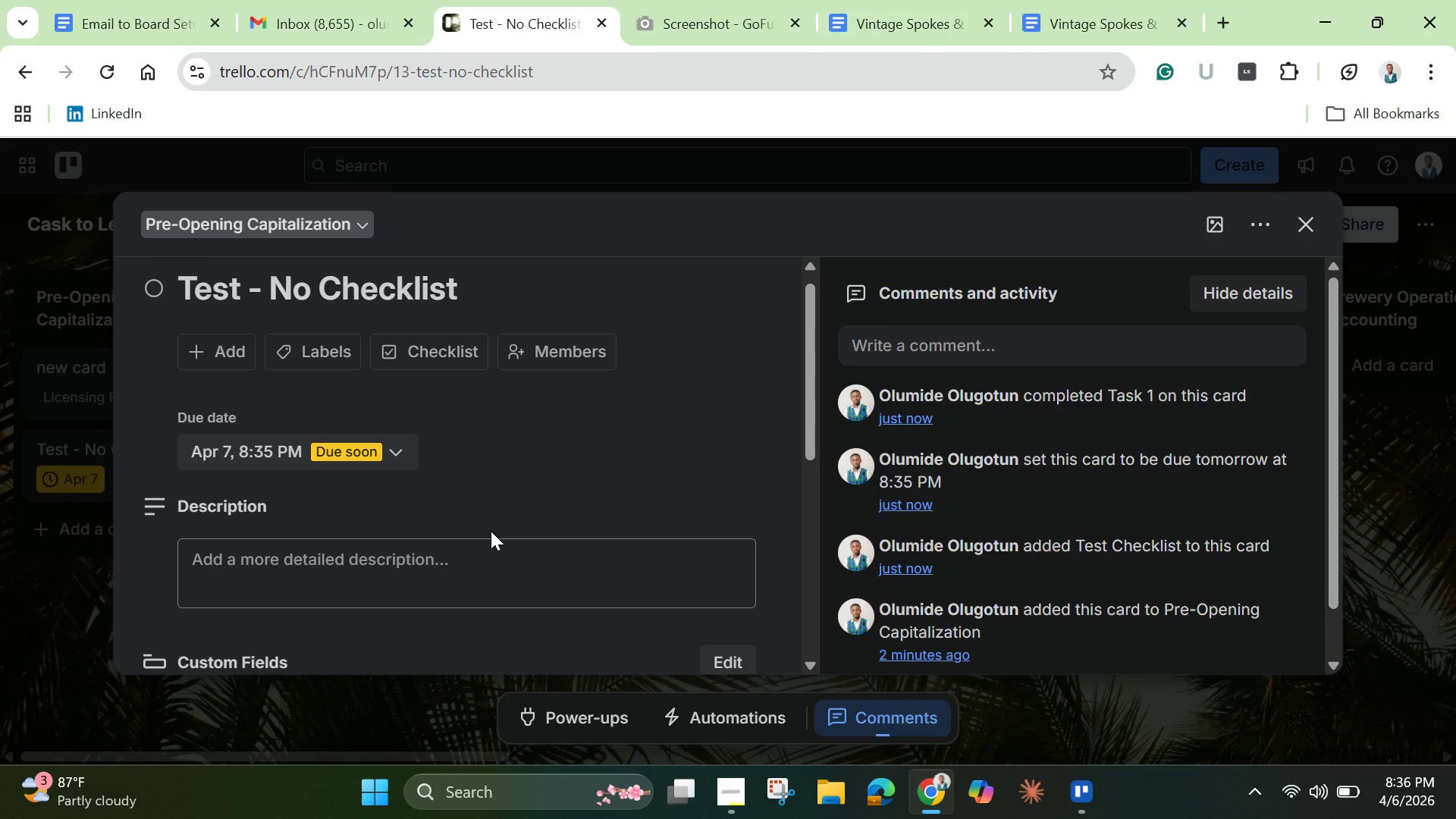 
left_click_drag(start_coordinate=[811, 432], to_coordinate=[811, 402])
 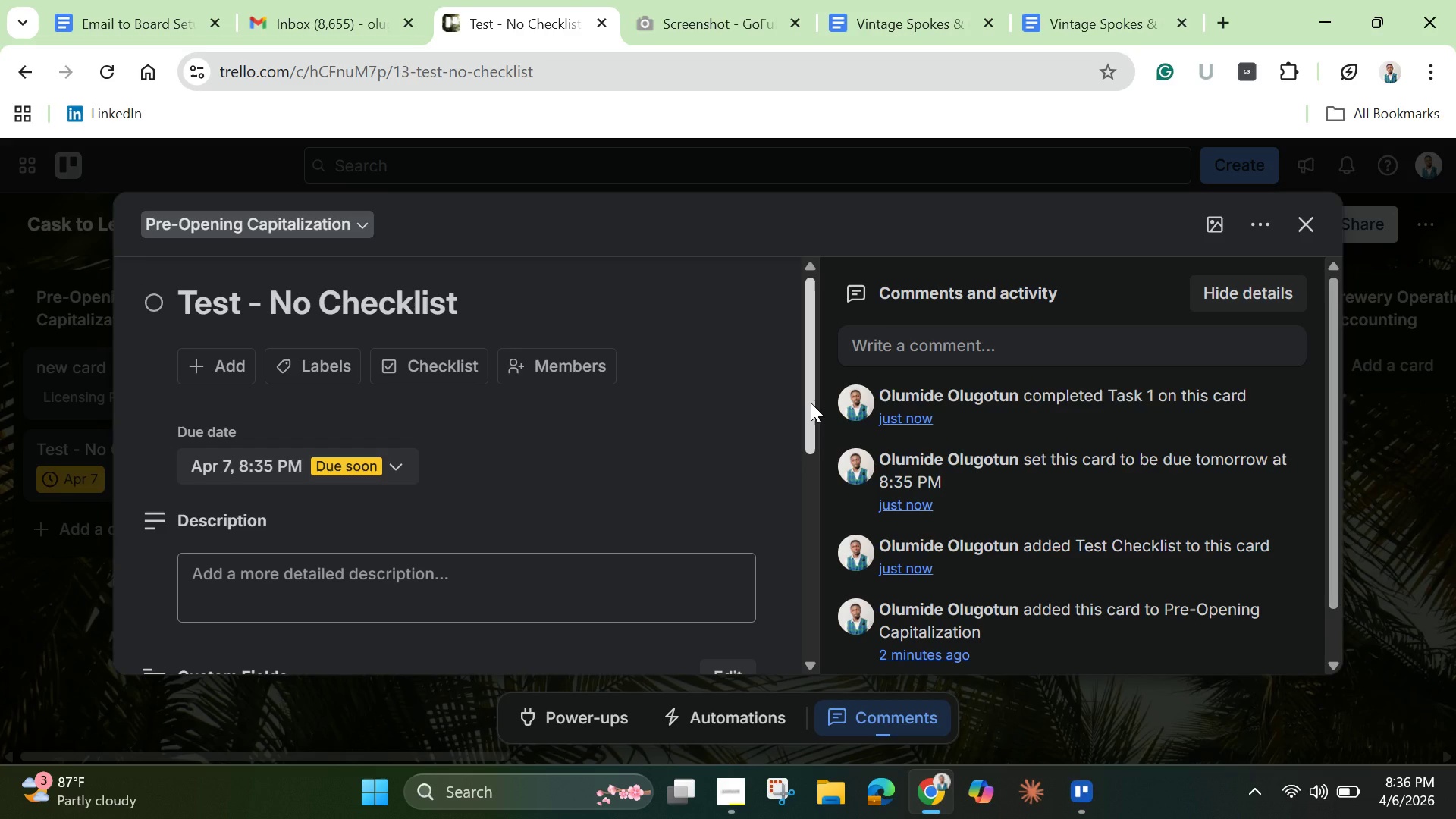 
wait(9.23)
 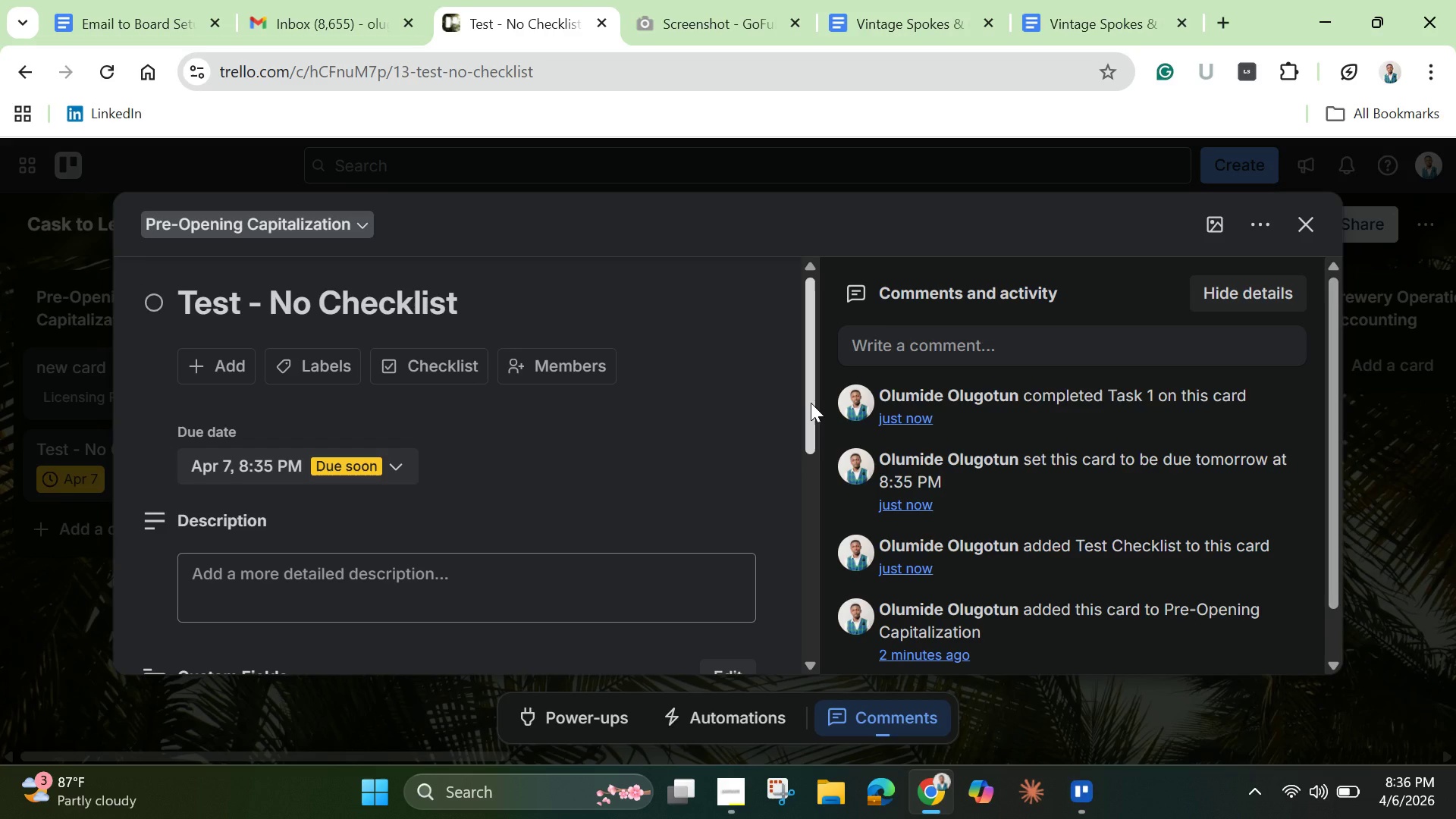 
left_click_drag(start_coordinate=[811, 403], to_coordinate=[805, 606])
 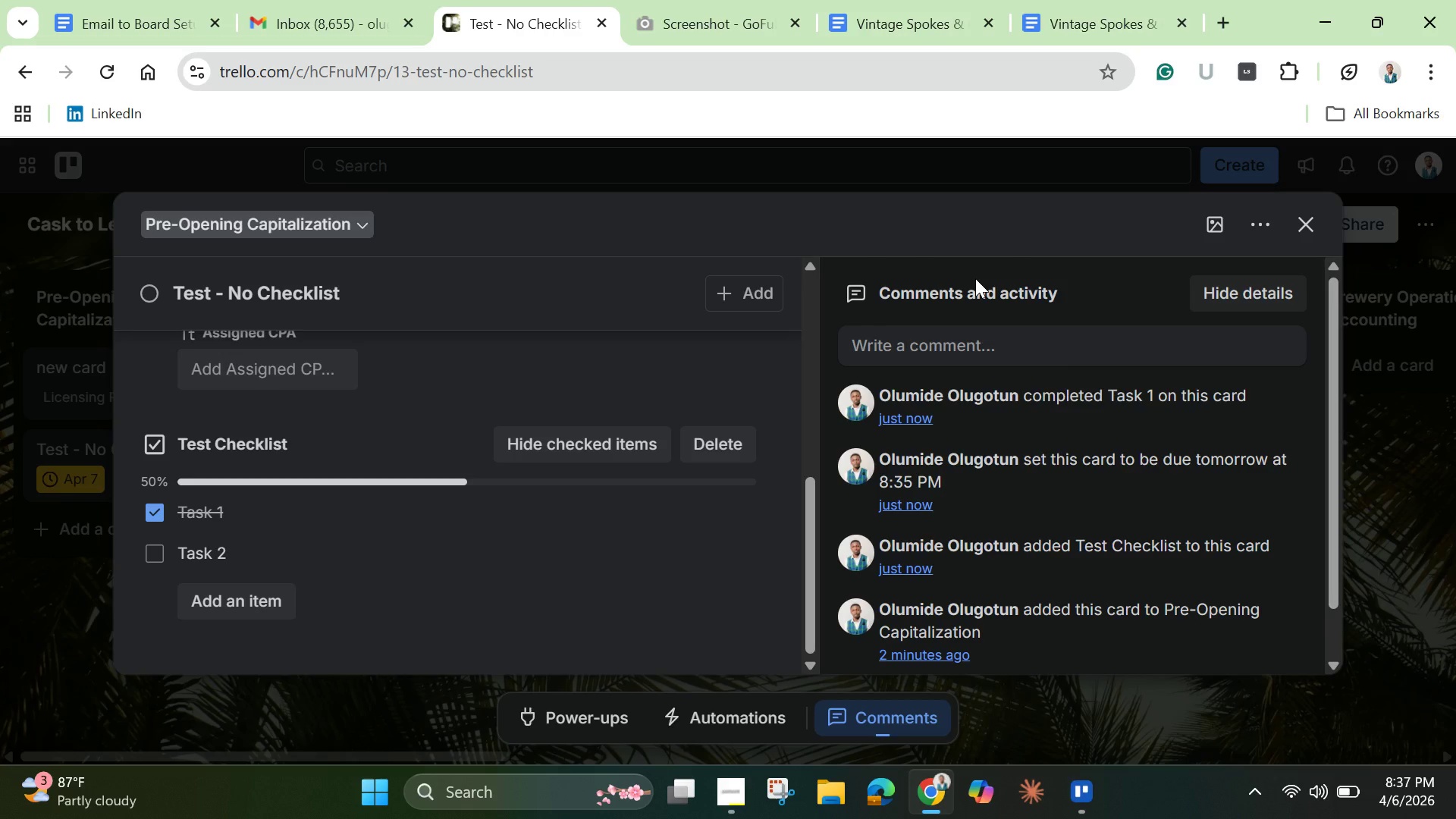 
wait(16.26)
 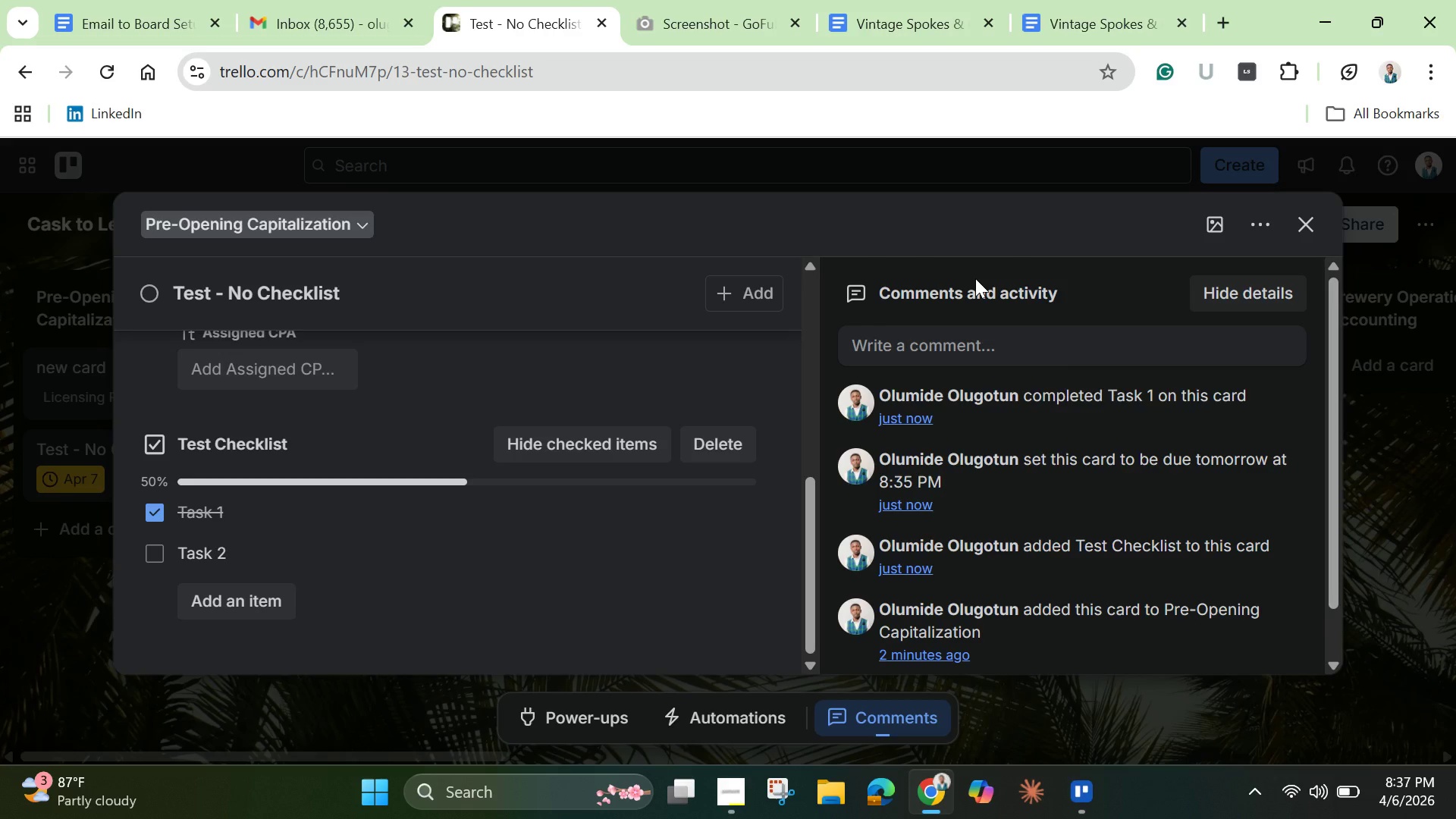 
scroll: coordinate [696, 410], scroll_direction: up, amount: 13.0
 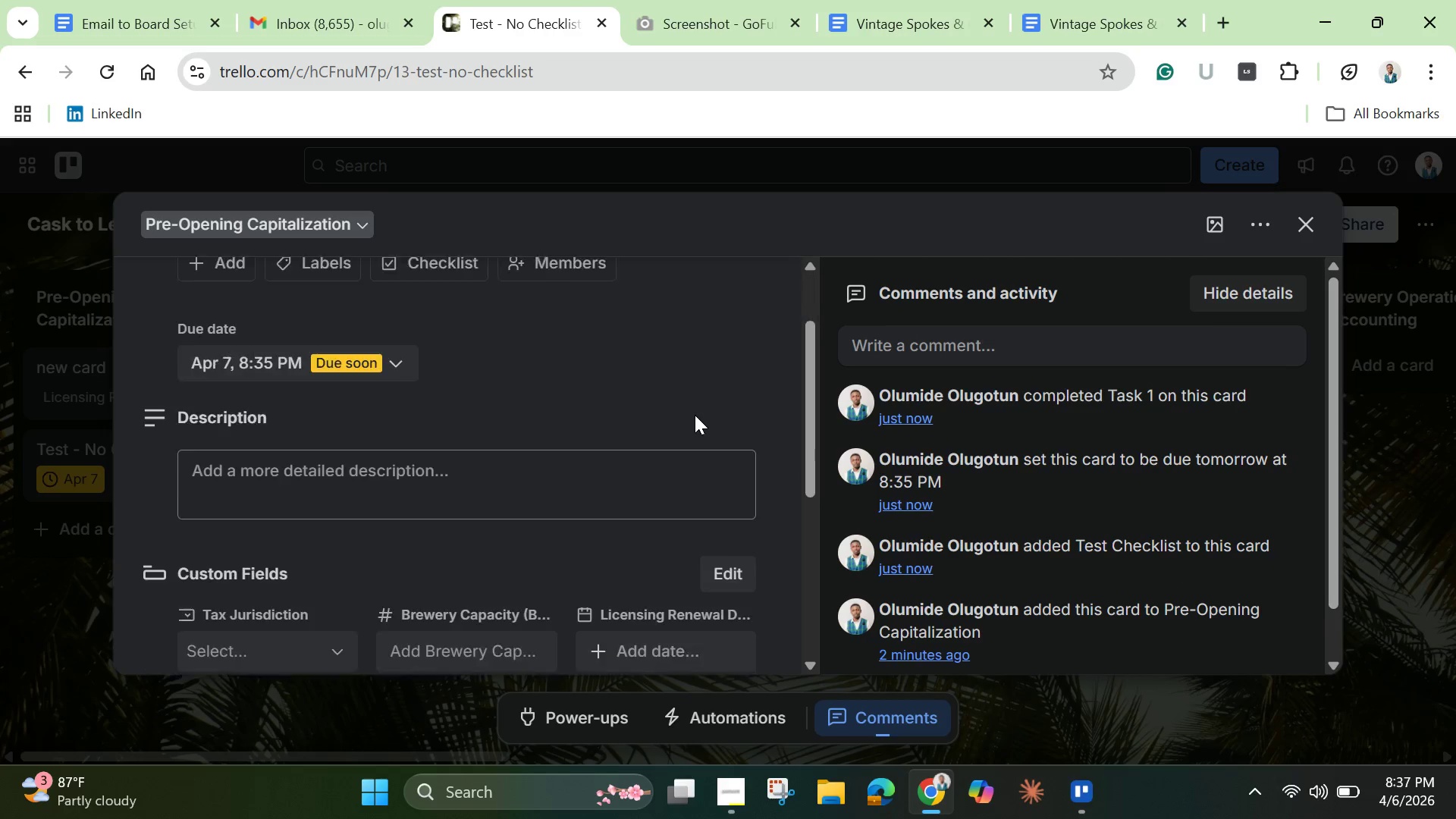 
scroll: coordinate [695, 415], scroll_direction: down, amount: 1.0
 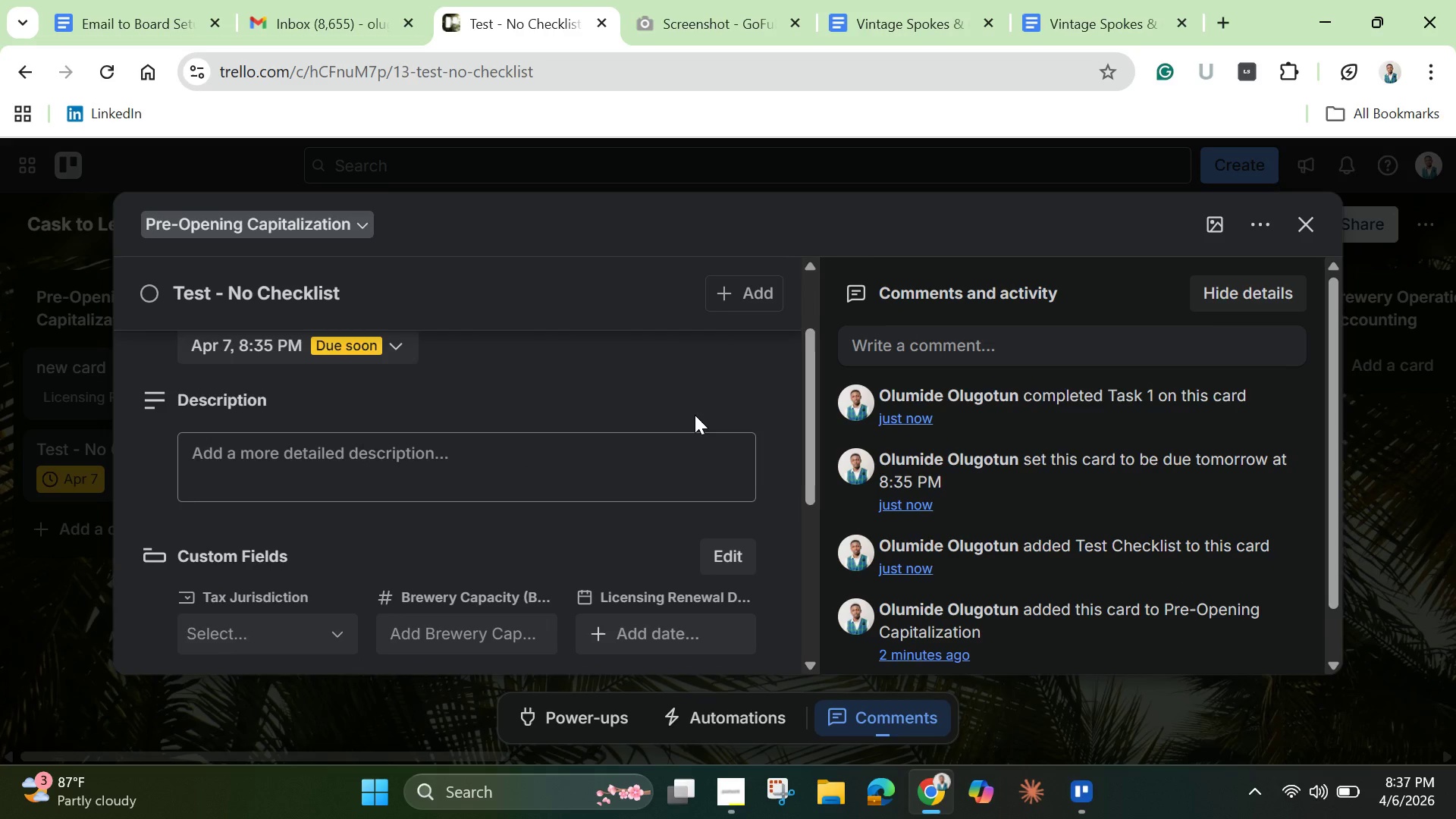 
scroll: coordinate [695, 415], scroll_direction: up, amount: 4.0
 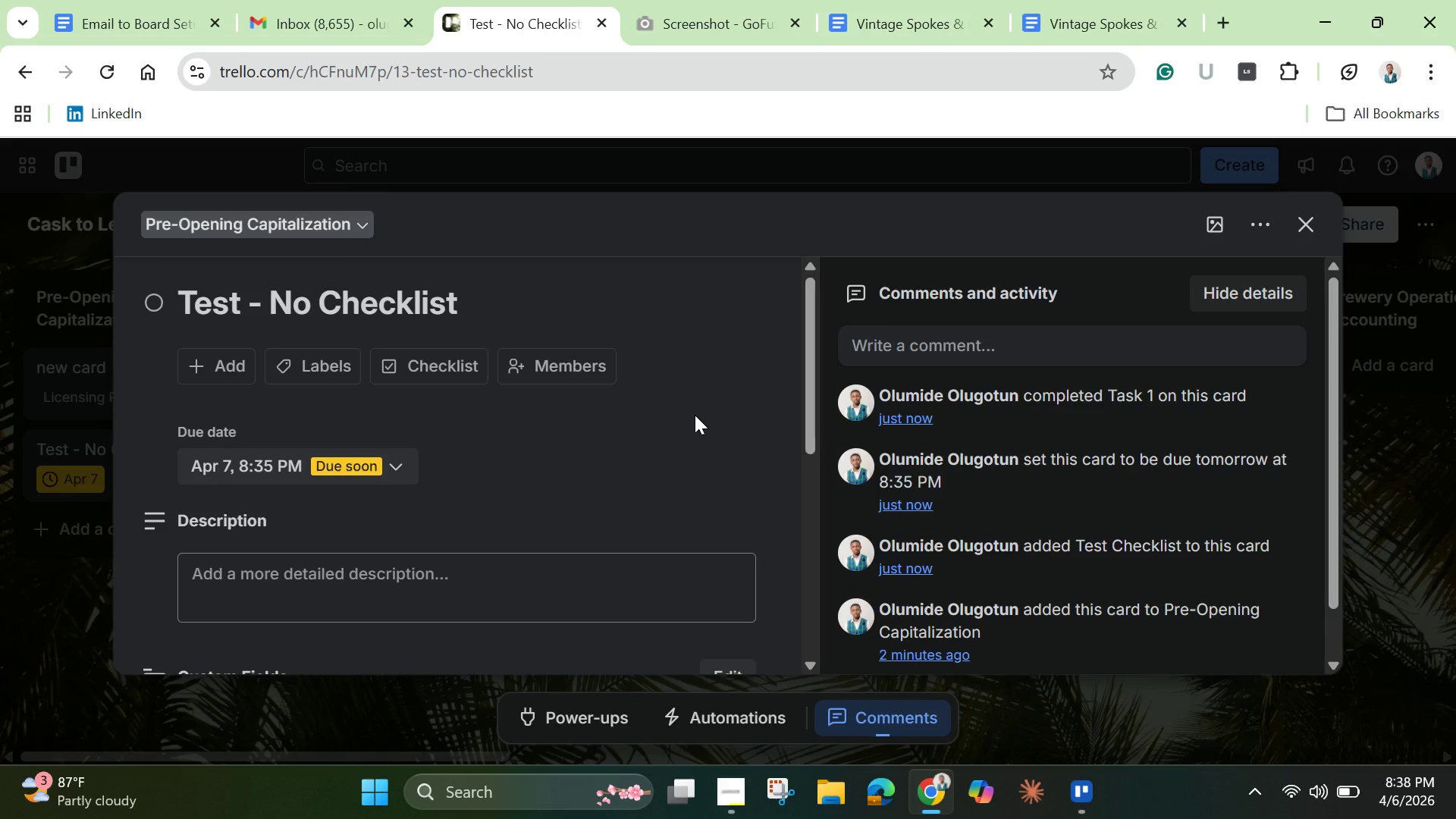 
wait(46.23)
 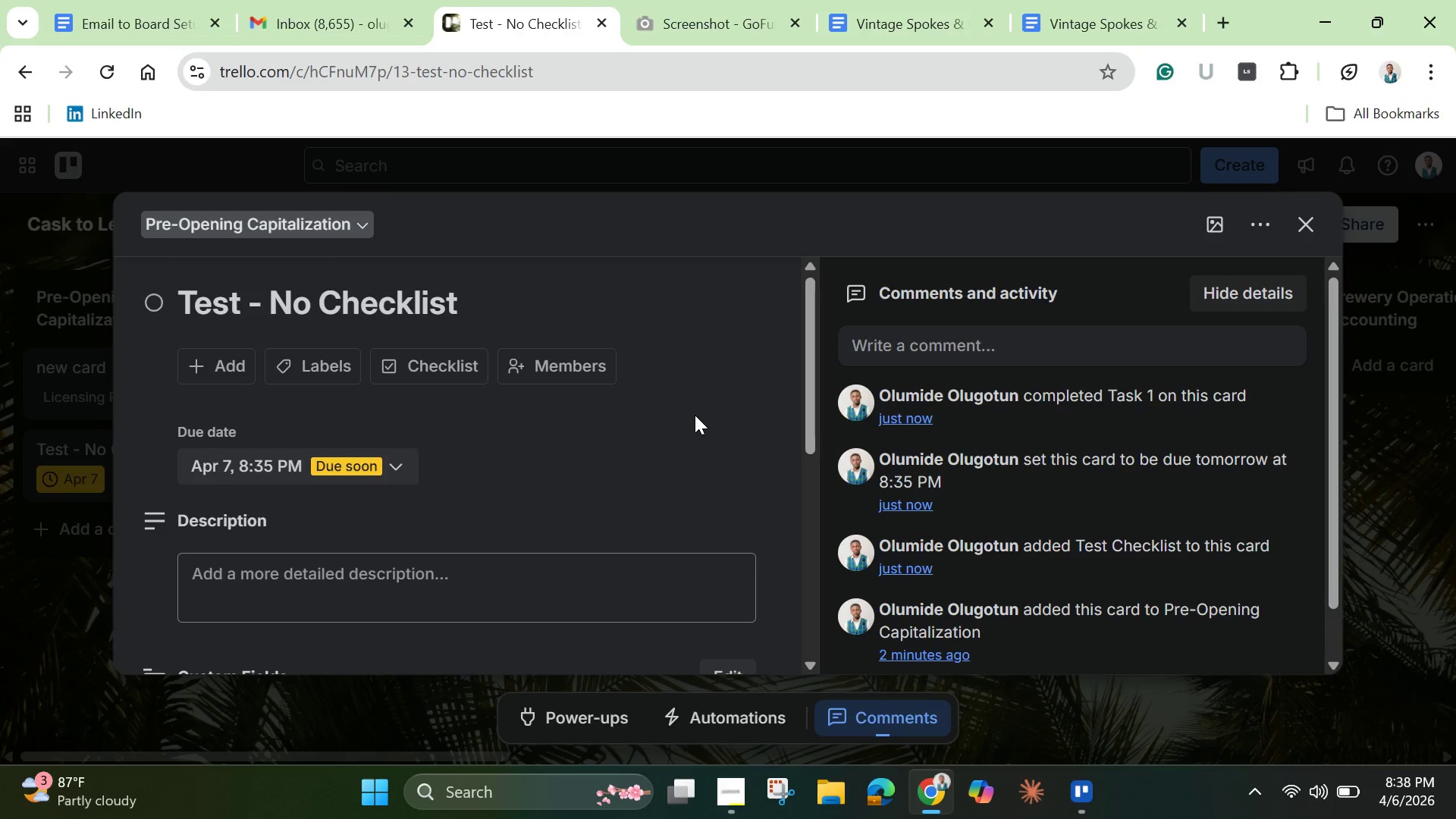 
left_click([1315, 226])
 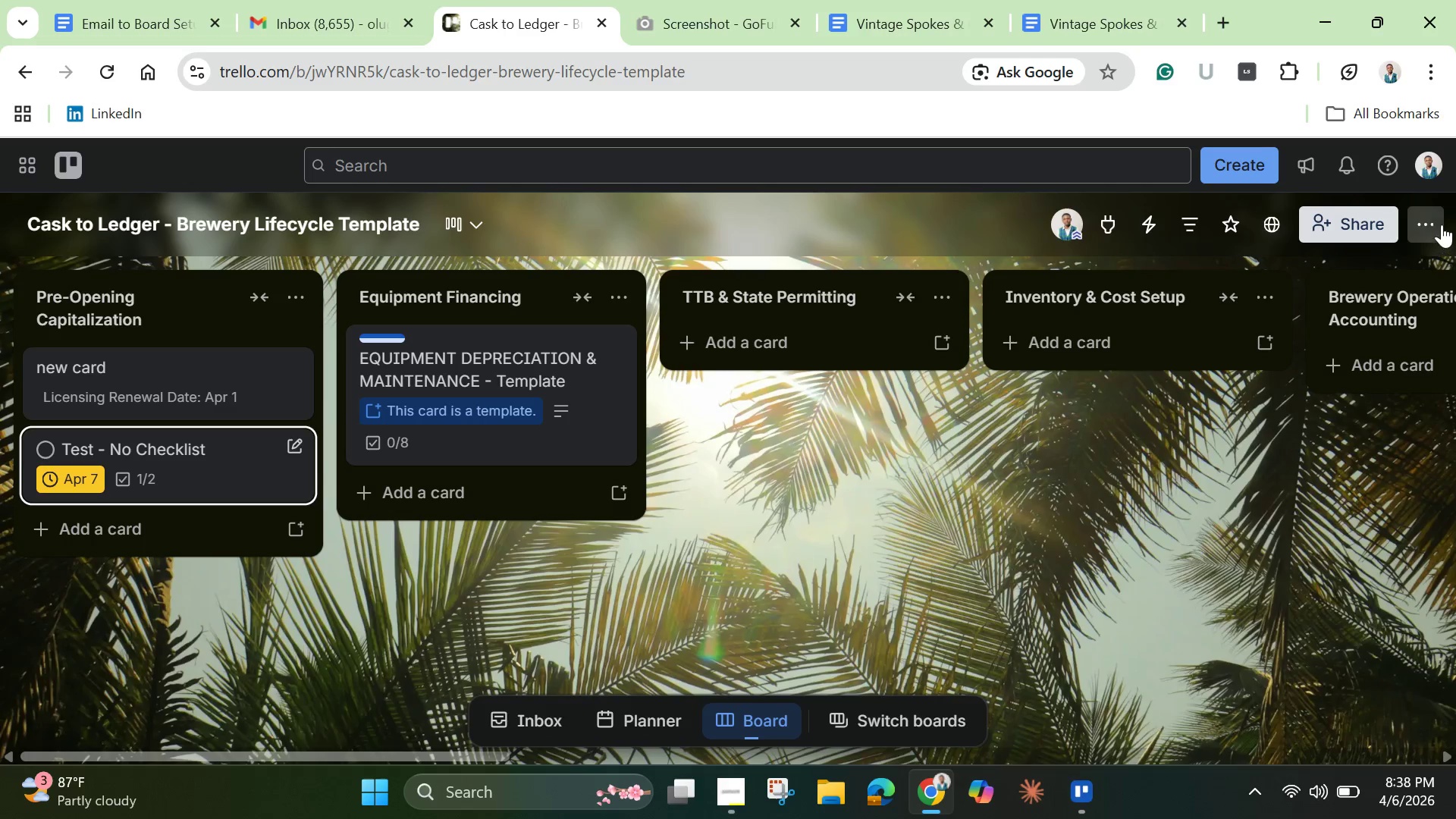 
left_click([1445, 221])
 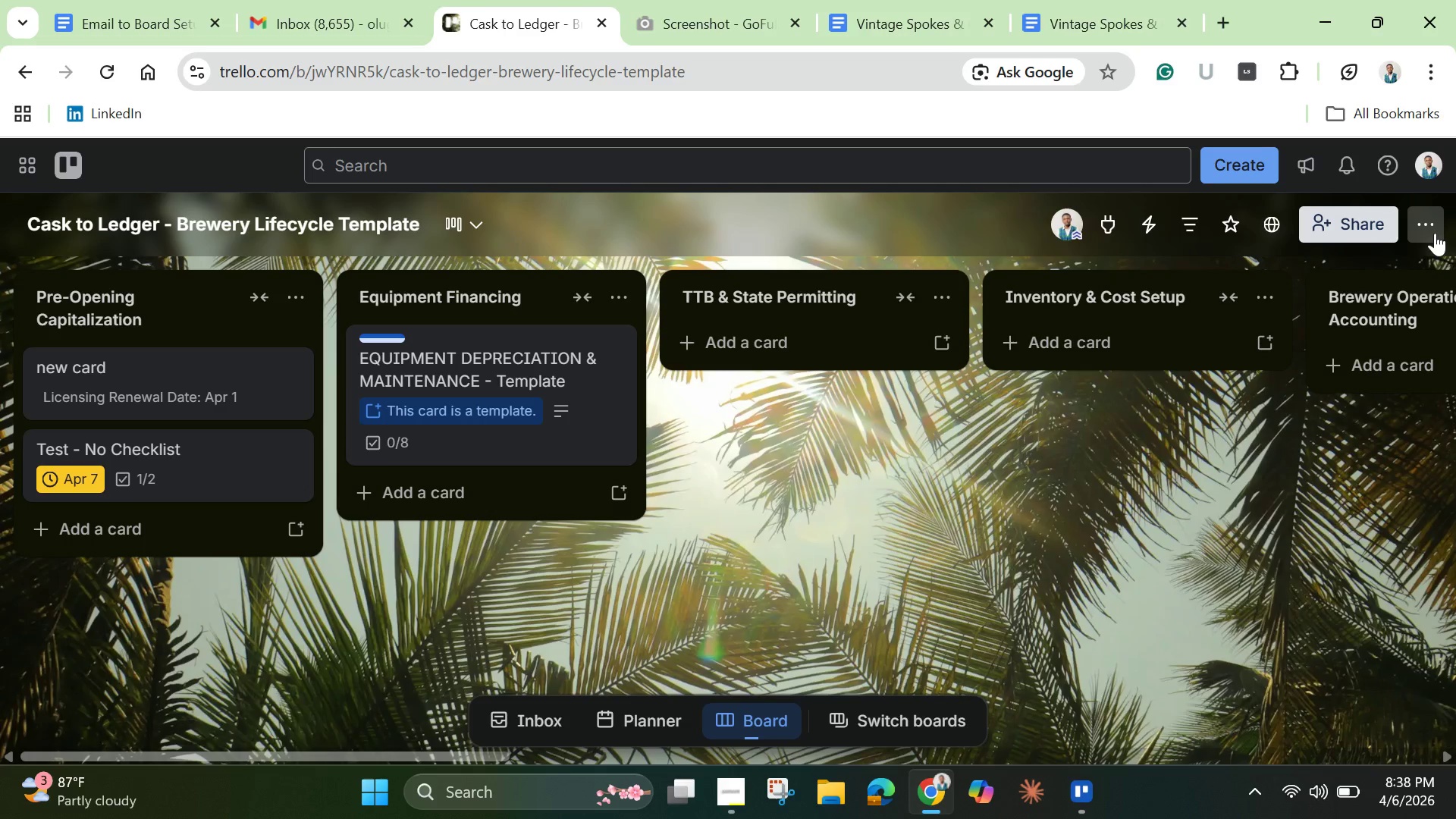 
left_click([1435, 233])
 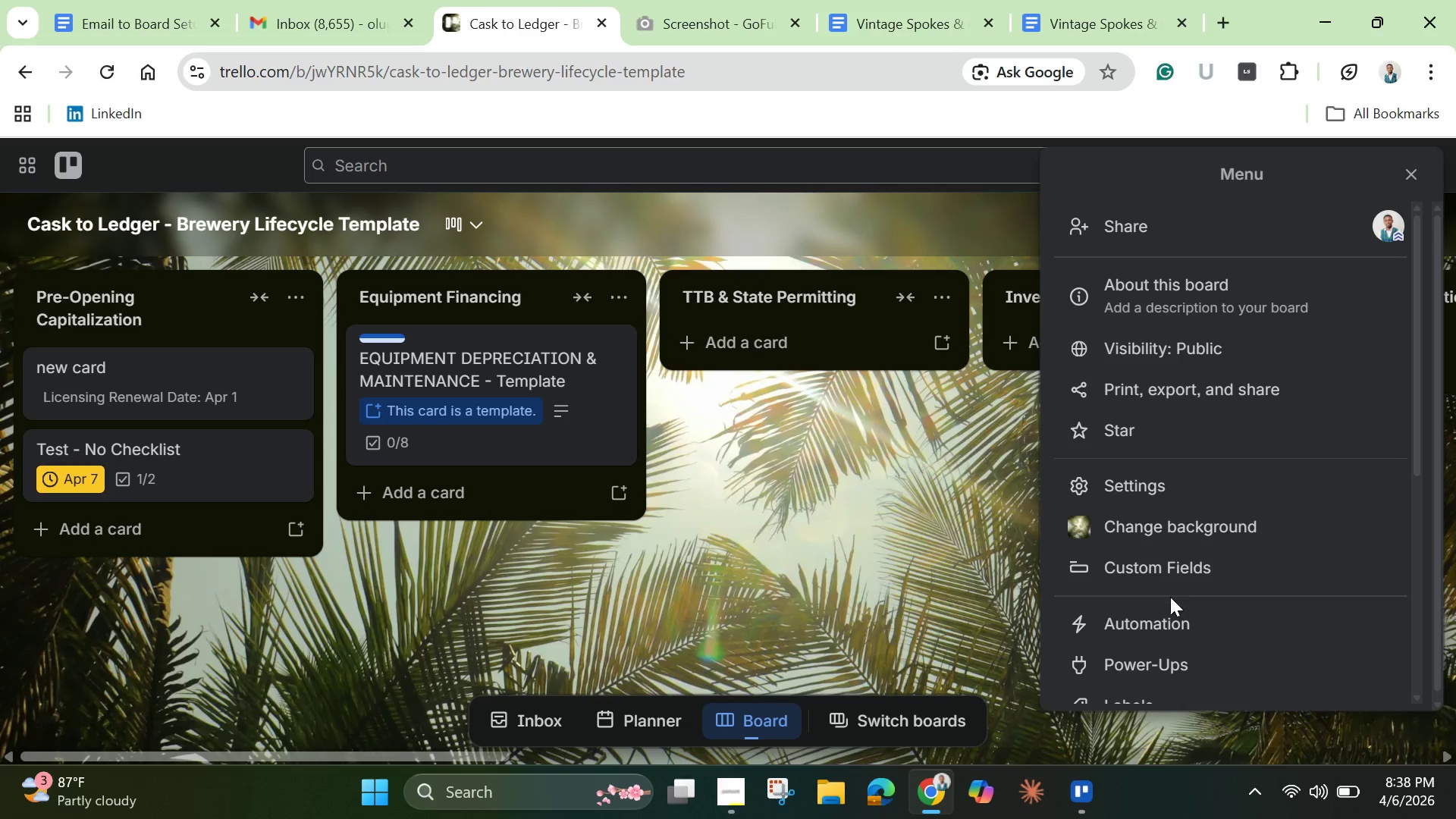 
left_click([1169, 617])
 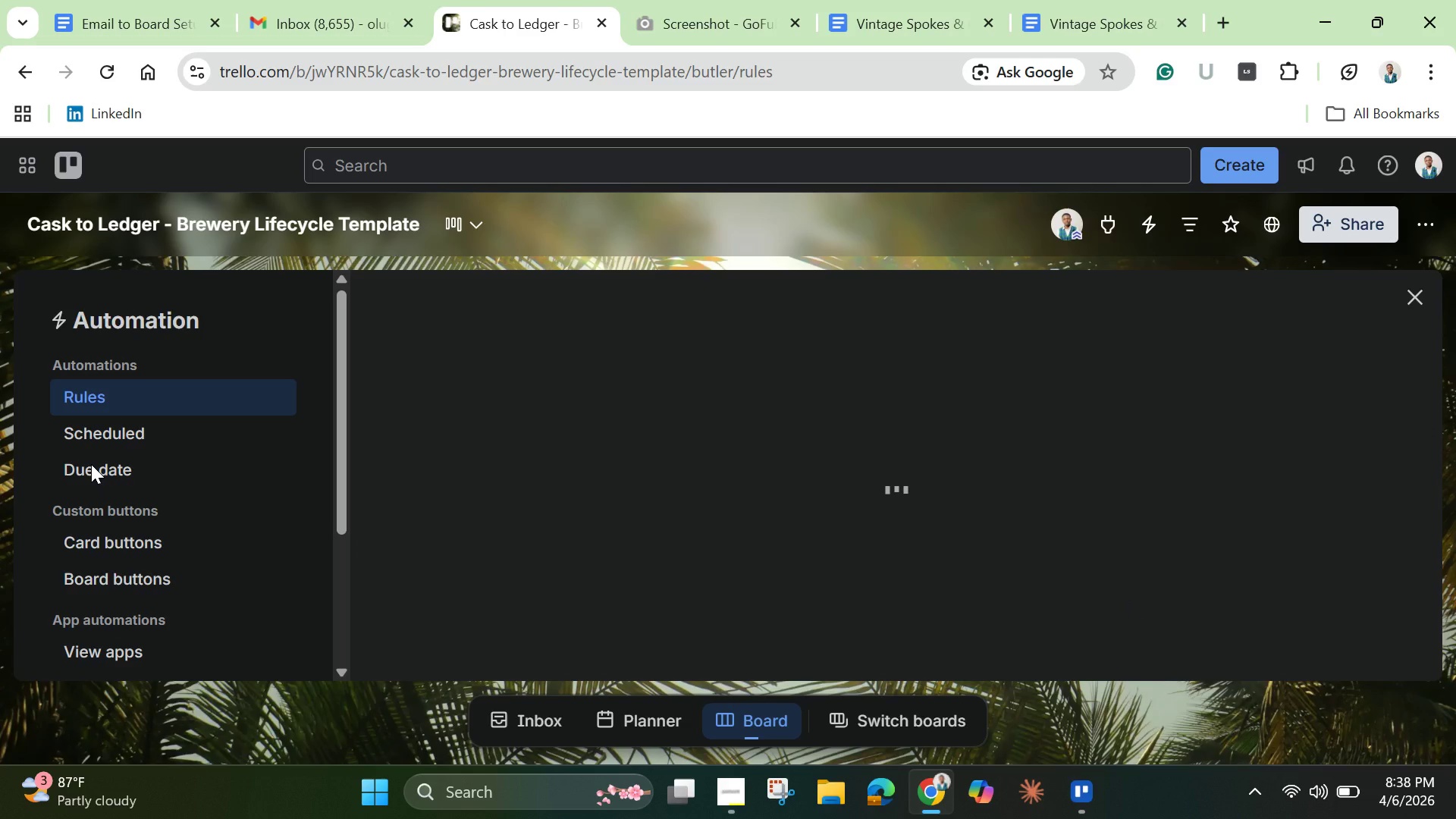 
left_click([91, 464])
 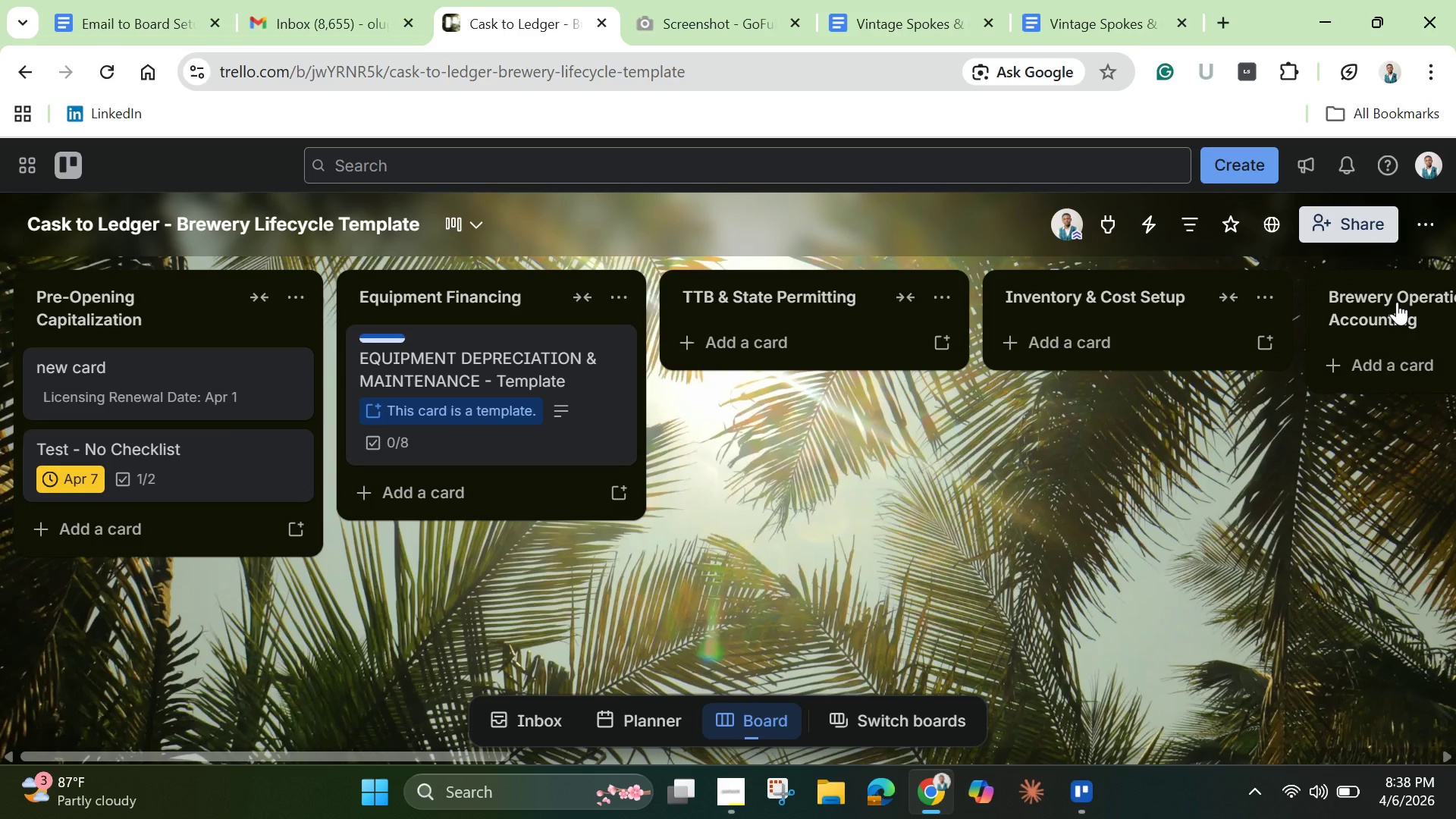 
wait(40.73)
 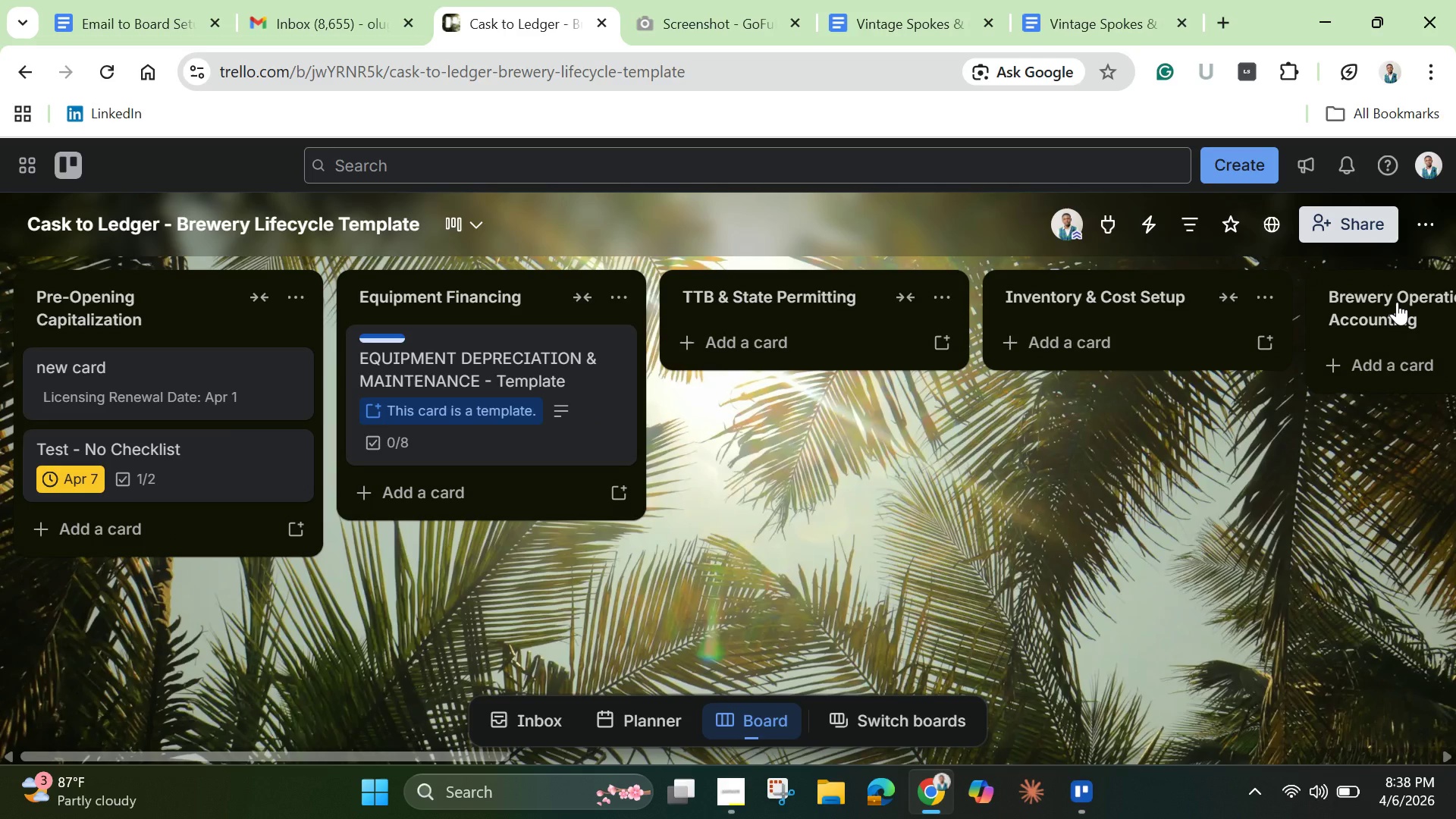 
left_click([163, 529])
 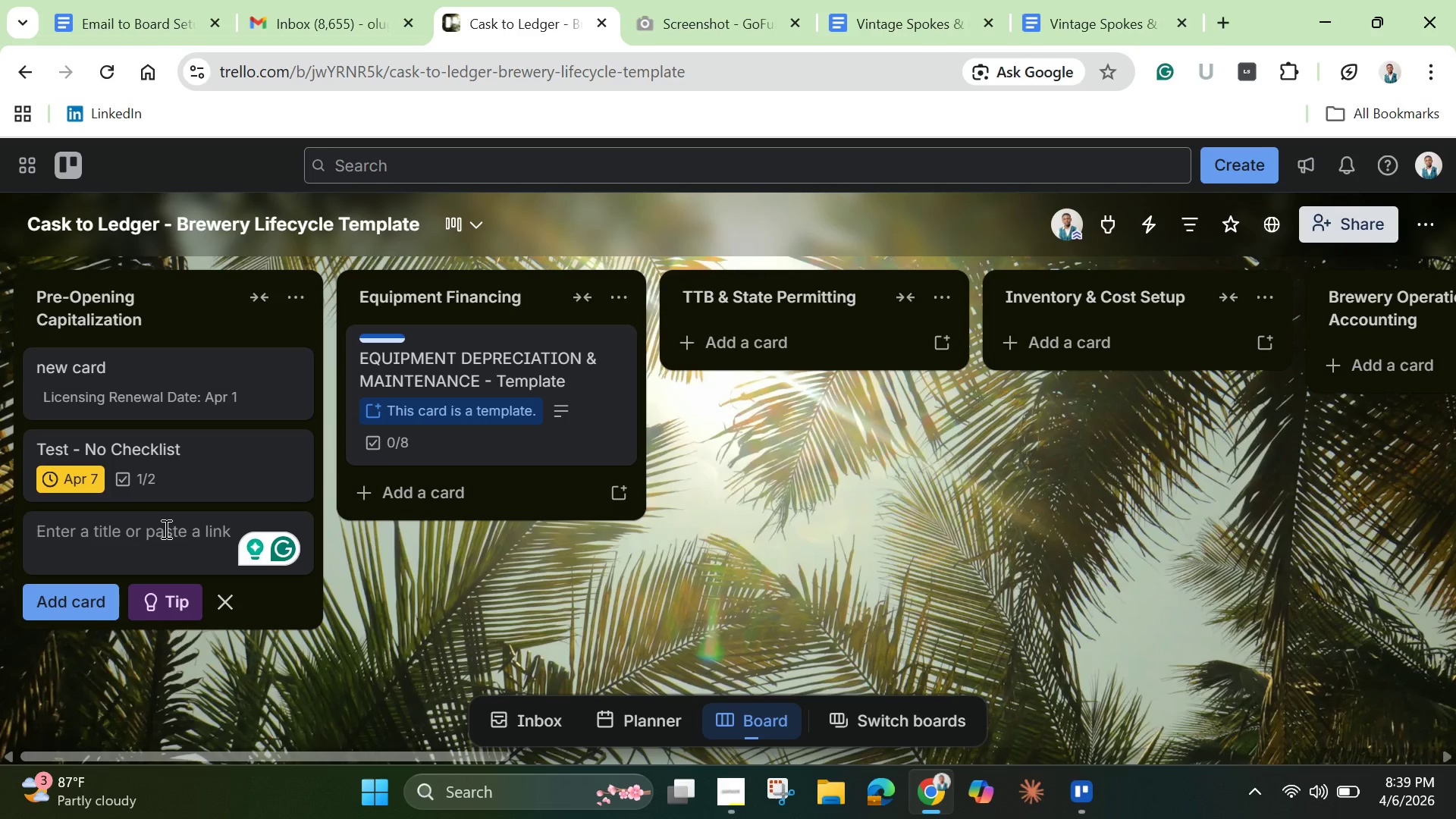 
left_click([165, 529])
 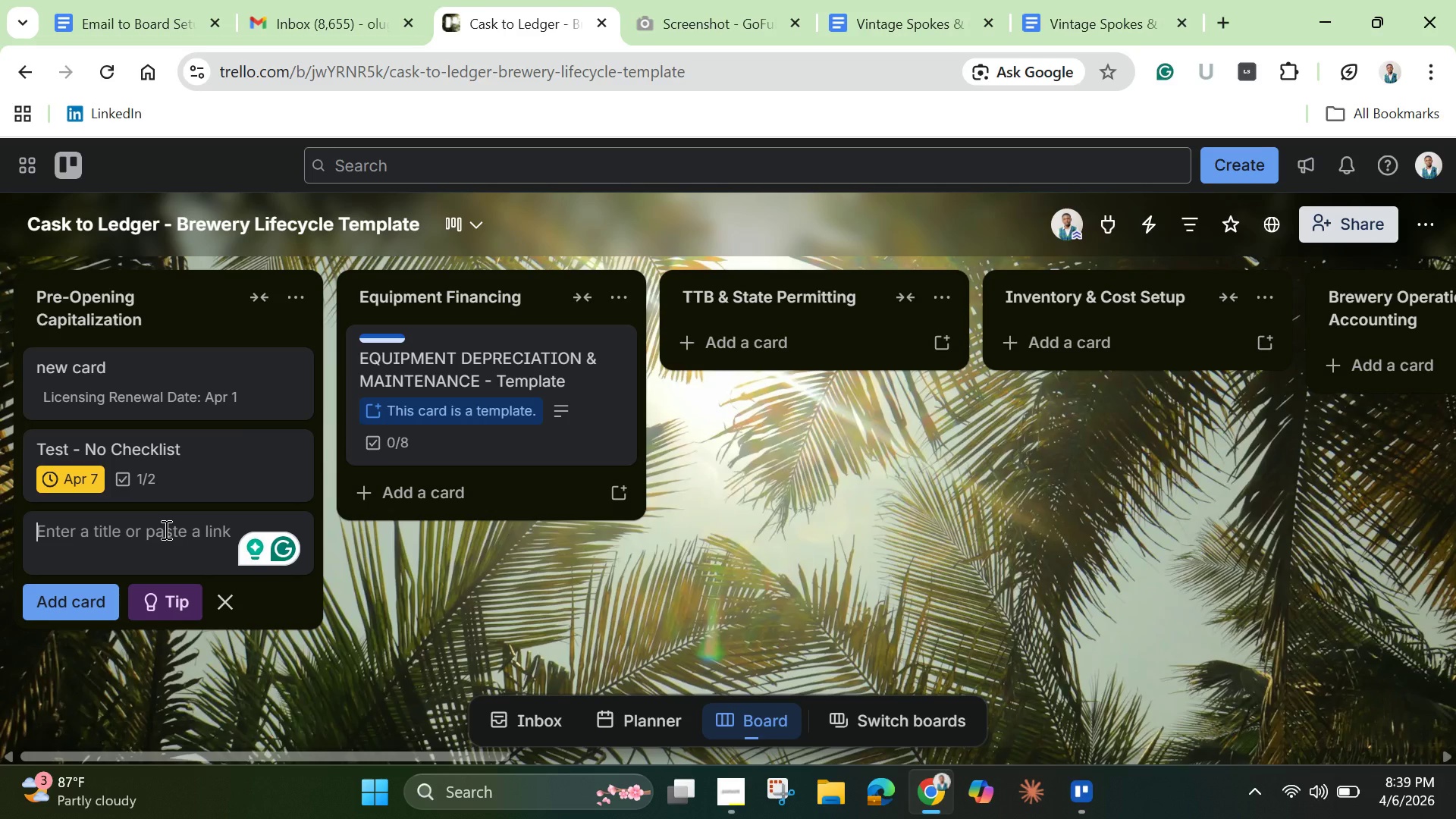 
type(t)
key(Backspace)
type(Test Proper R)
key(Backspace)
type(Trigger)
 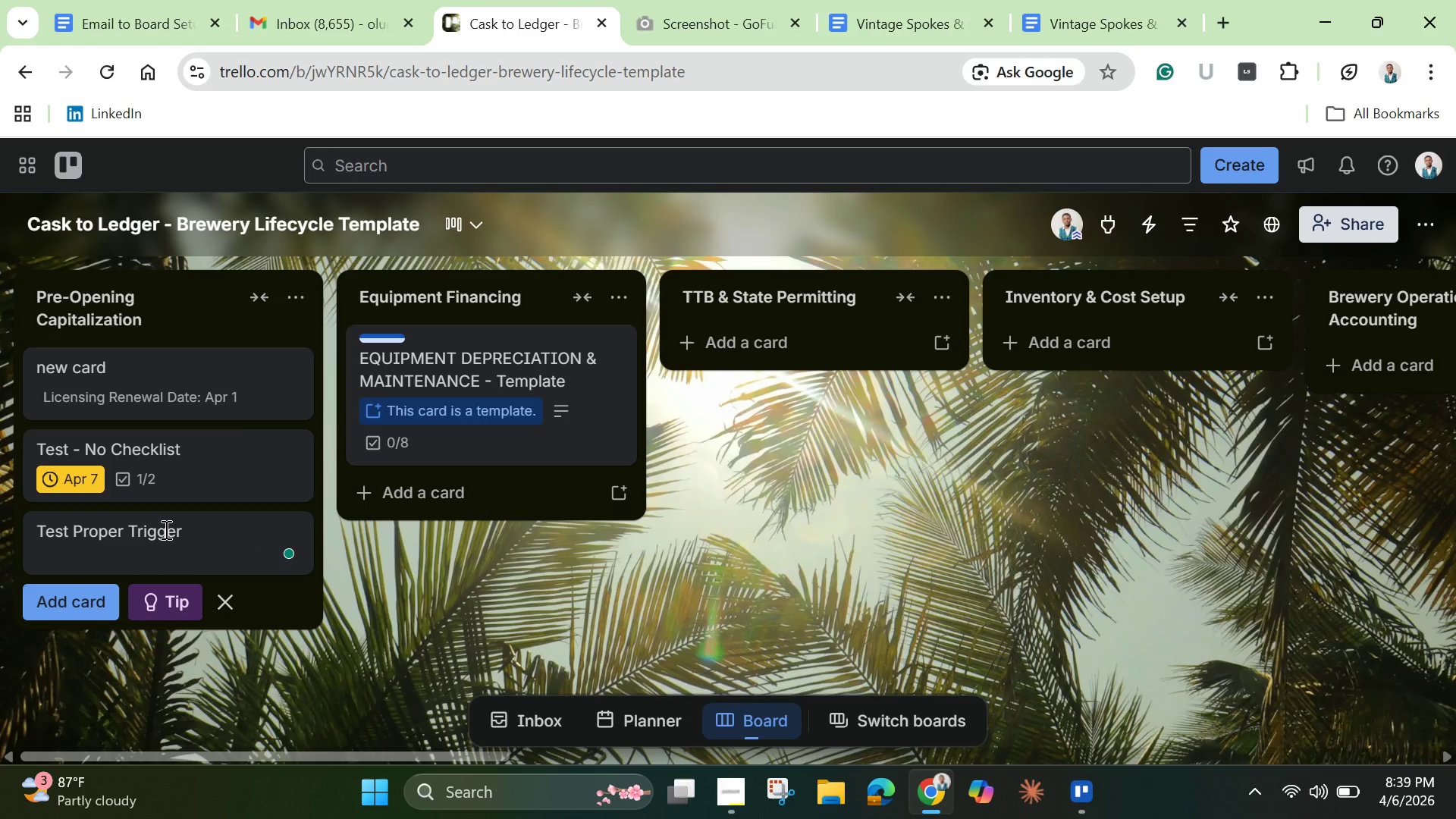 
wait(9.83)
 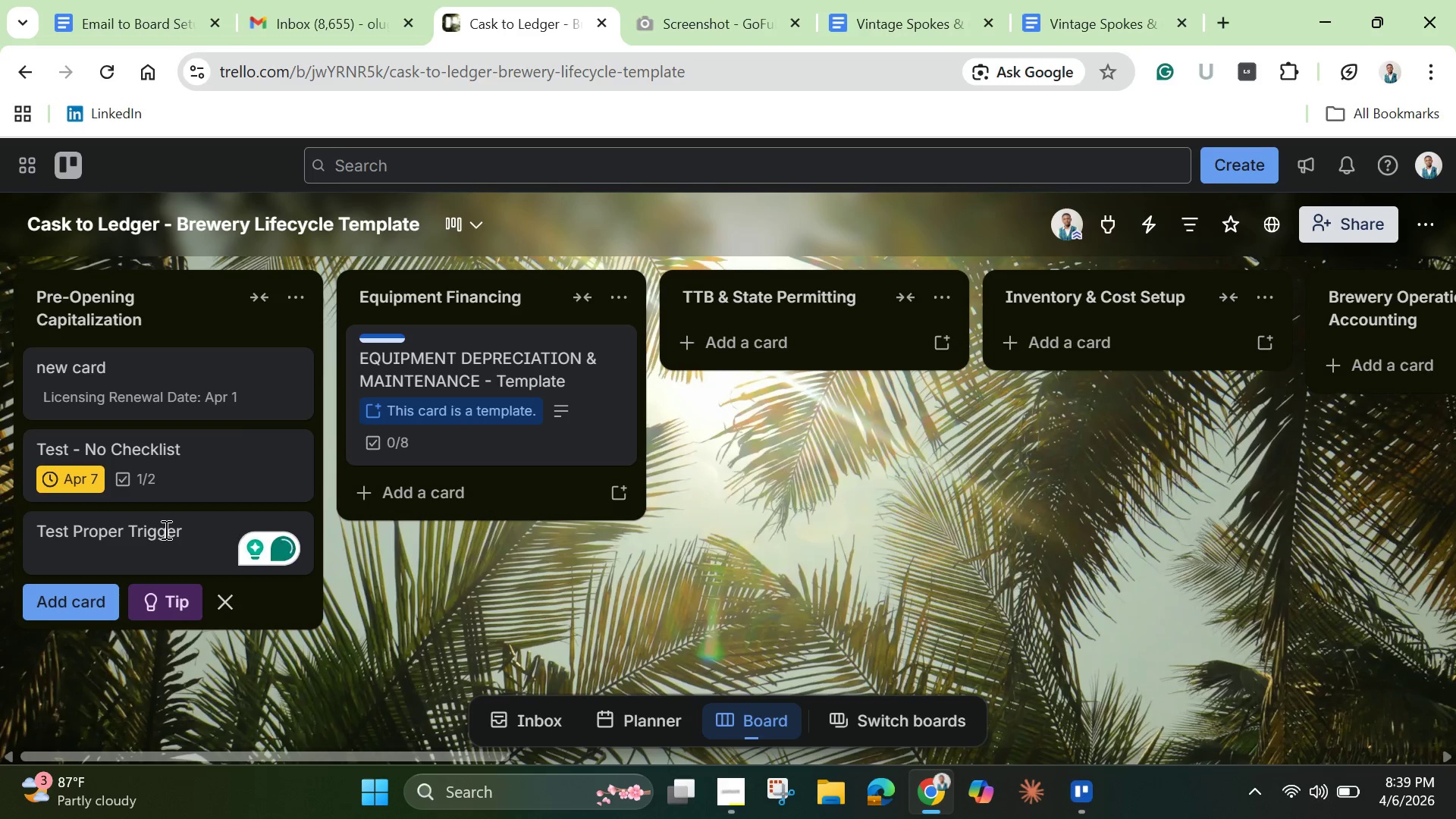 
key(Enter)
 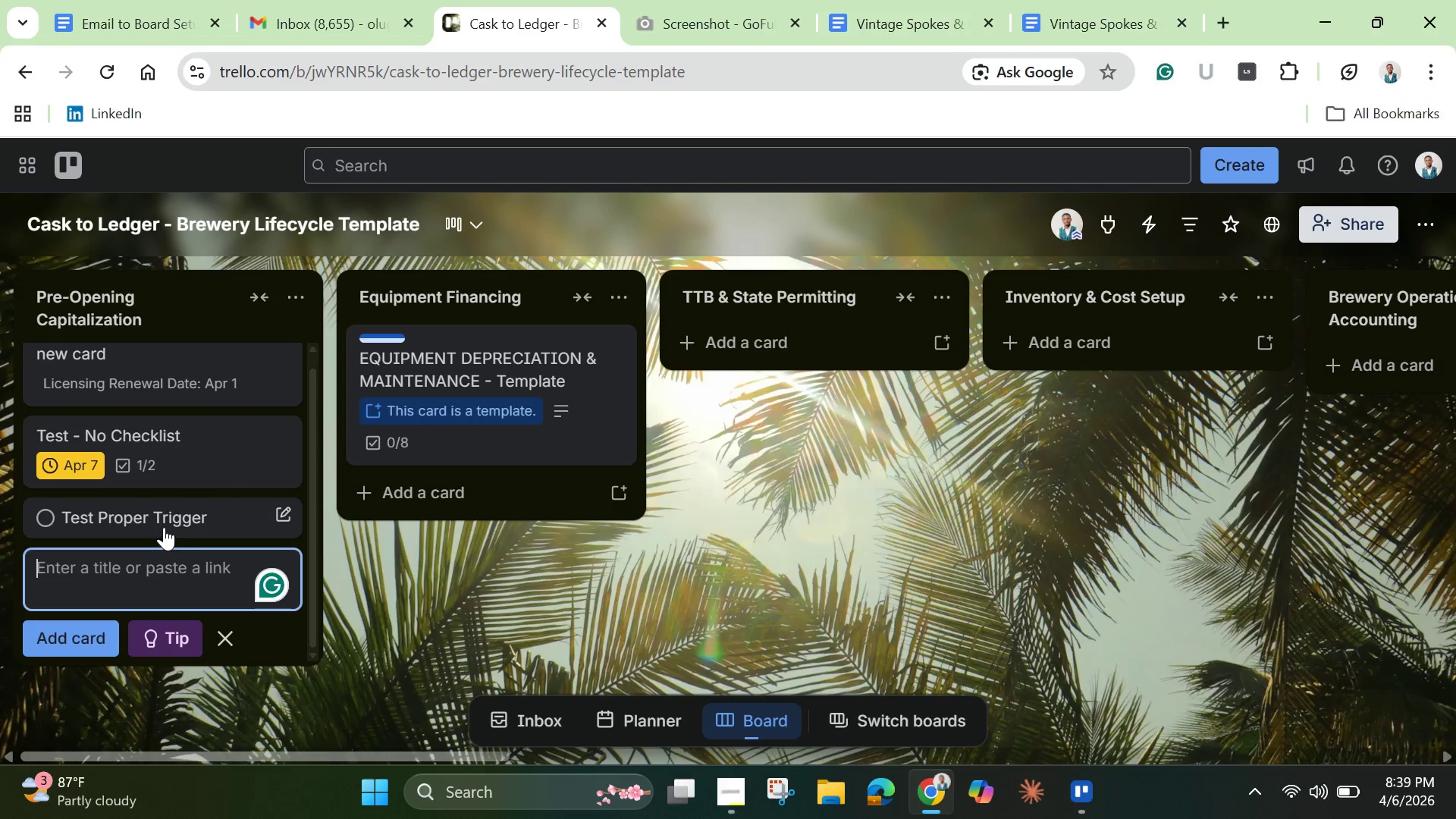 
left_click([158, 515])
 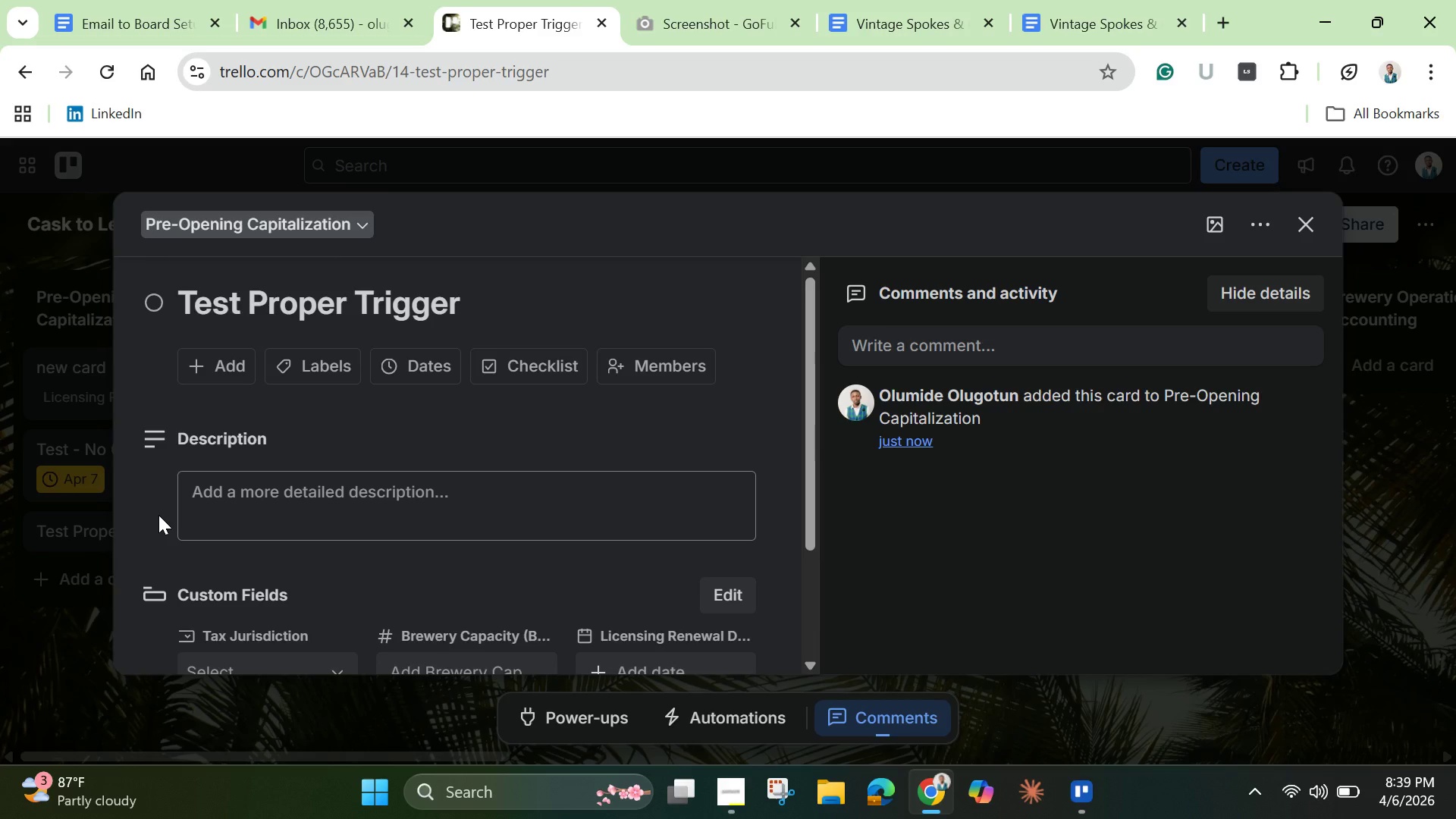 
wait(15.86)
 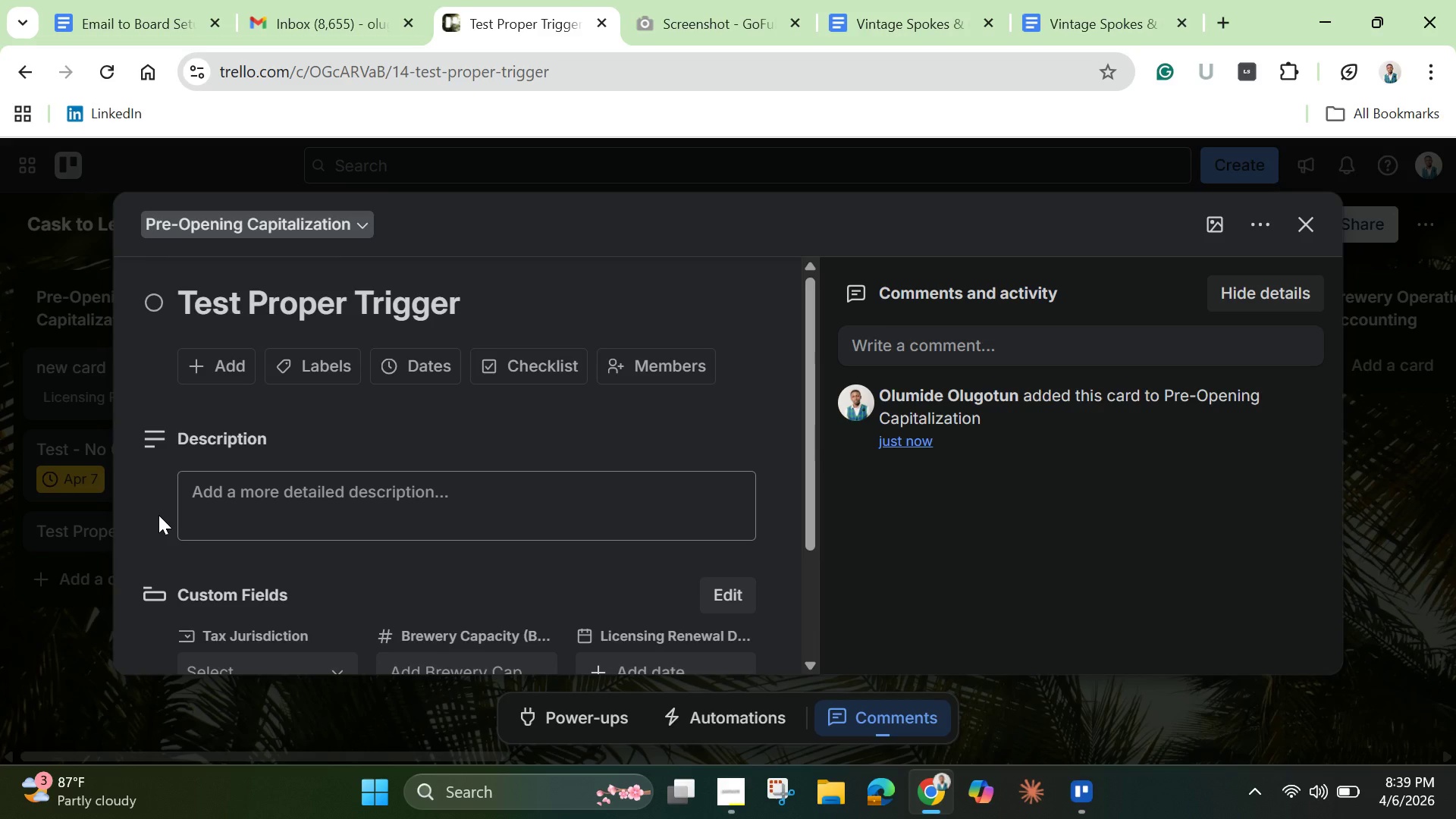 
scroll: coordinate [242, 526], scroll_direction: none, amount: 0.0
 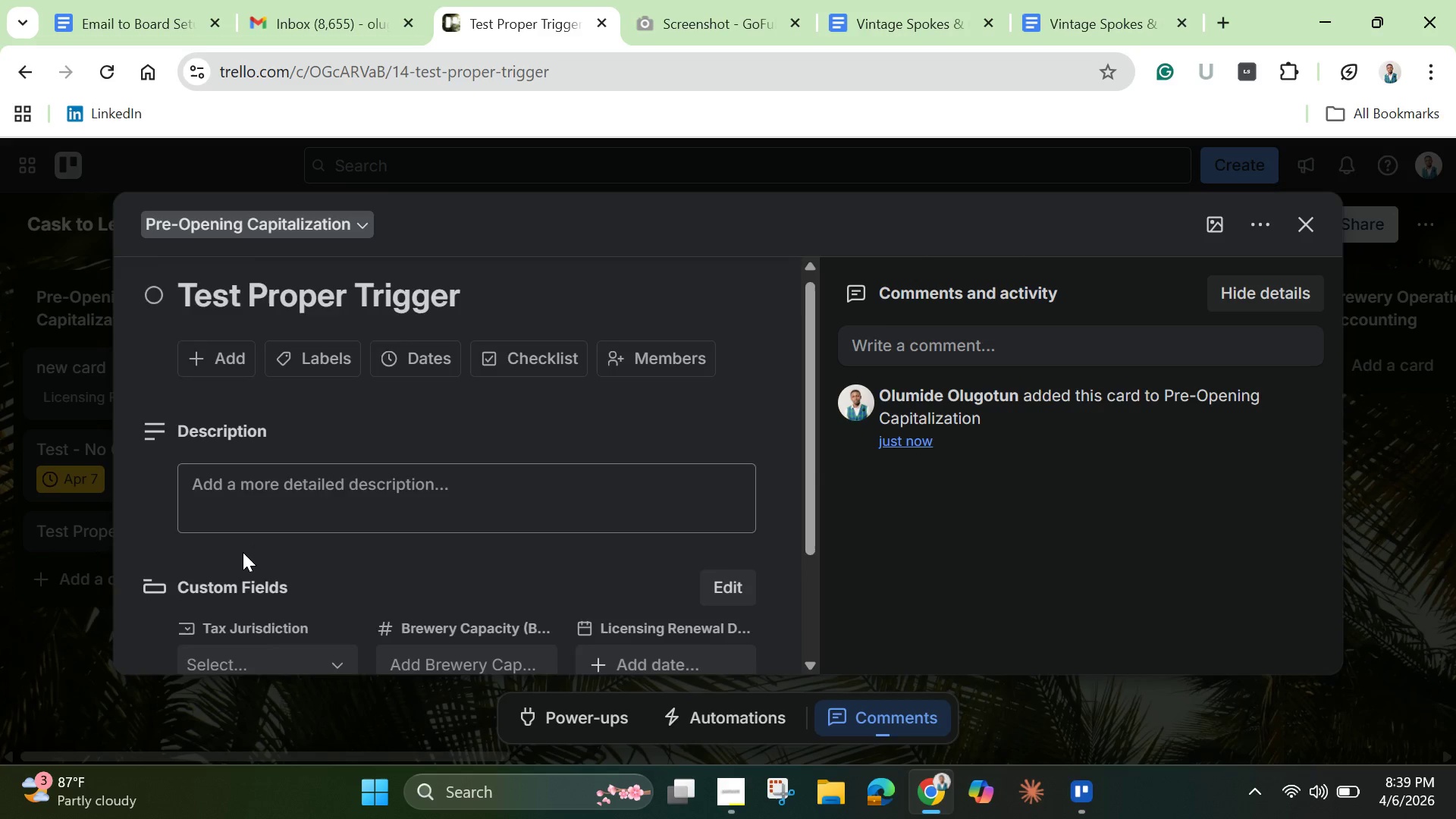 
scroll: coordinate [243, 552], scroll_direction: down, amount: 3.0
 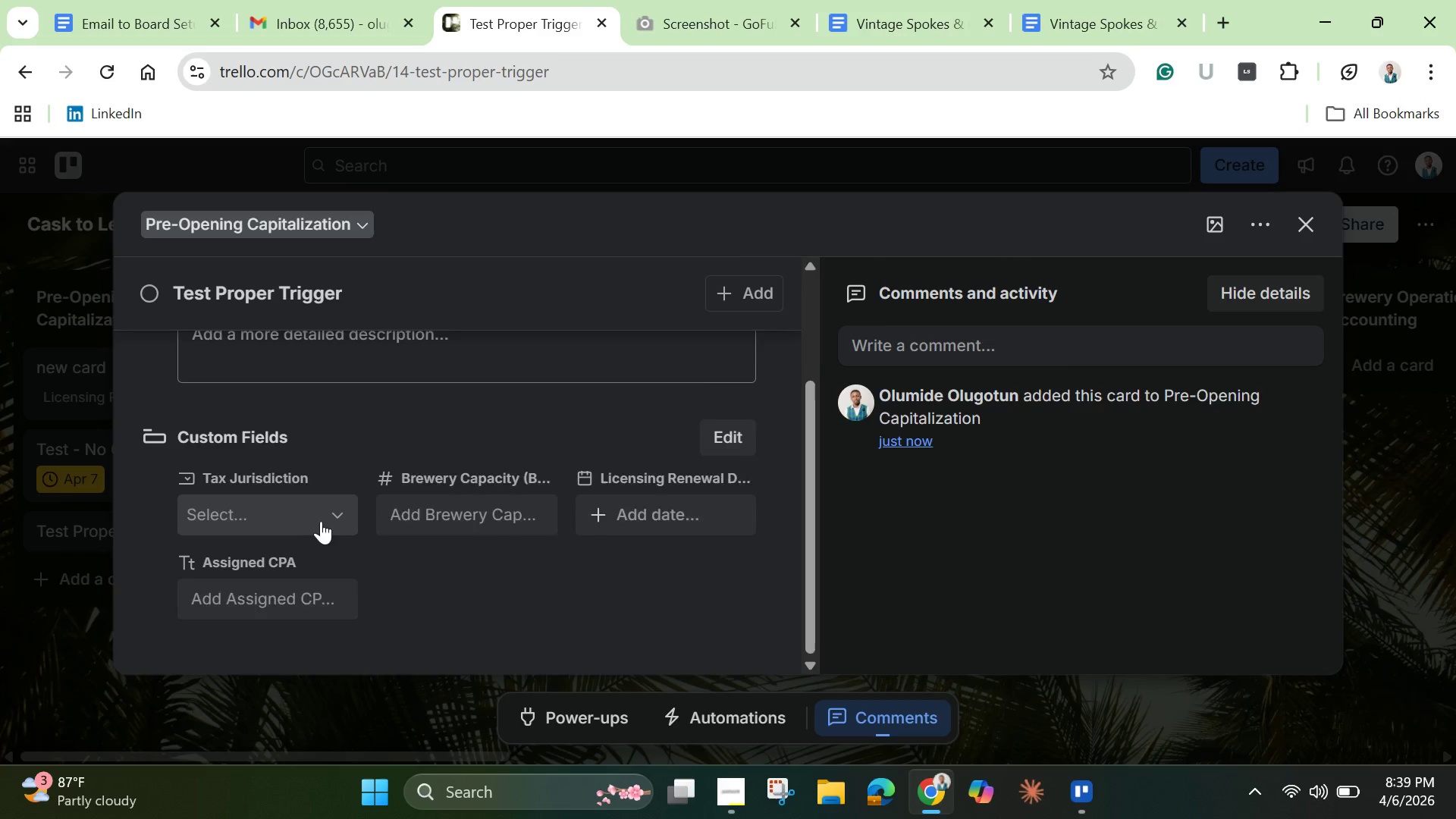 
scroll: coordinate [321, 521], scroll_direction: up, amount: 2.0
 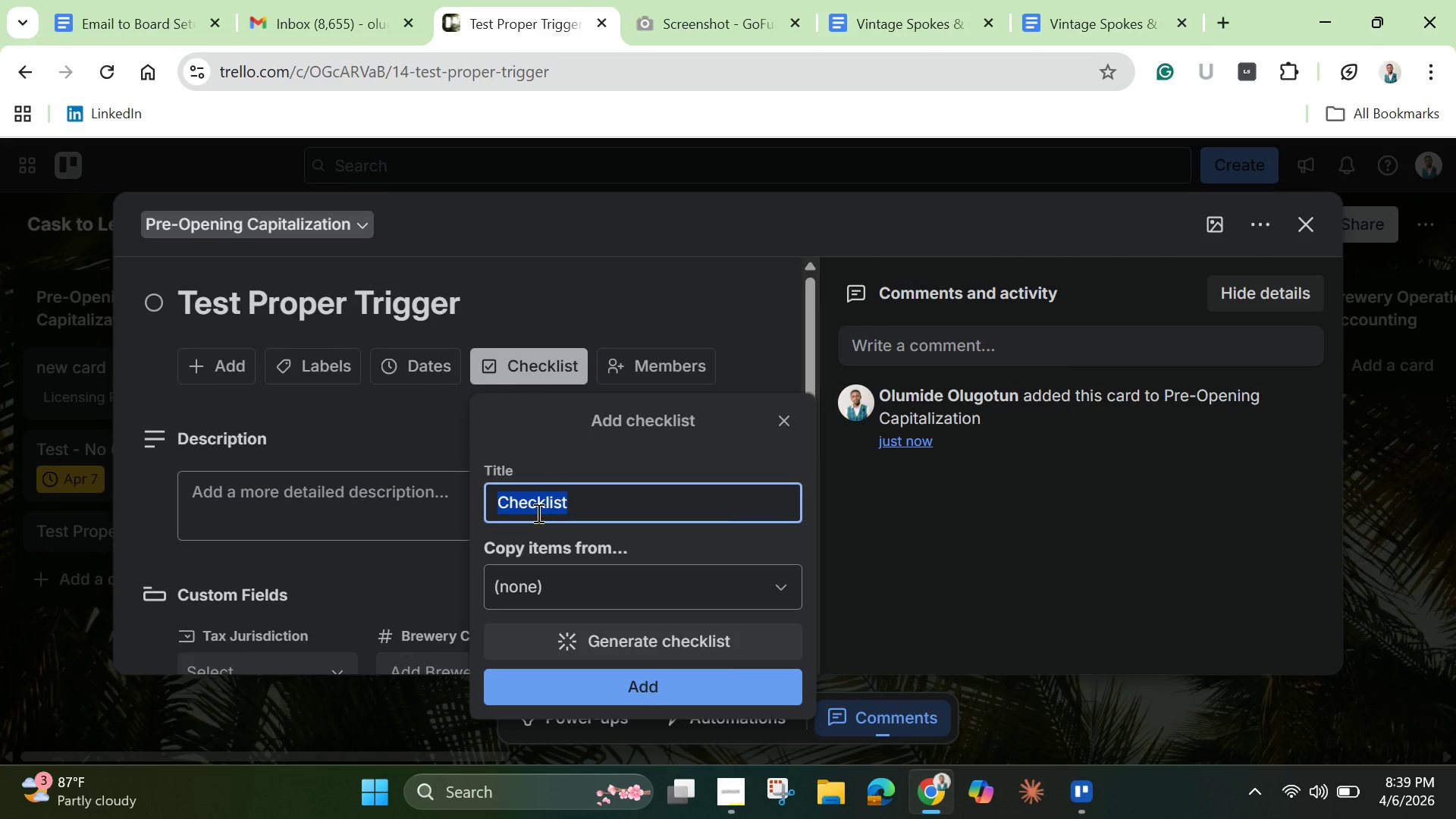 
left_click([497, 510])
 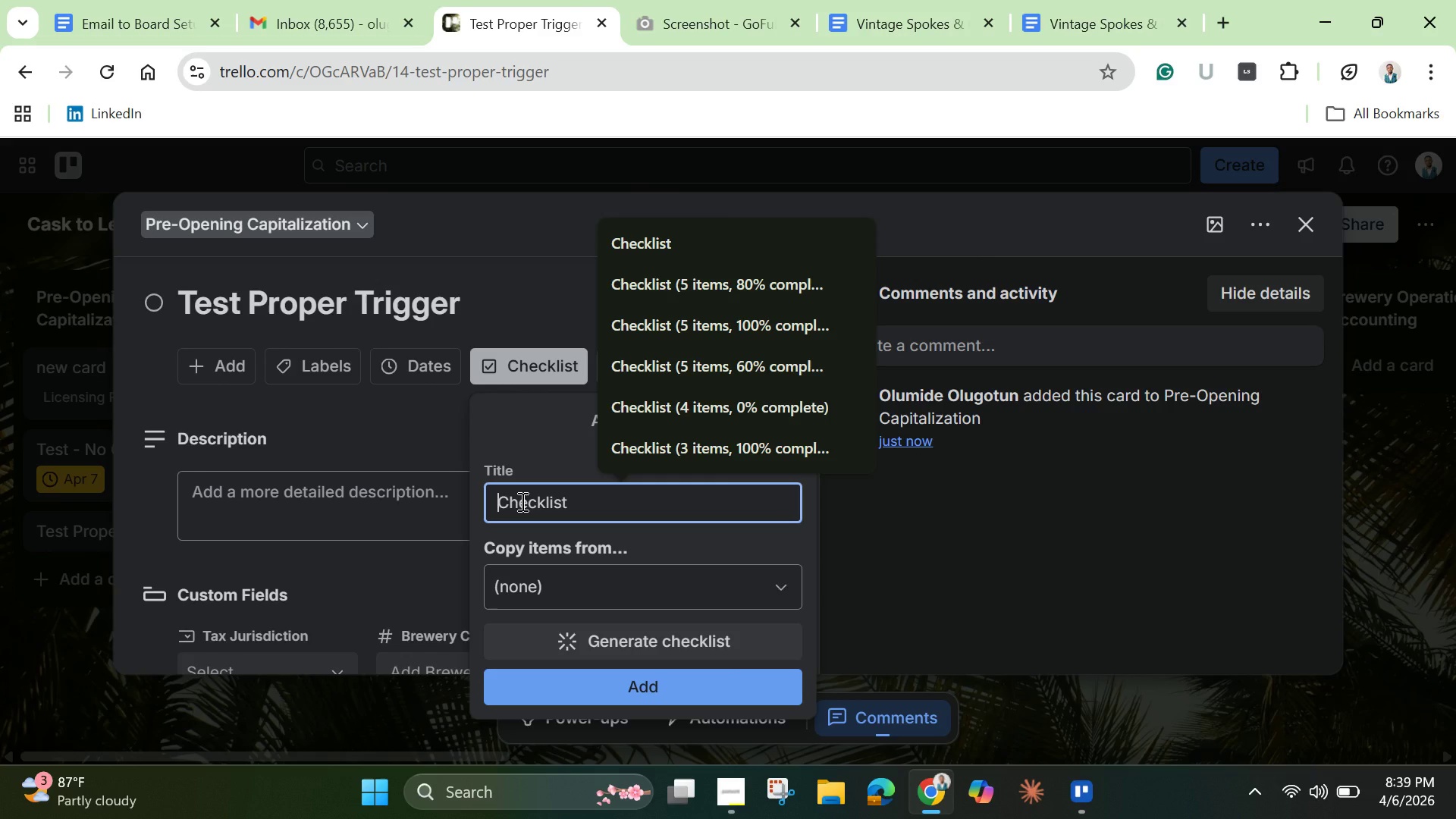 
type(Test )
 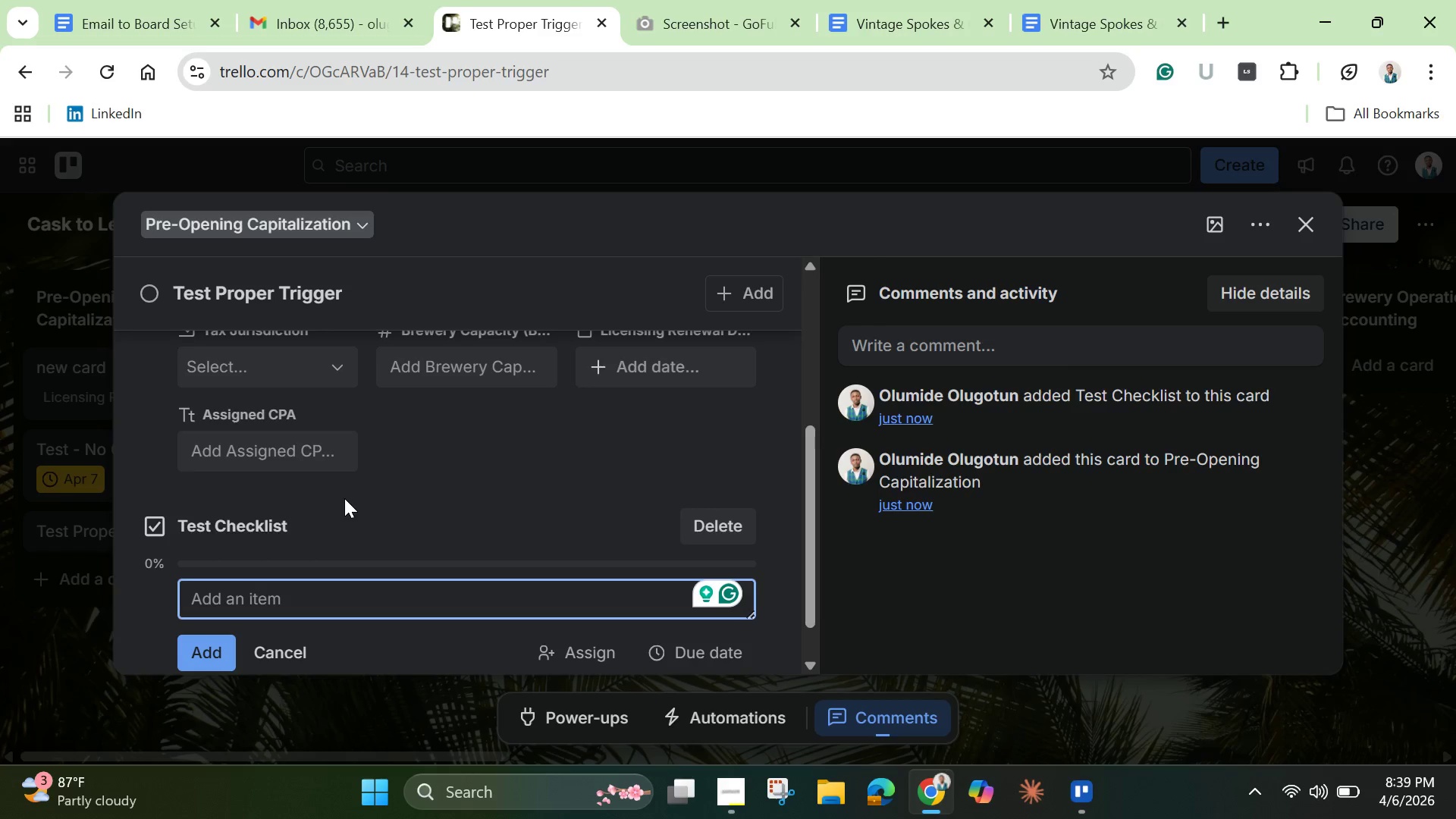 
wait(6.56)
 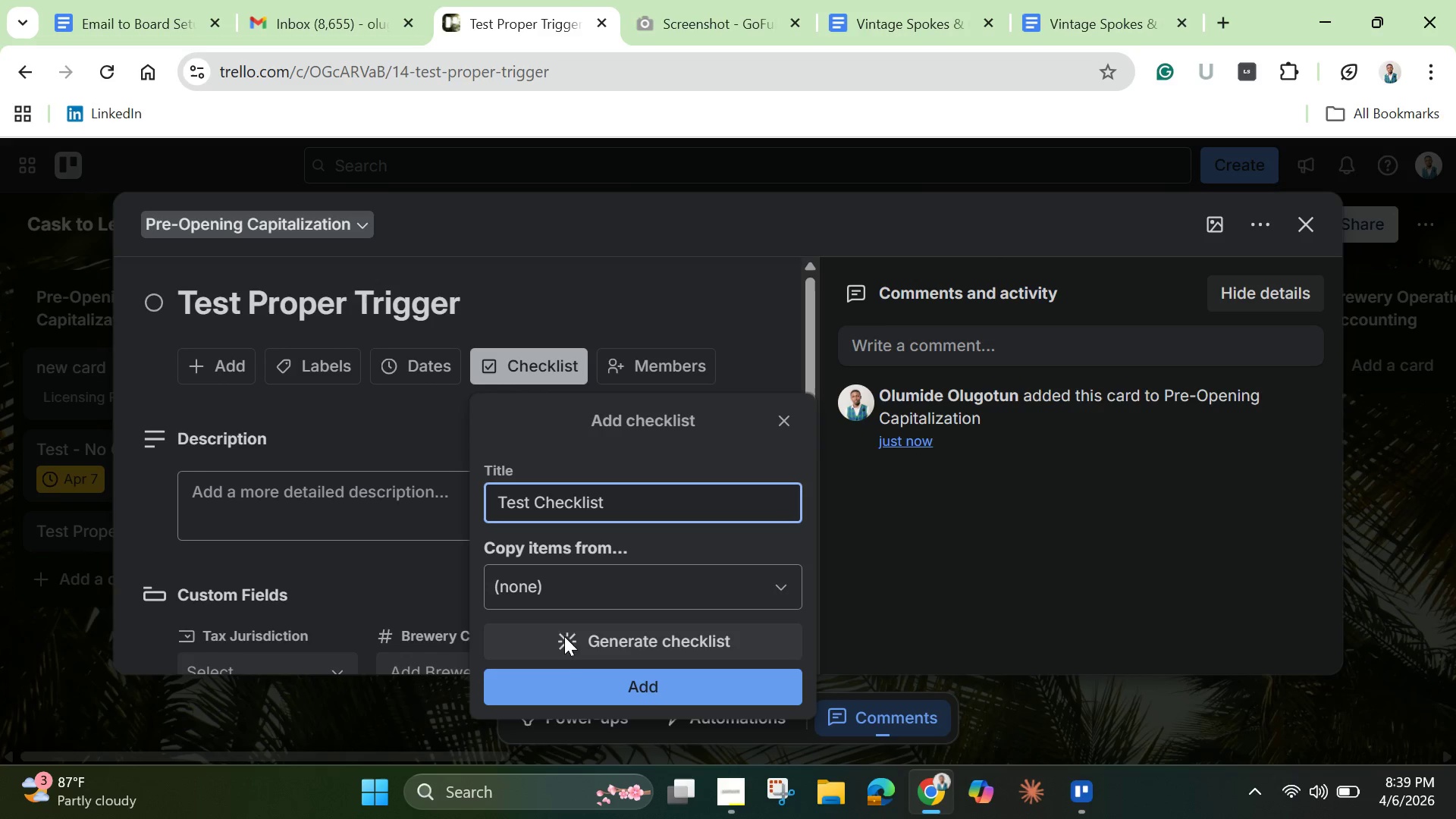 
type(task 1)
 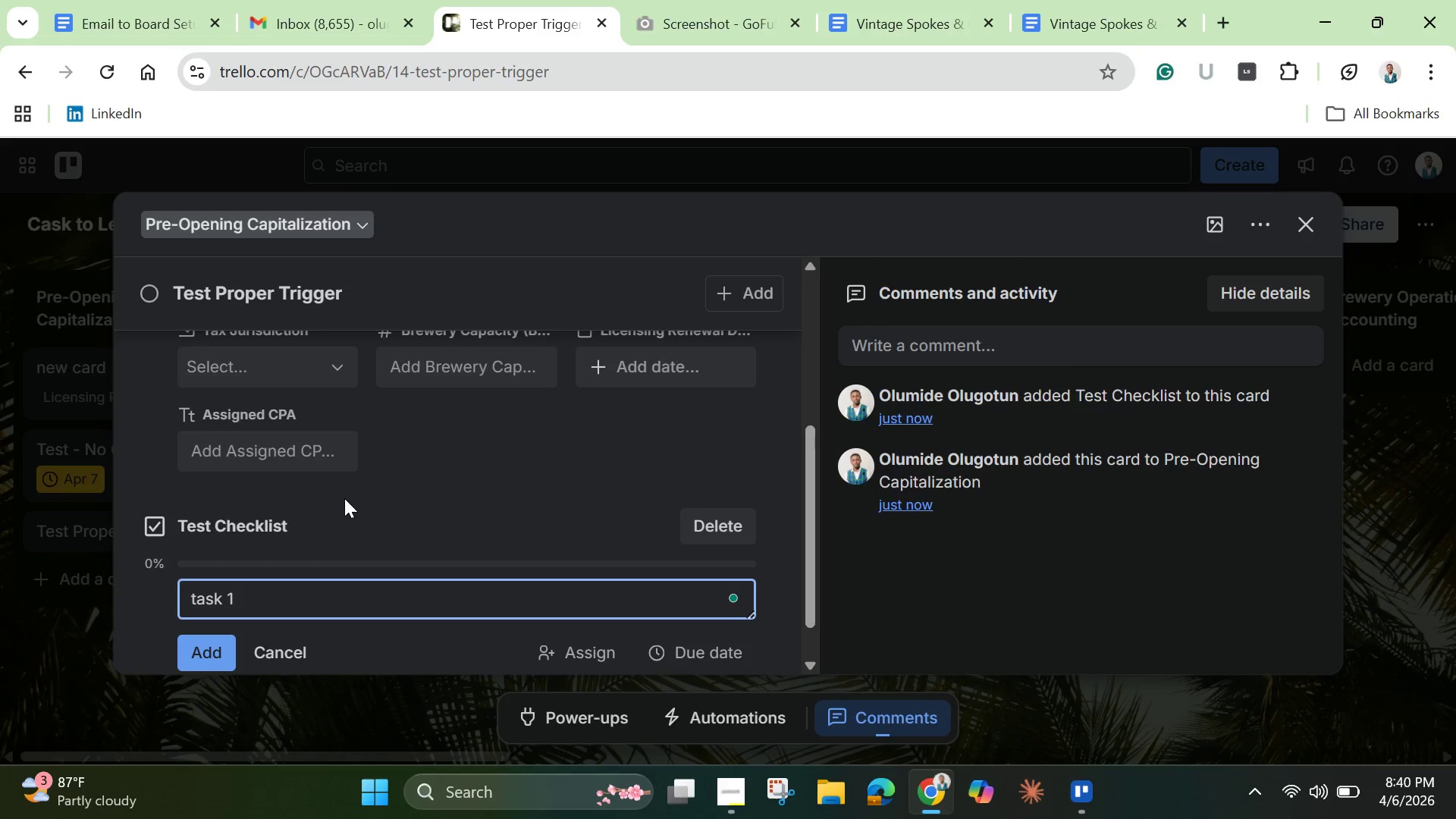 
key(Enter)
 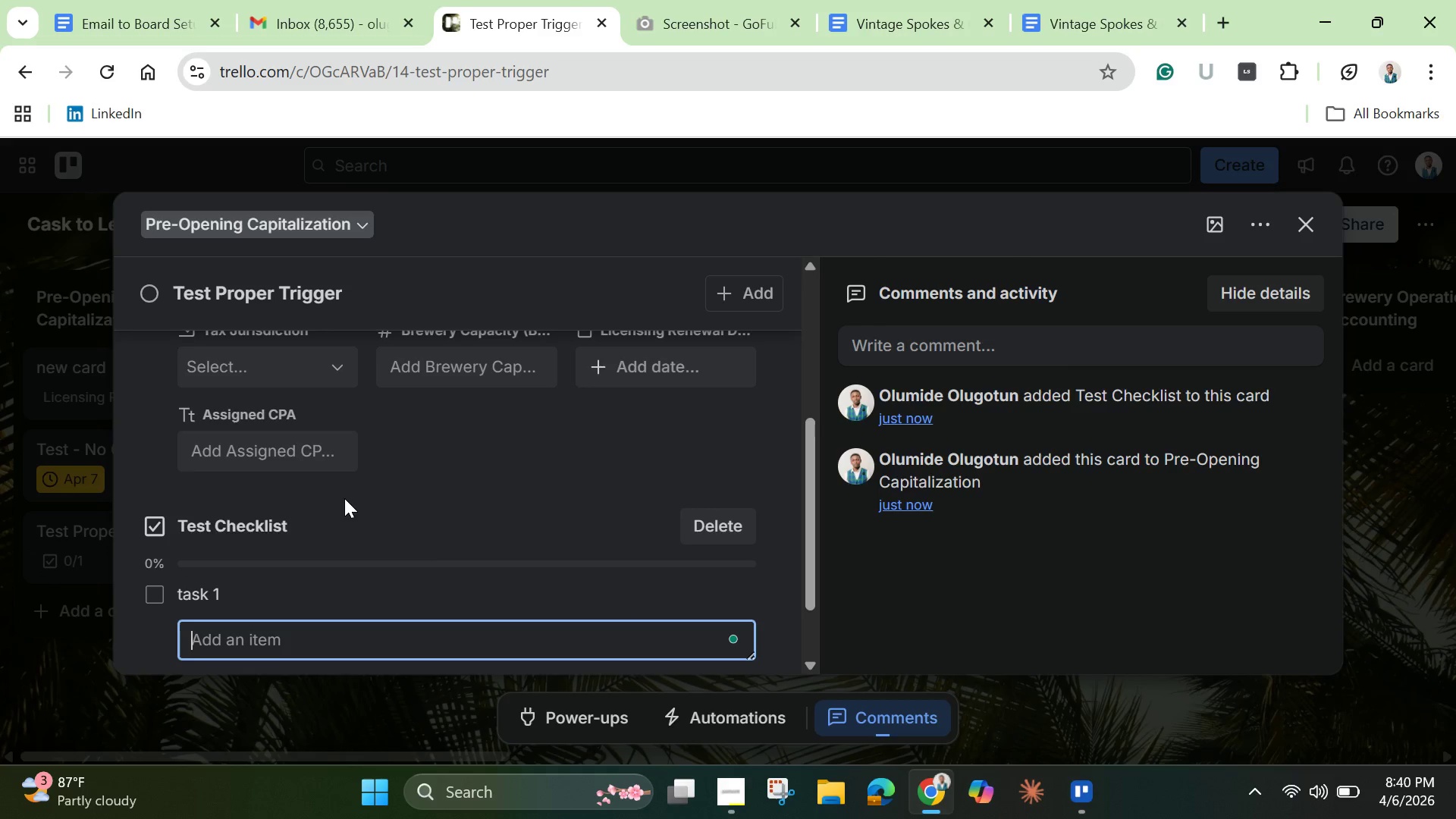 
type(task 2)
 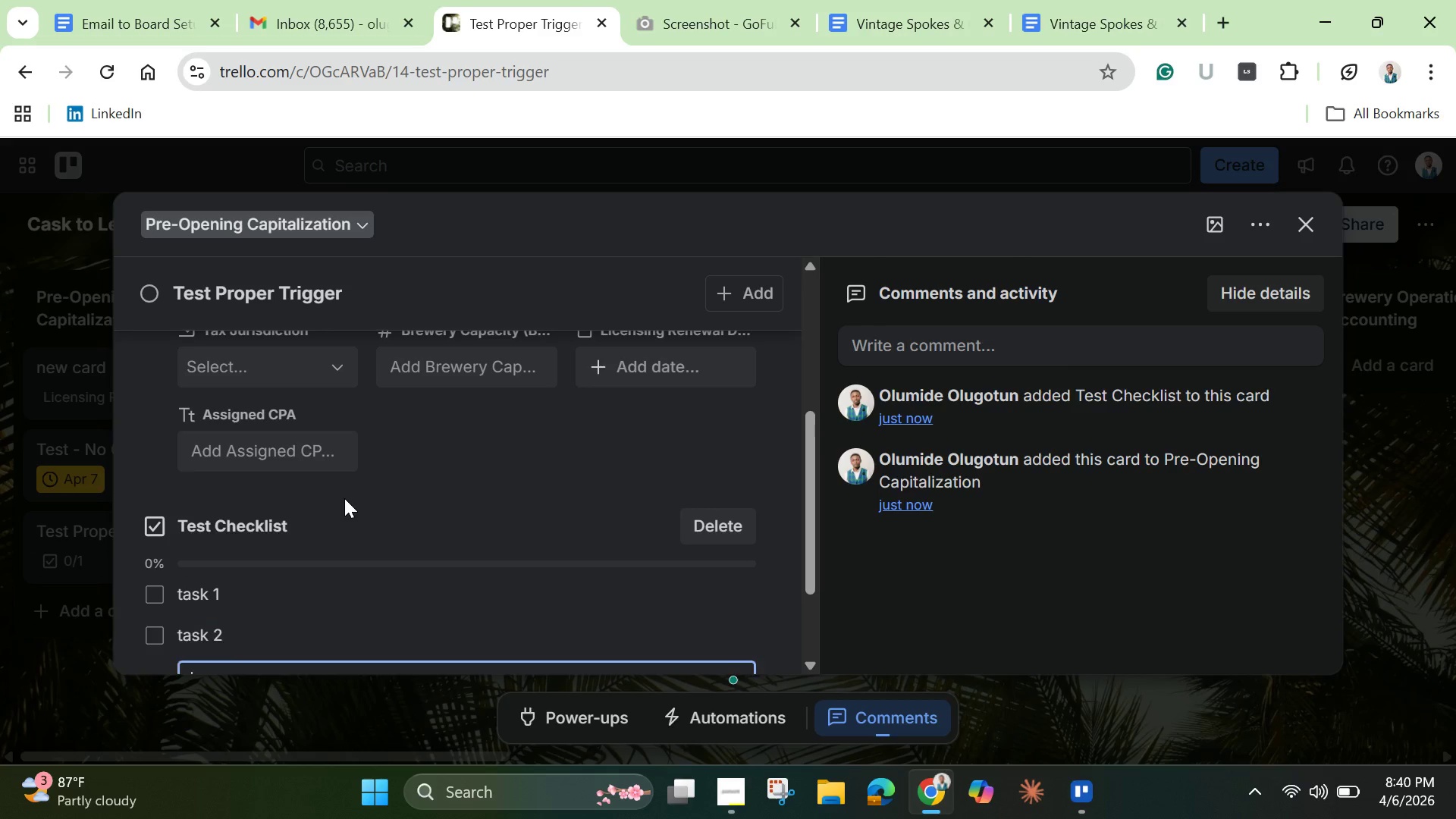 
key(Enter)
 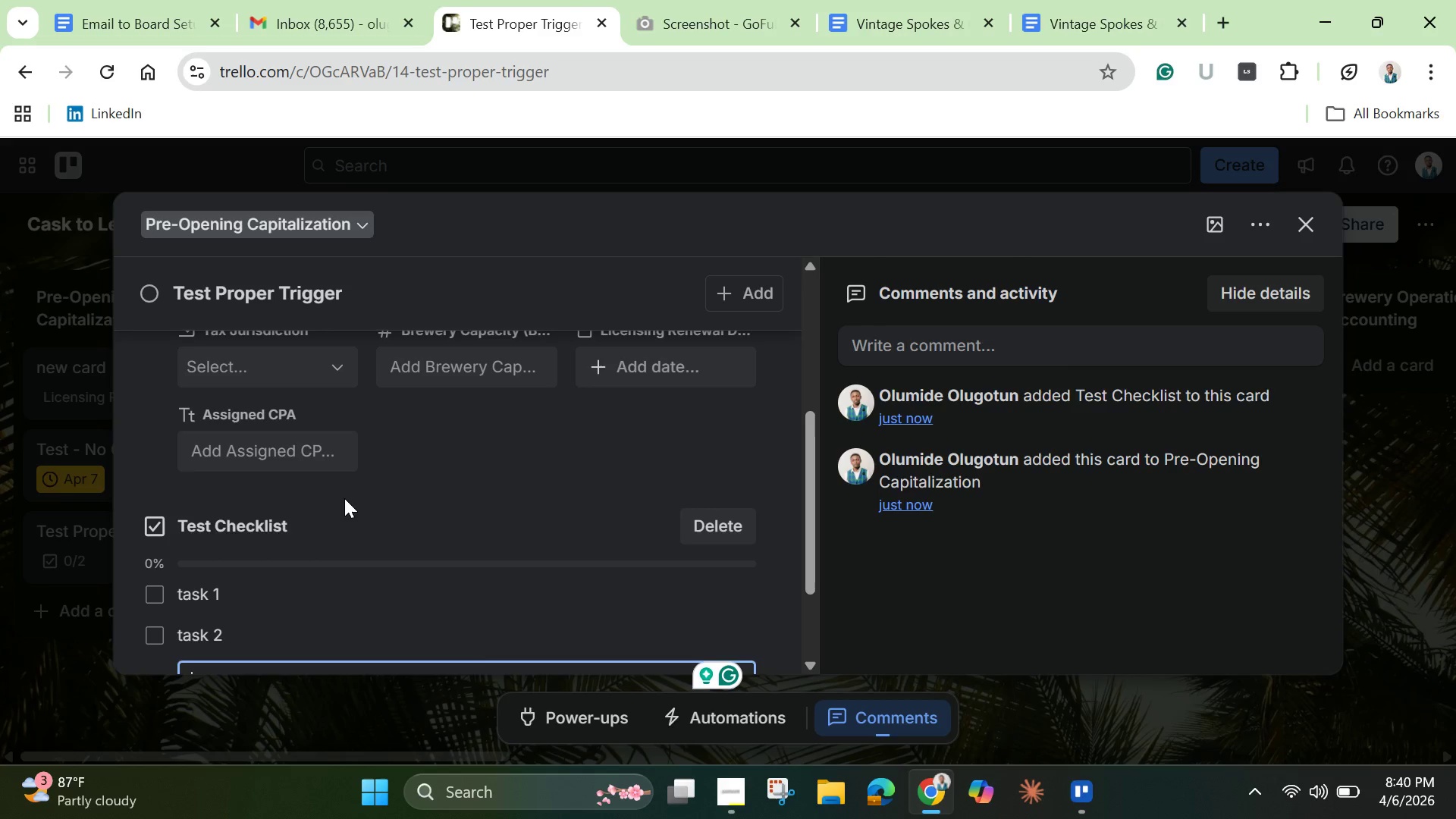 
wait(7.61)
 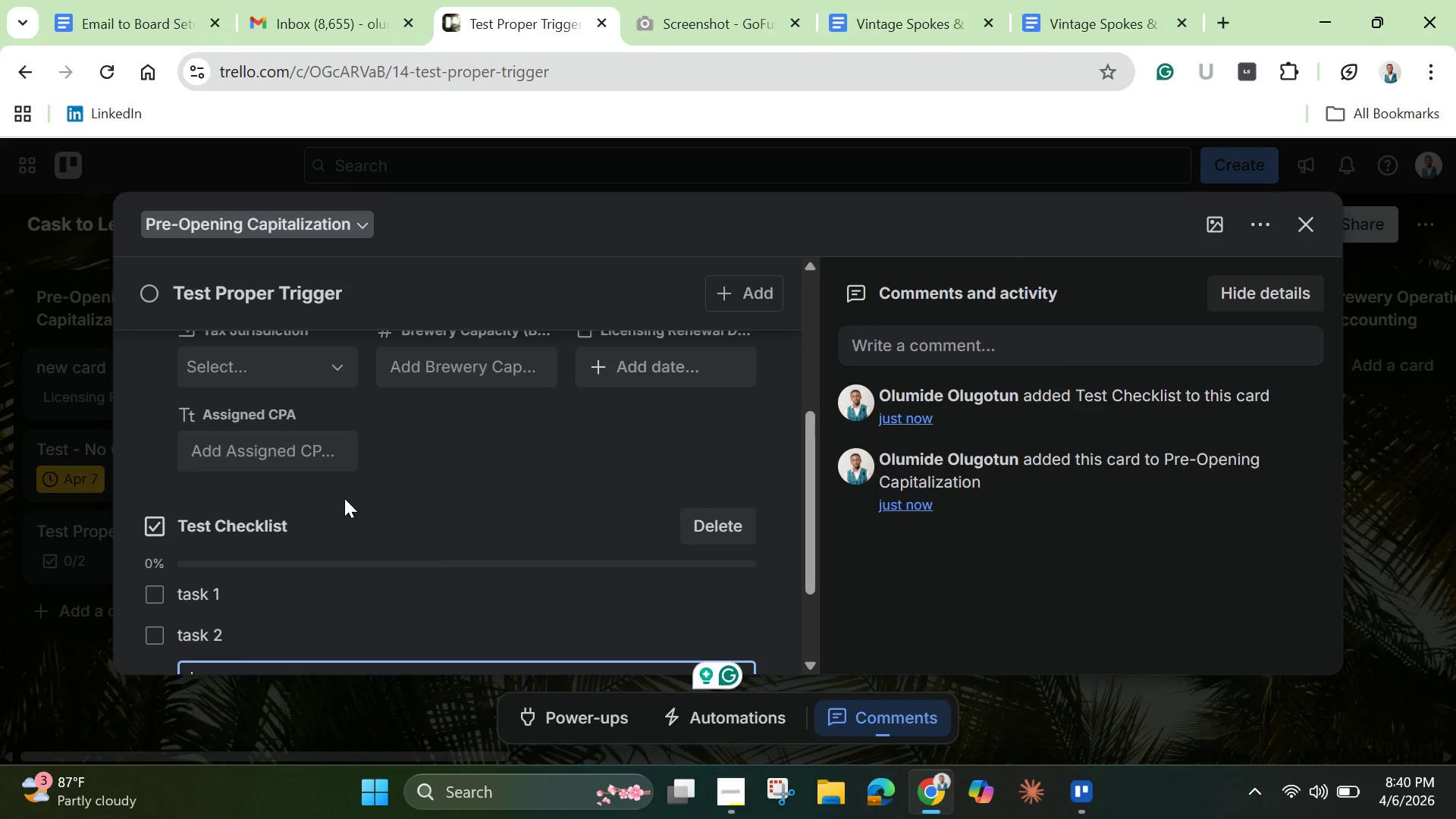 
scroll: coordinate [488, 409], scroll_direction: up, amount: 6.0
 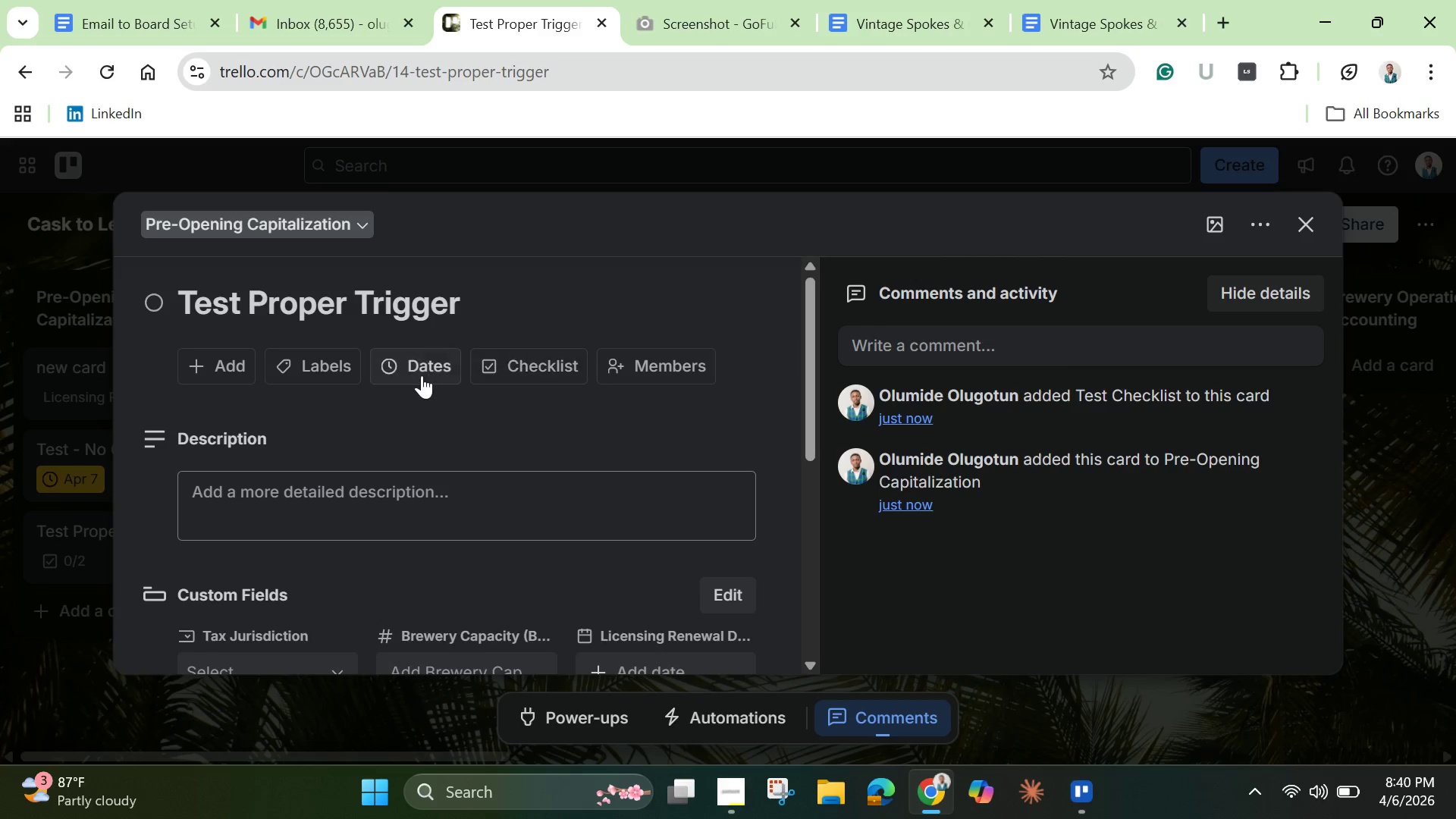 
left_click([418, 372])
 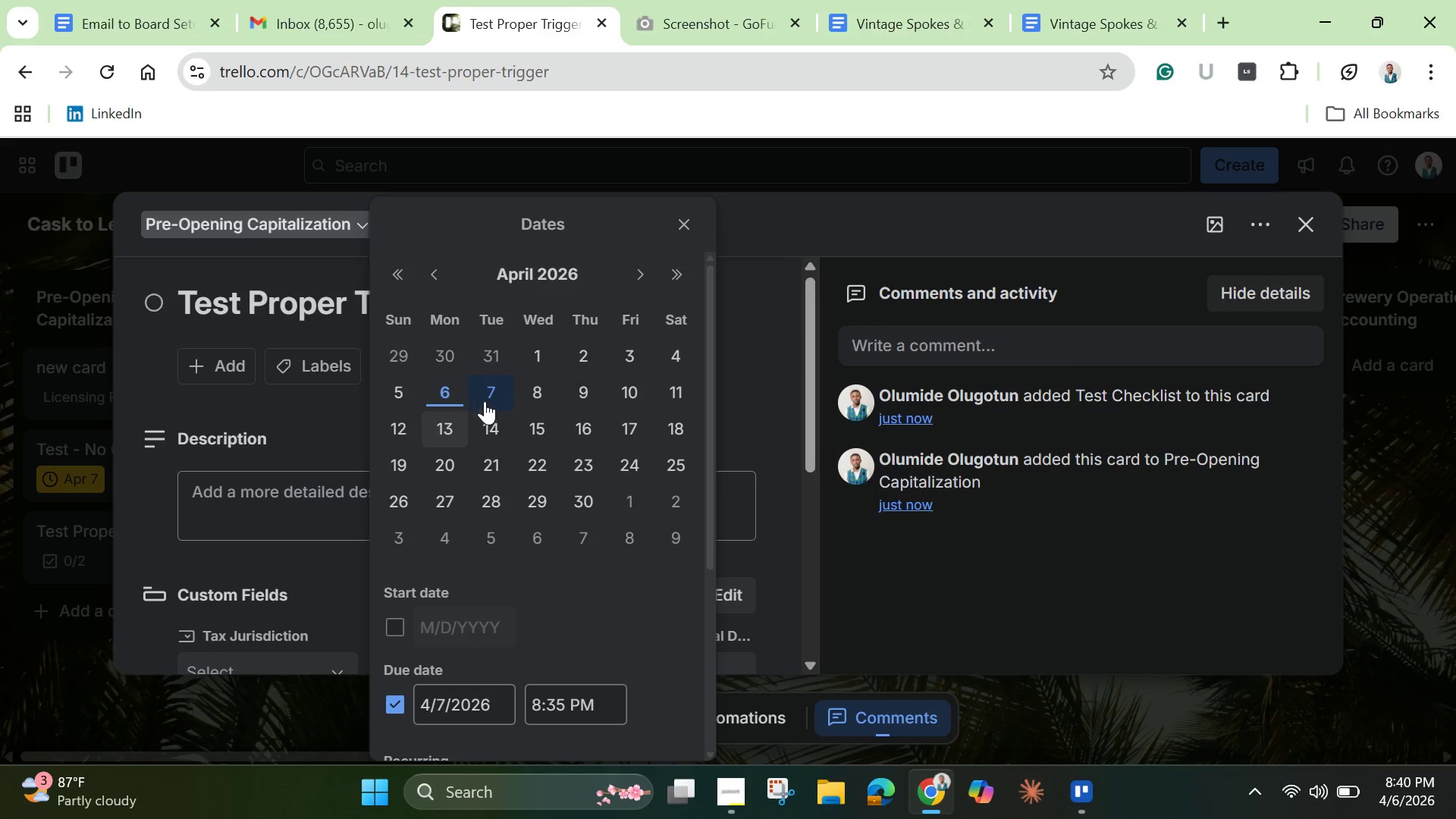 
left_click([490, 397])
 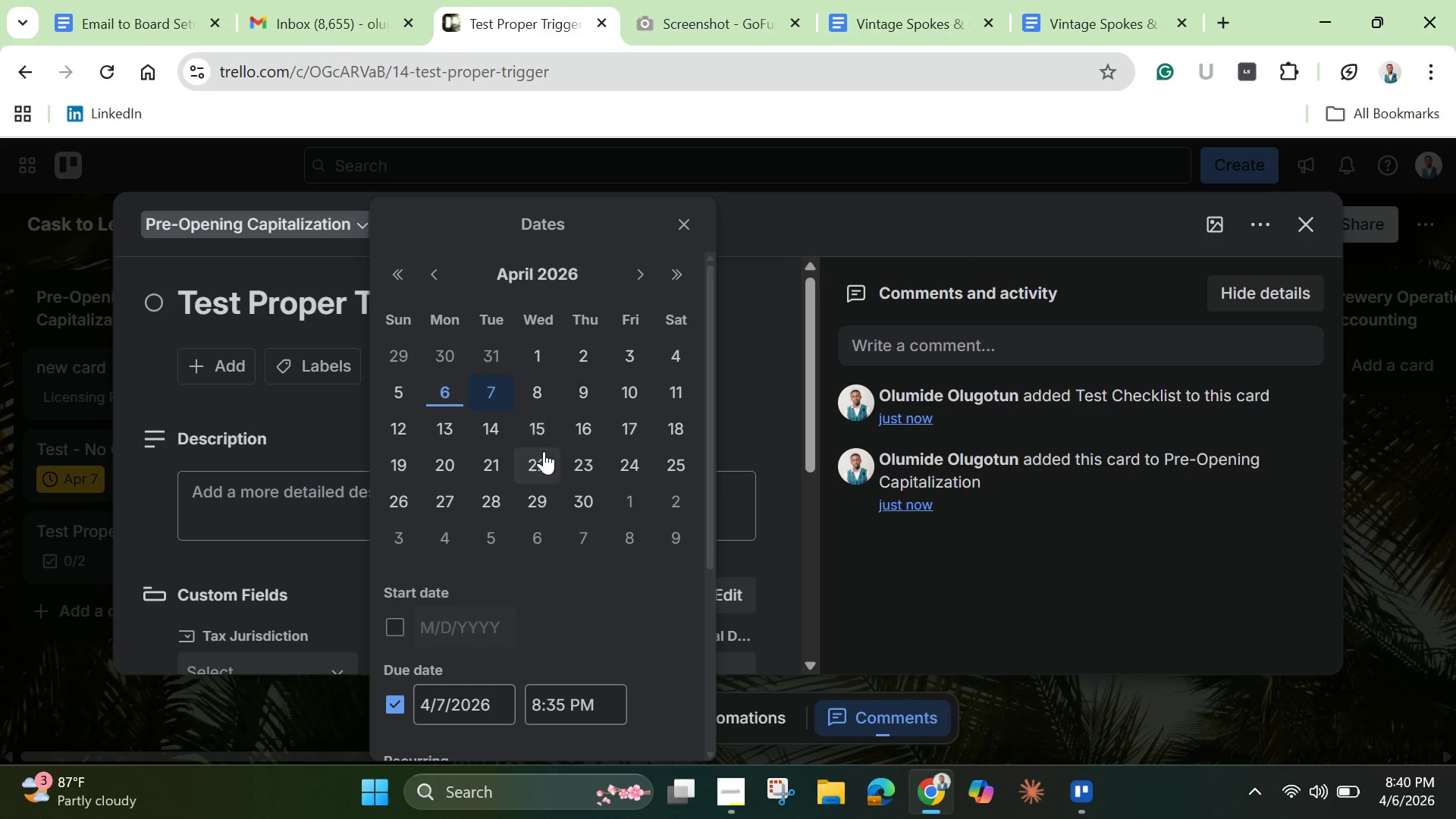 
scroll: coordinate [544, 462], scroll_direction: down, amount: 5.0
 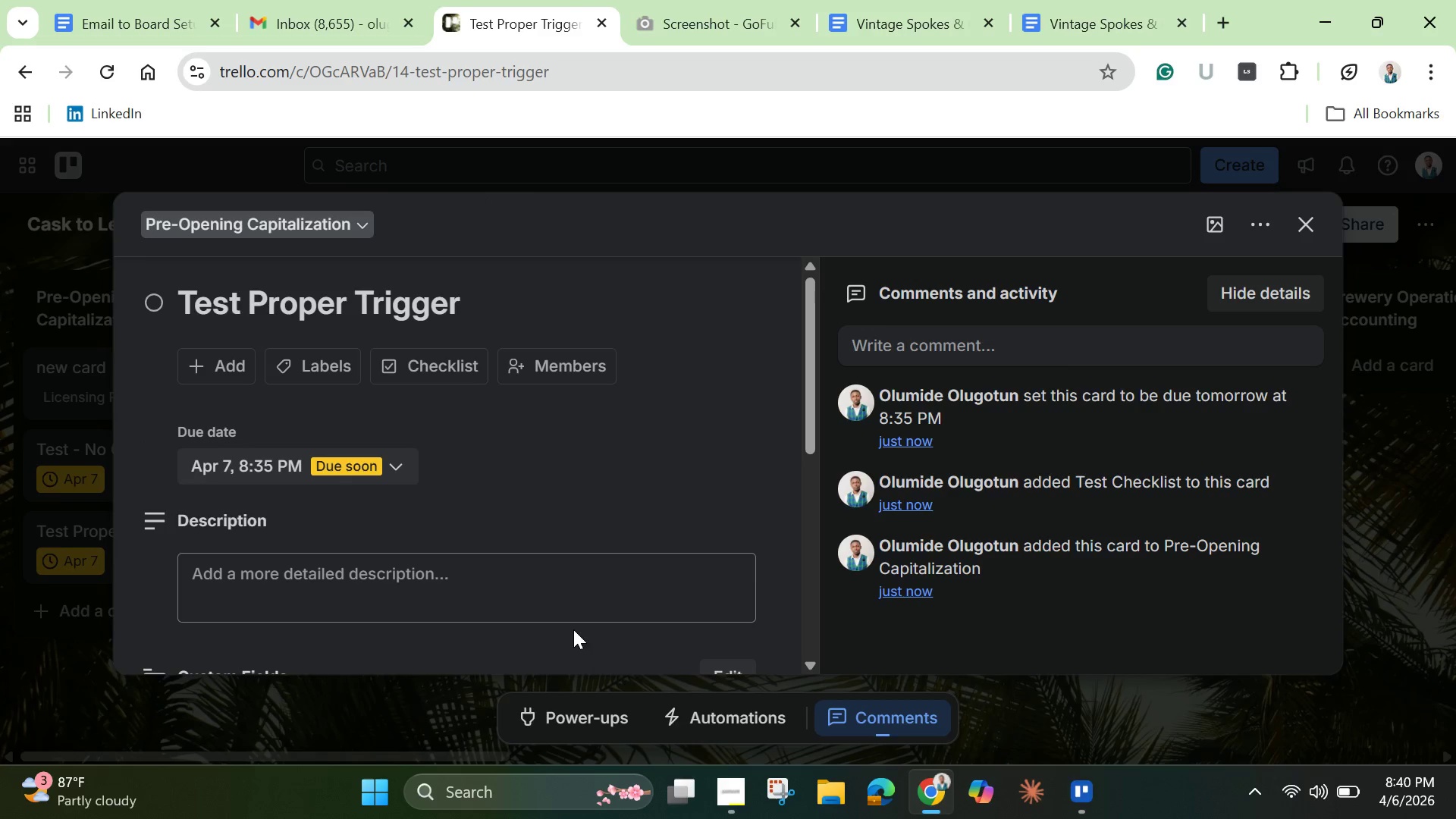 
scroll: coordinate [550, 507], scroll_direction: up, amount: 1.0
 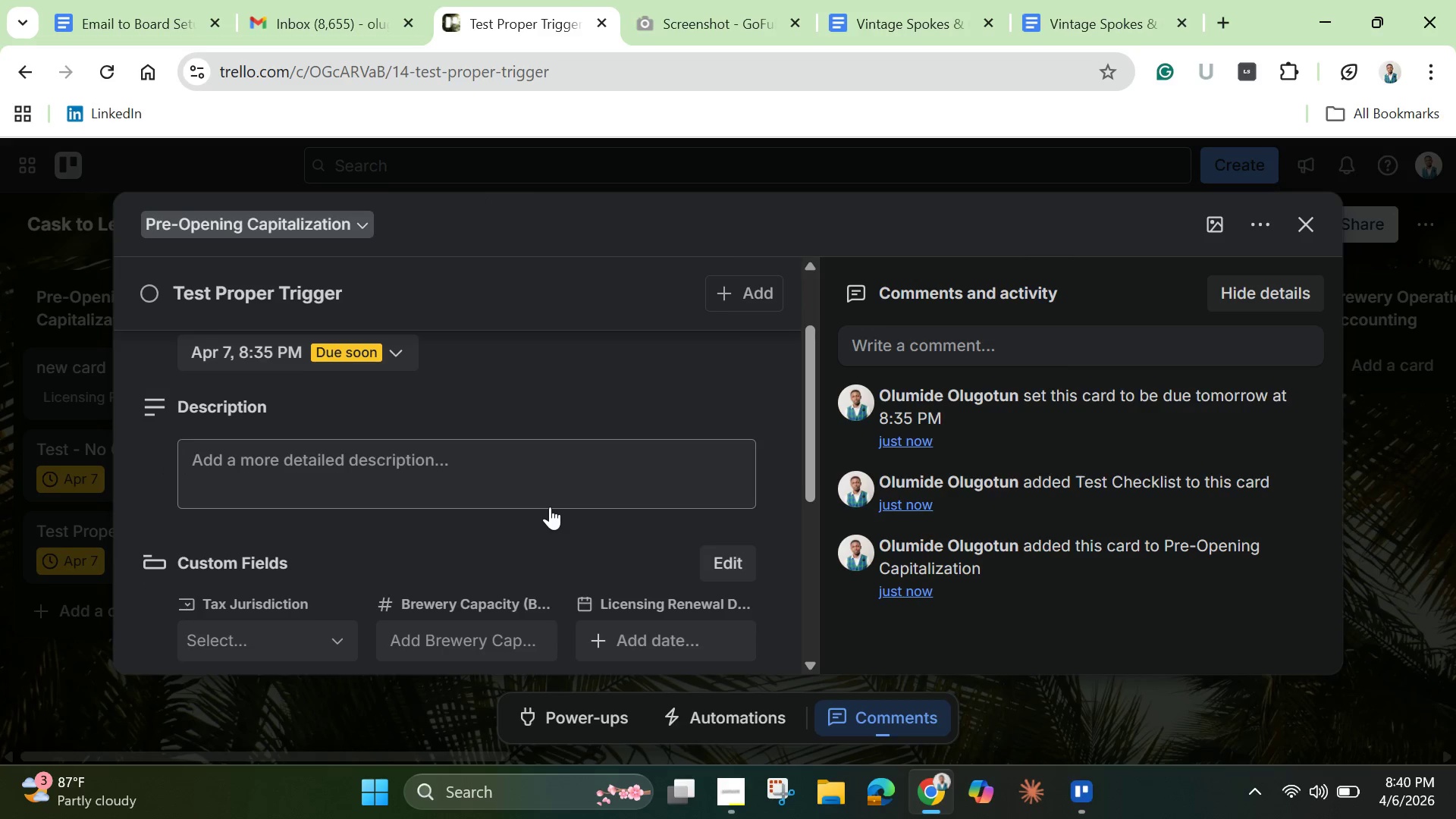 
scroll: coordinate [550, 507], scroll_direction: down, amount: 4.0
 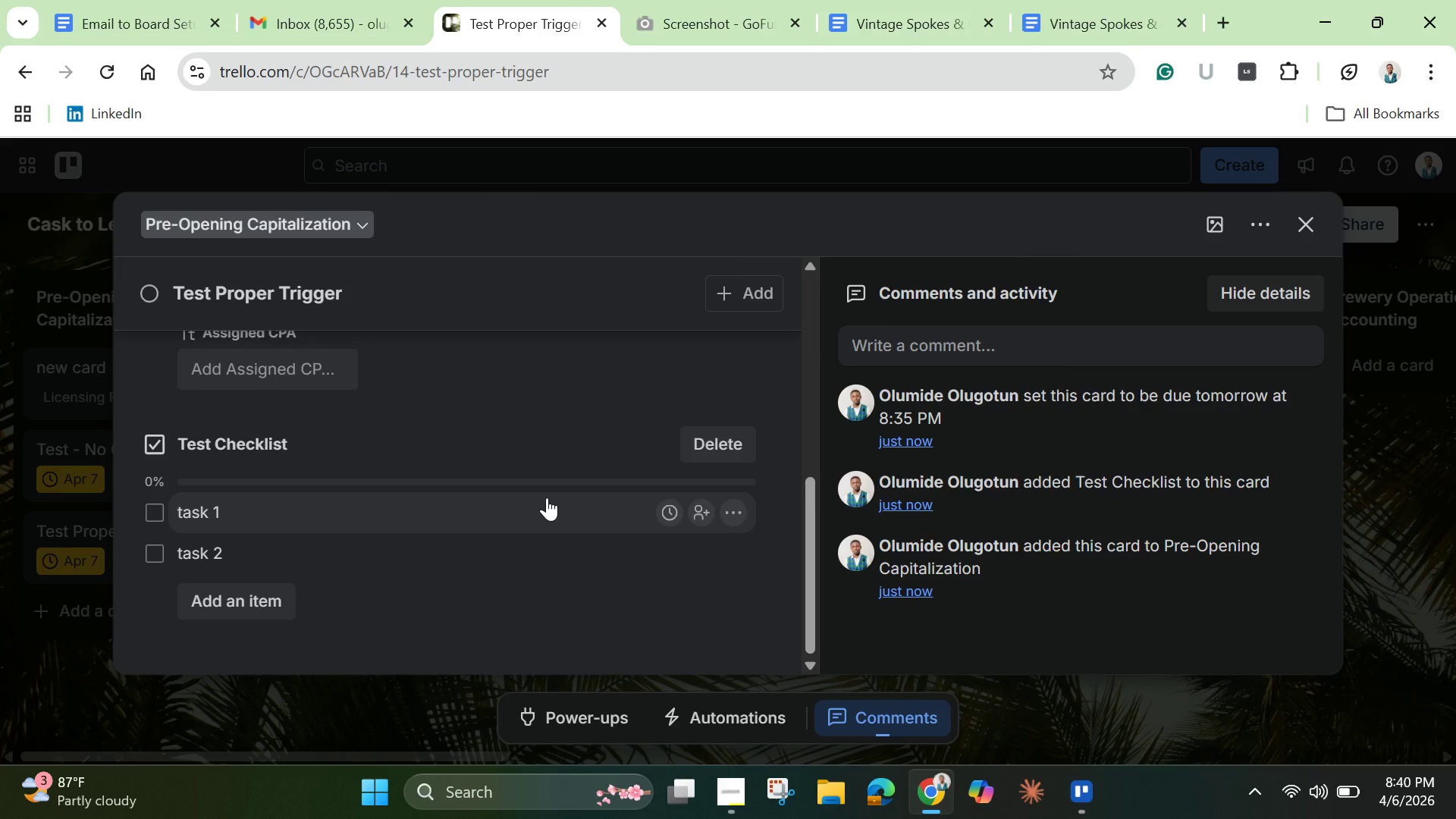 
wait(6.45)
 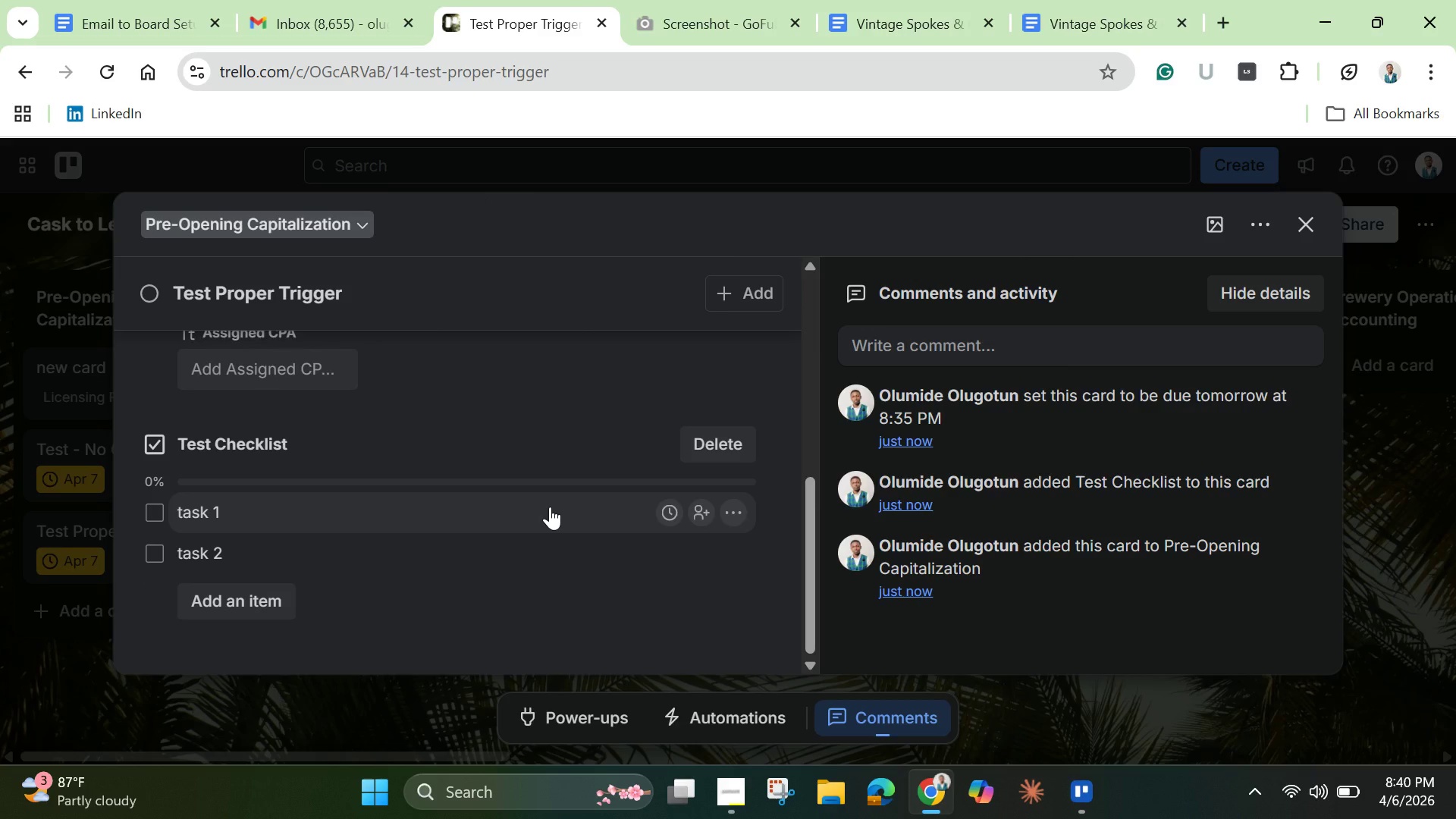 
scroll: coordinate [547, 497], scroll_direction: up, amount: 6.0
 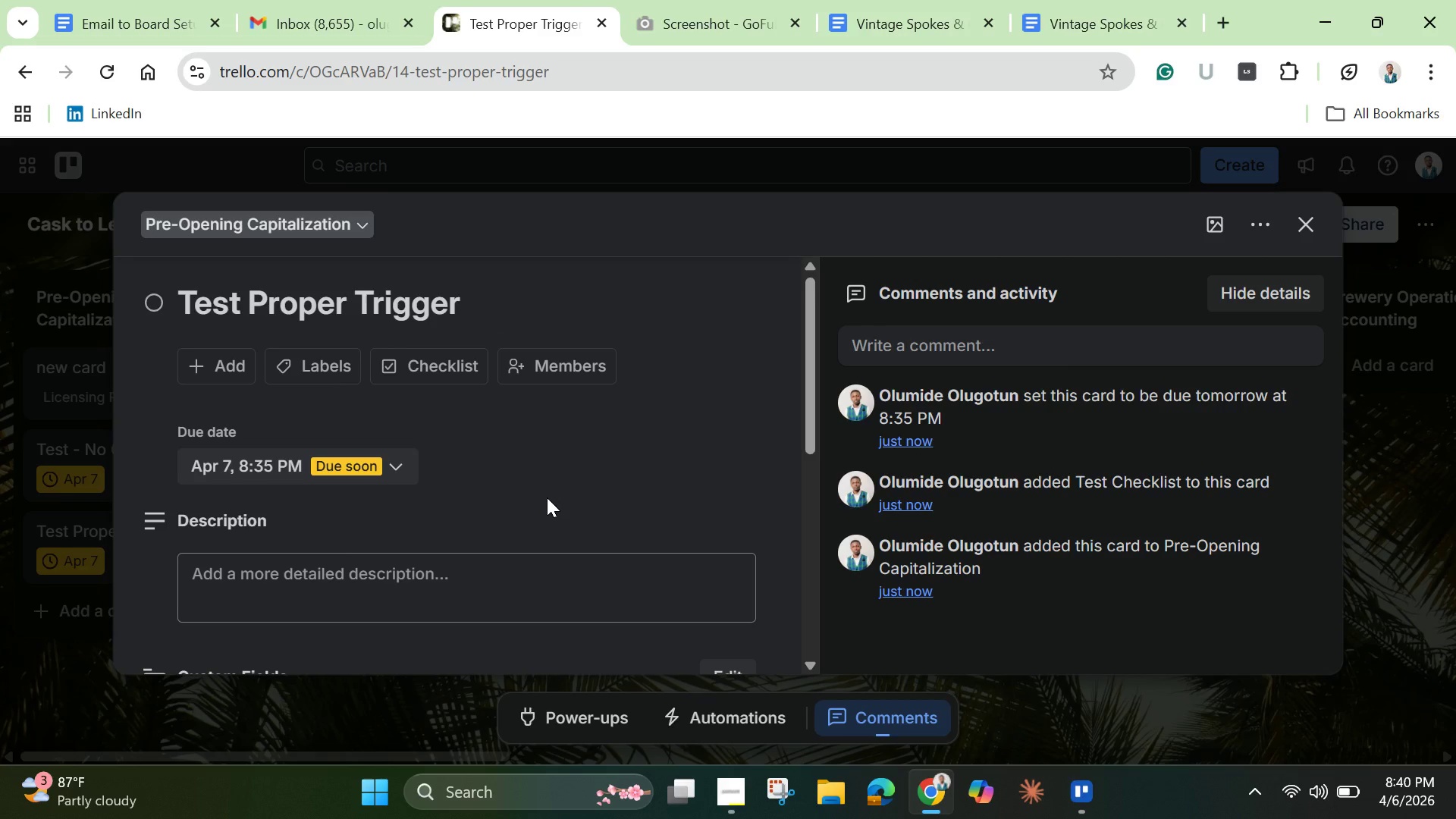 
wait(8.3)
 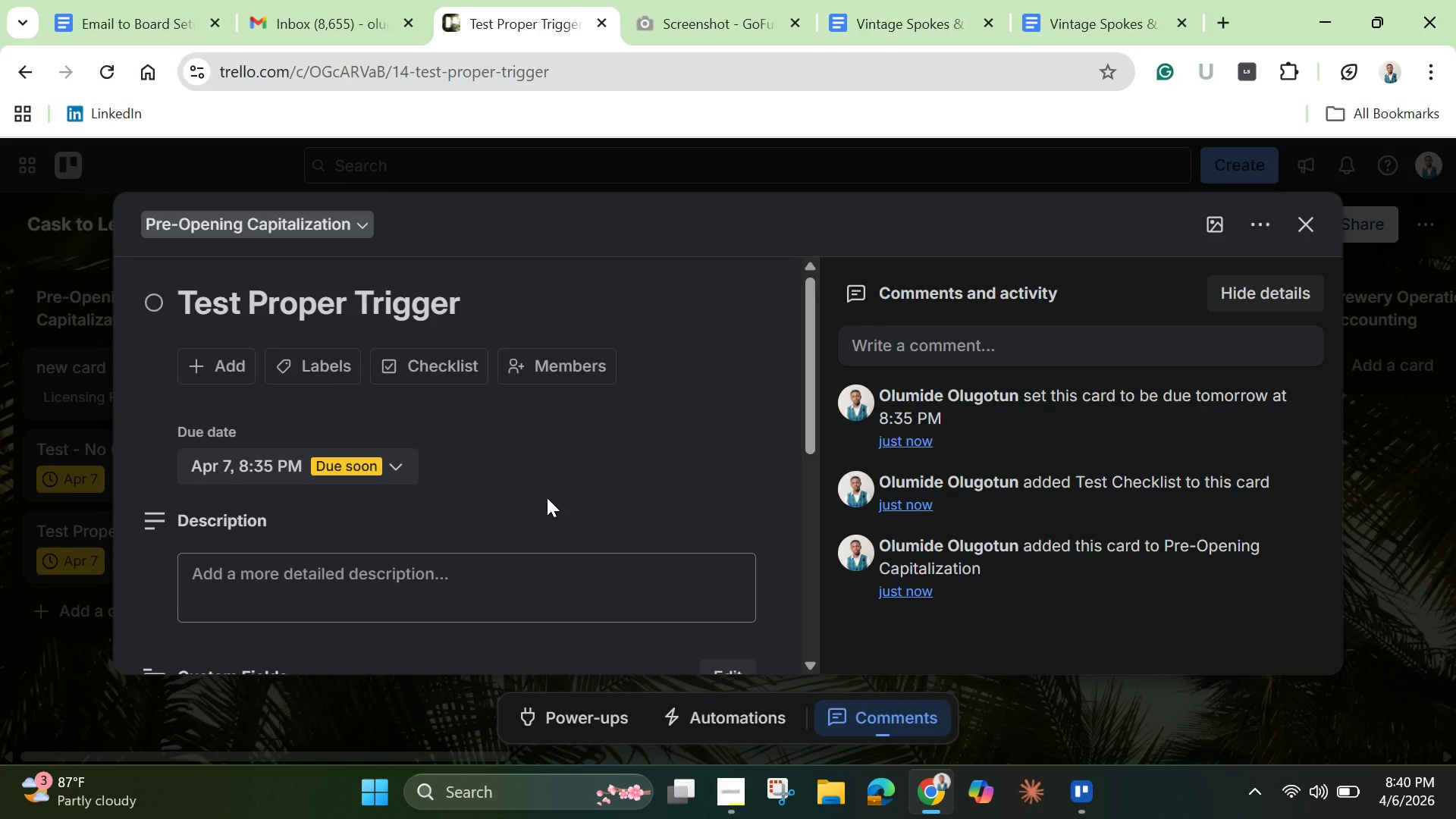 
scroll: coordinate [548, 500], scroll_direction: down, amount: 3.0
 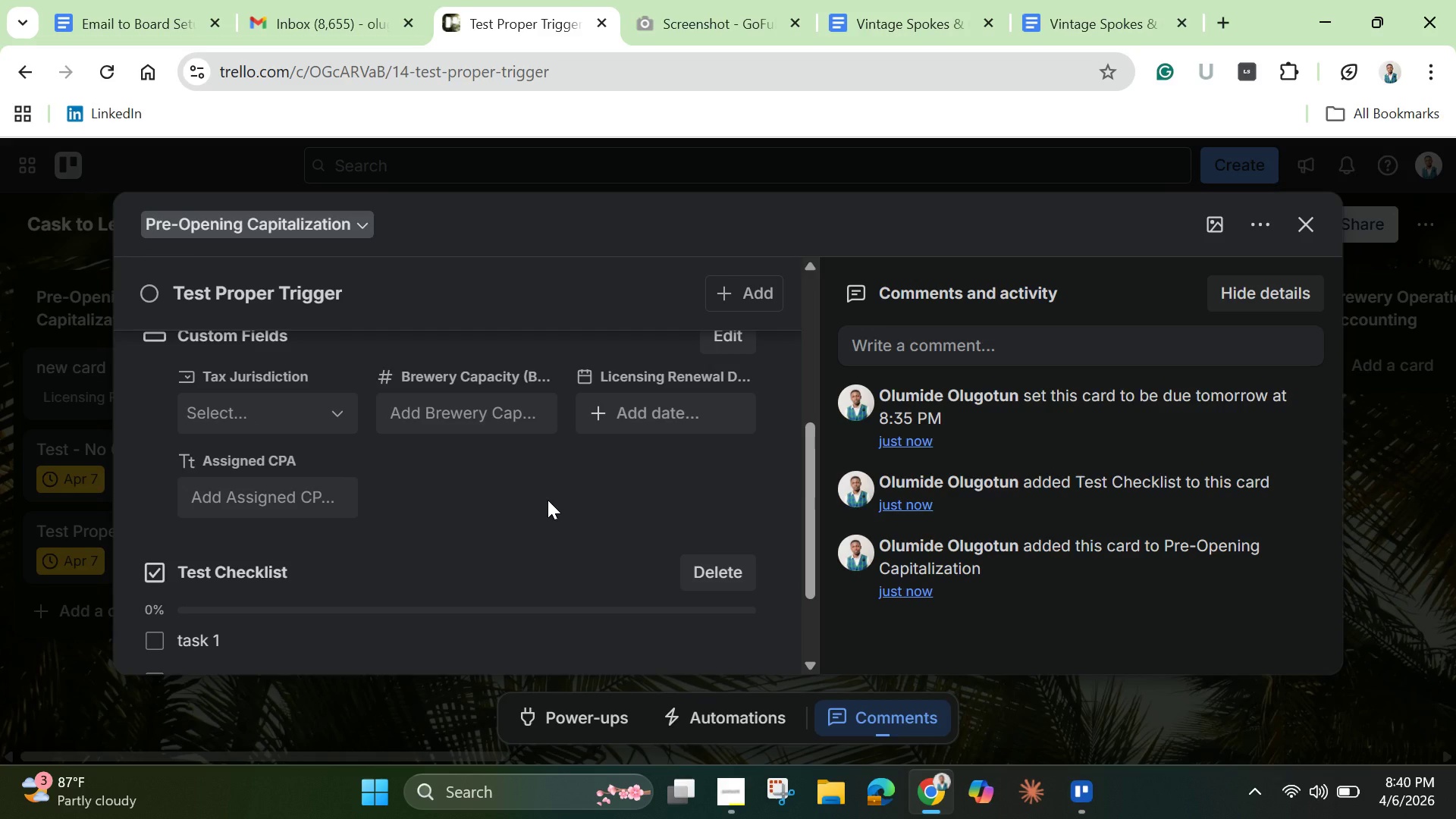 
scroll: coordinate [548, 500], scroll_direction: none, amount: 0.0
 